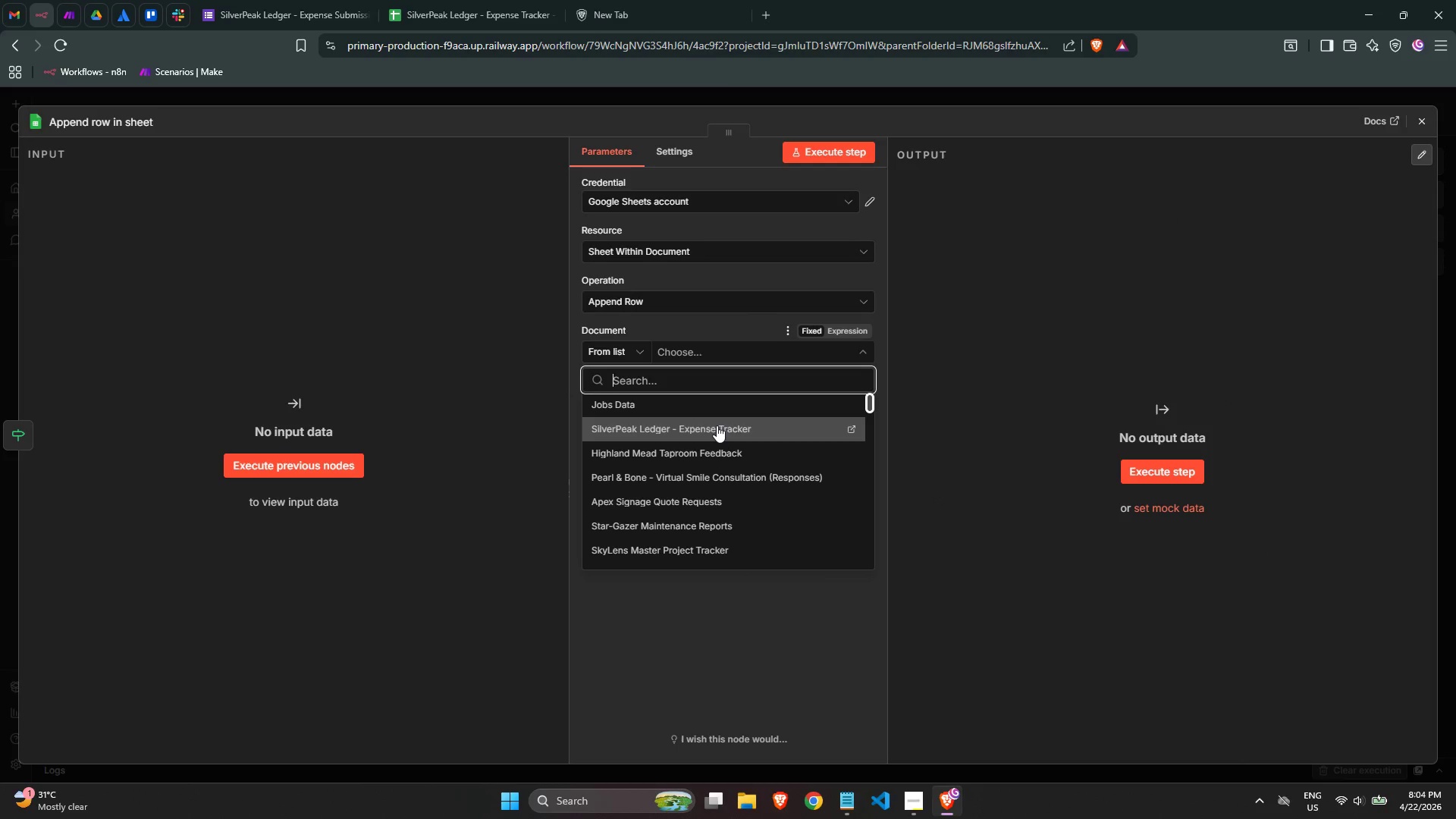 
left_click([717, 425])
 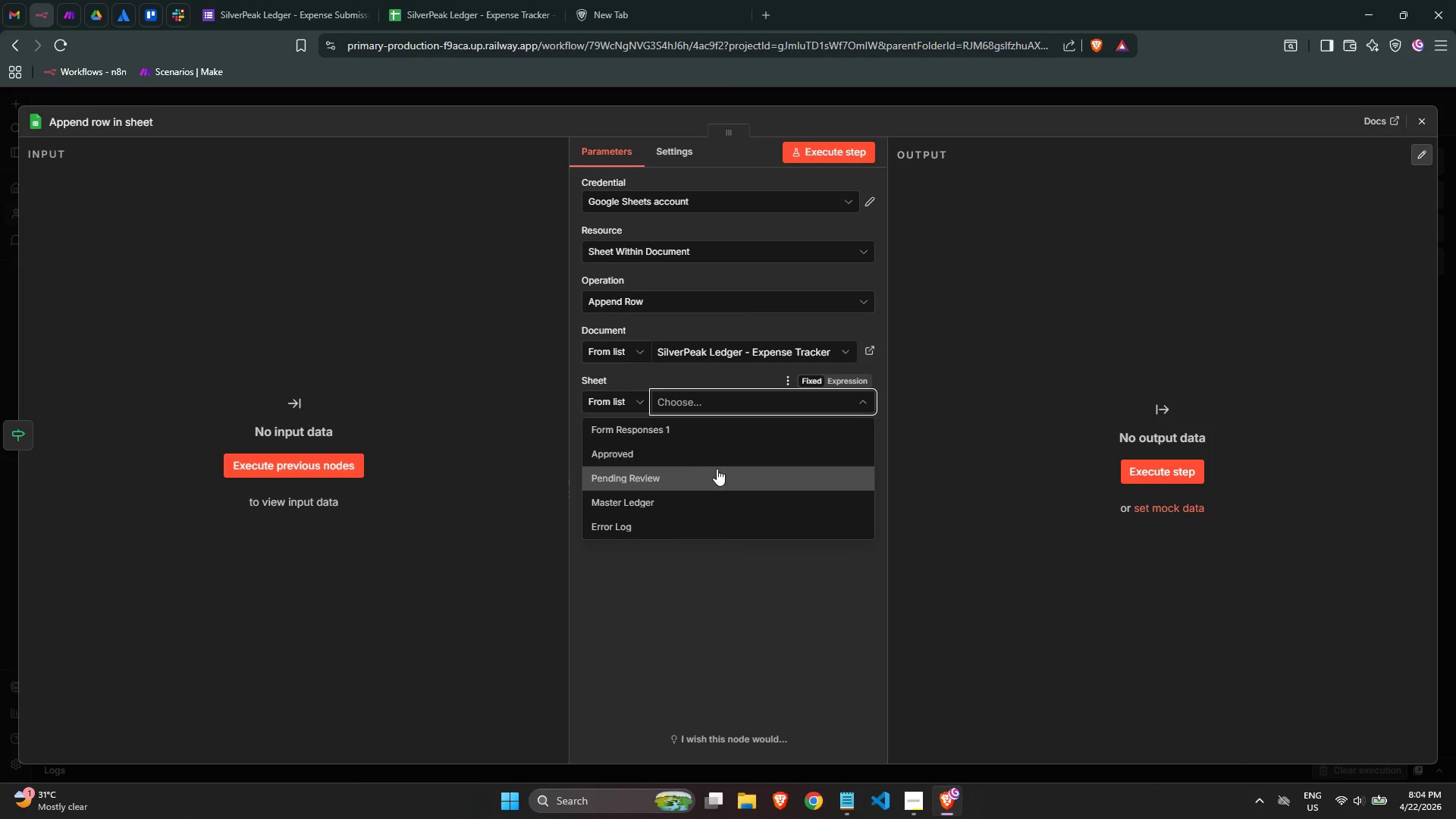 
left_click([723, 516])
 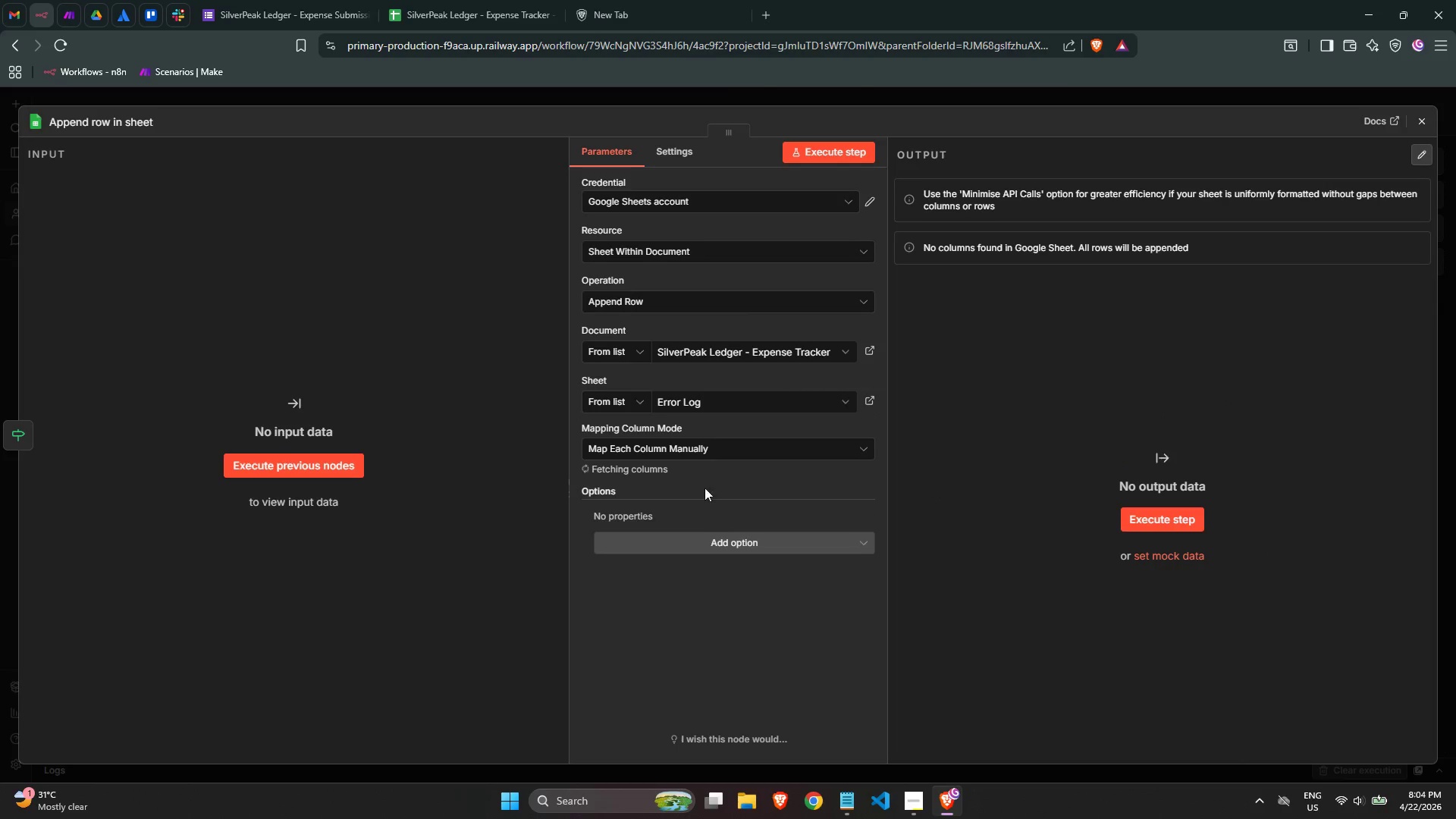 
mouse_move([701, 521])
 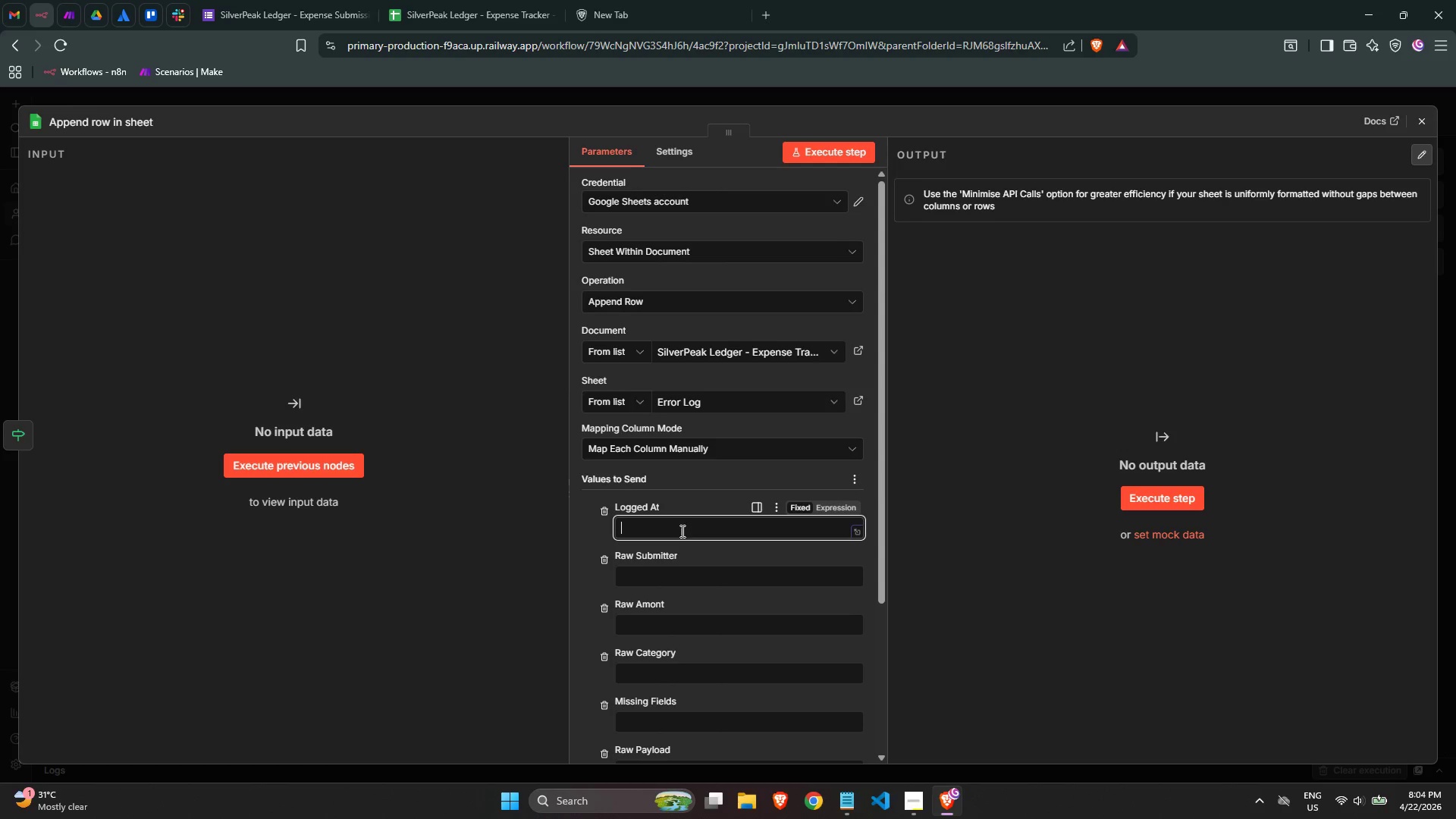 
key(Equal)
 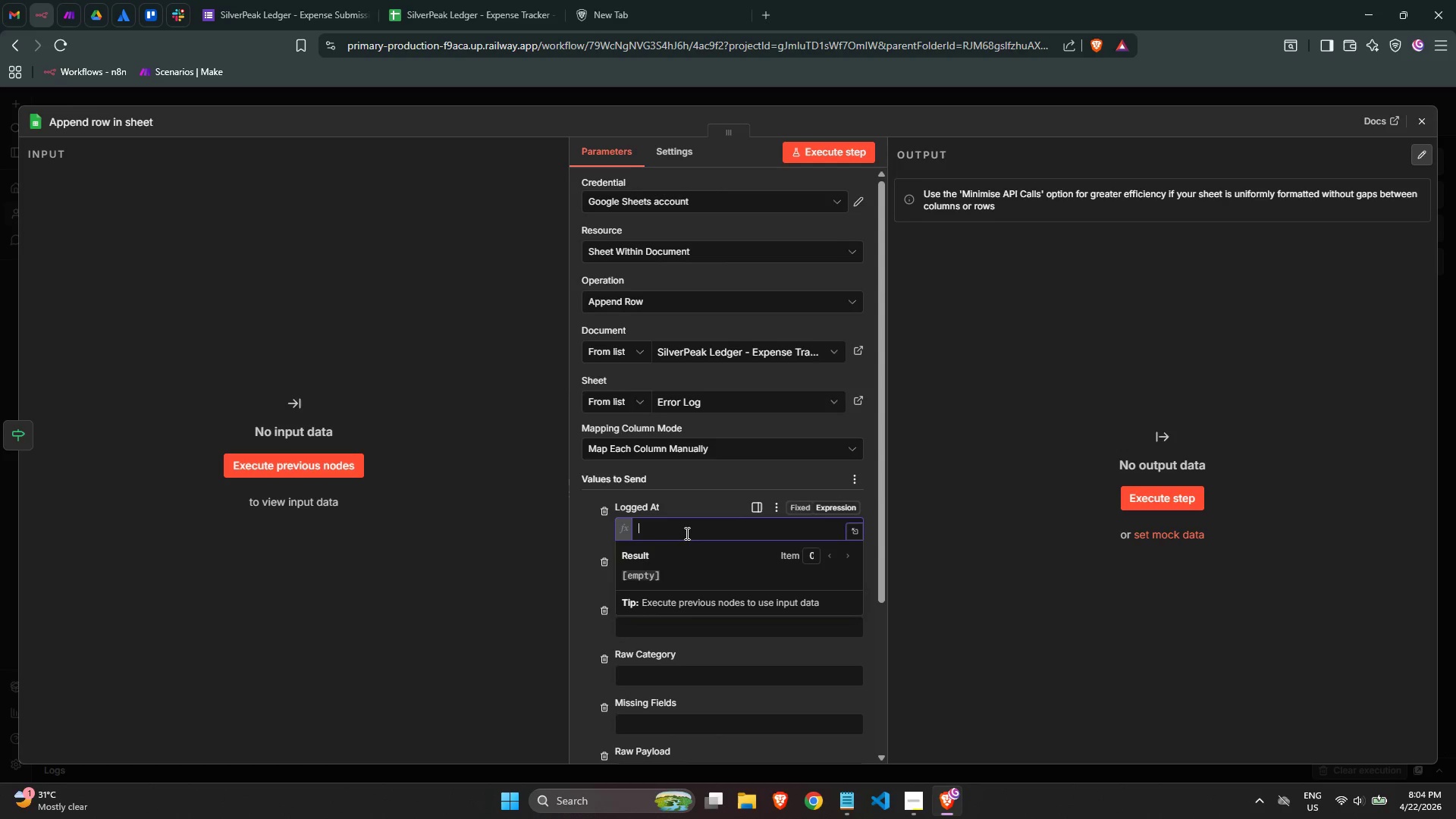 
key(Shift+BracketLeft)
 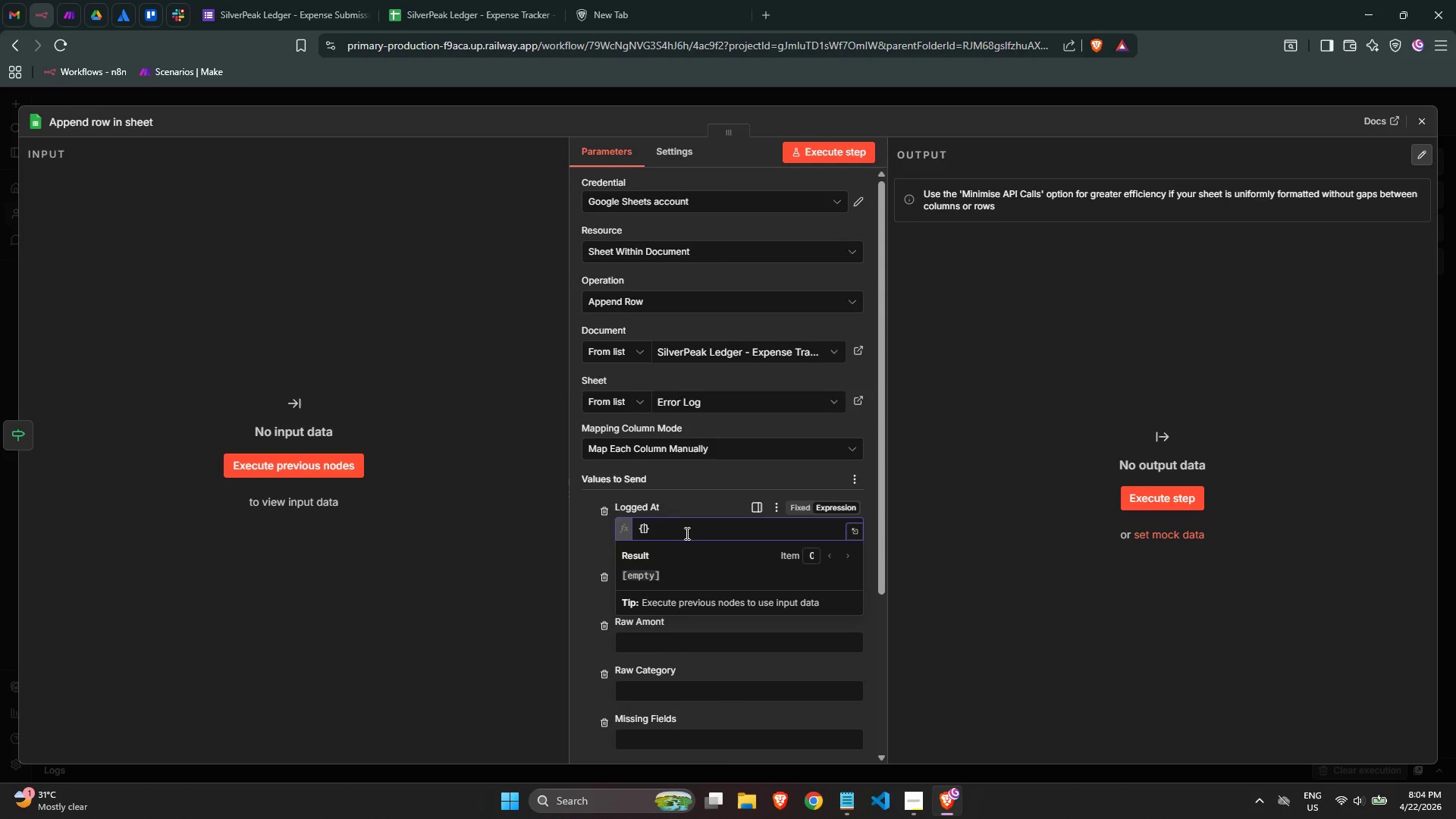 
key(Shift+BracketLeft)
 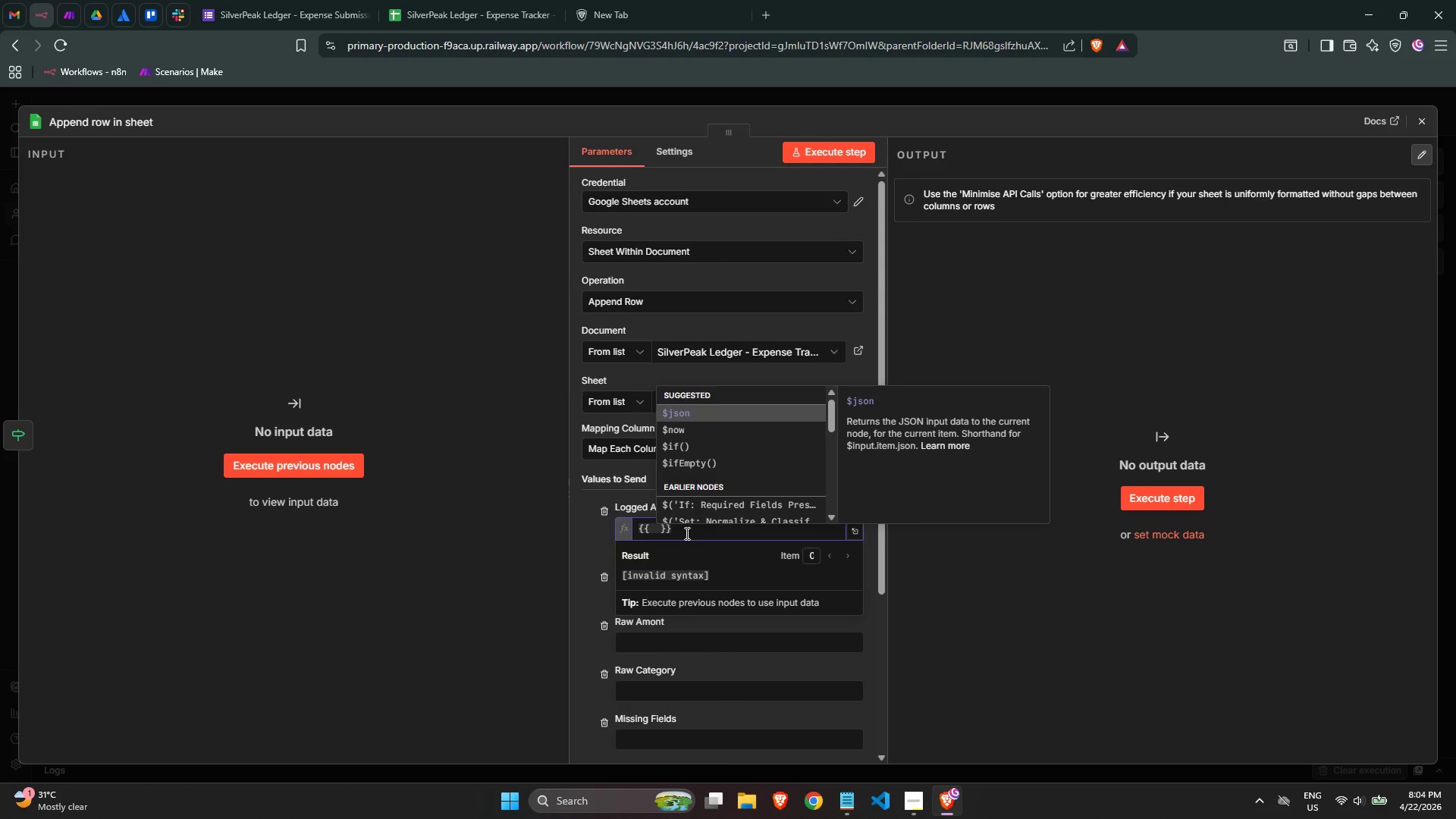 
key(Enter)
 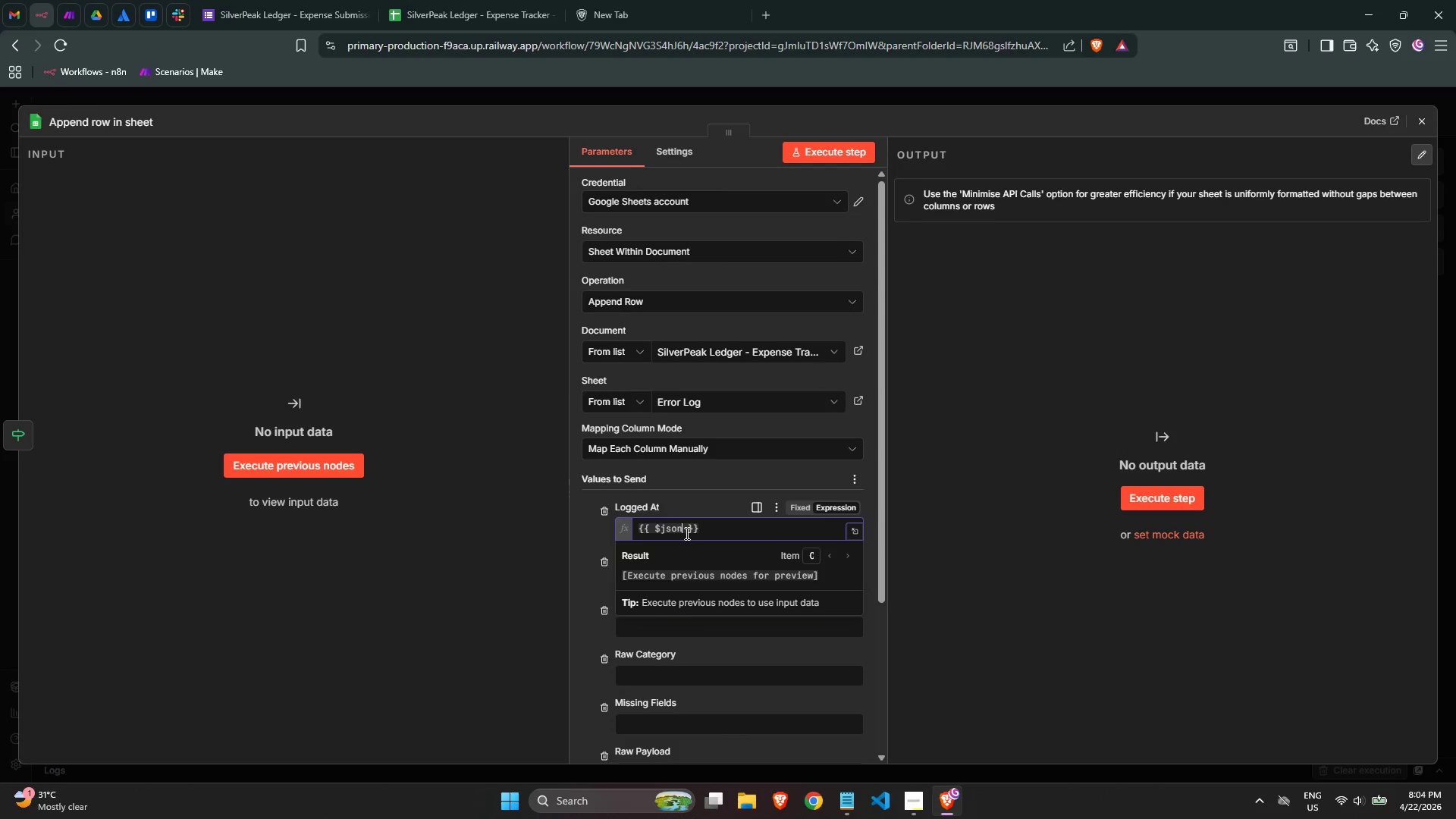 
type(.logged_at_readable)
 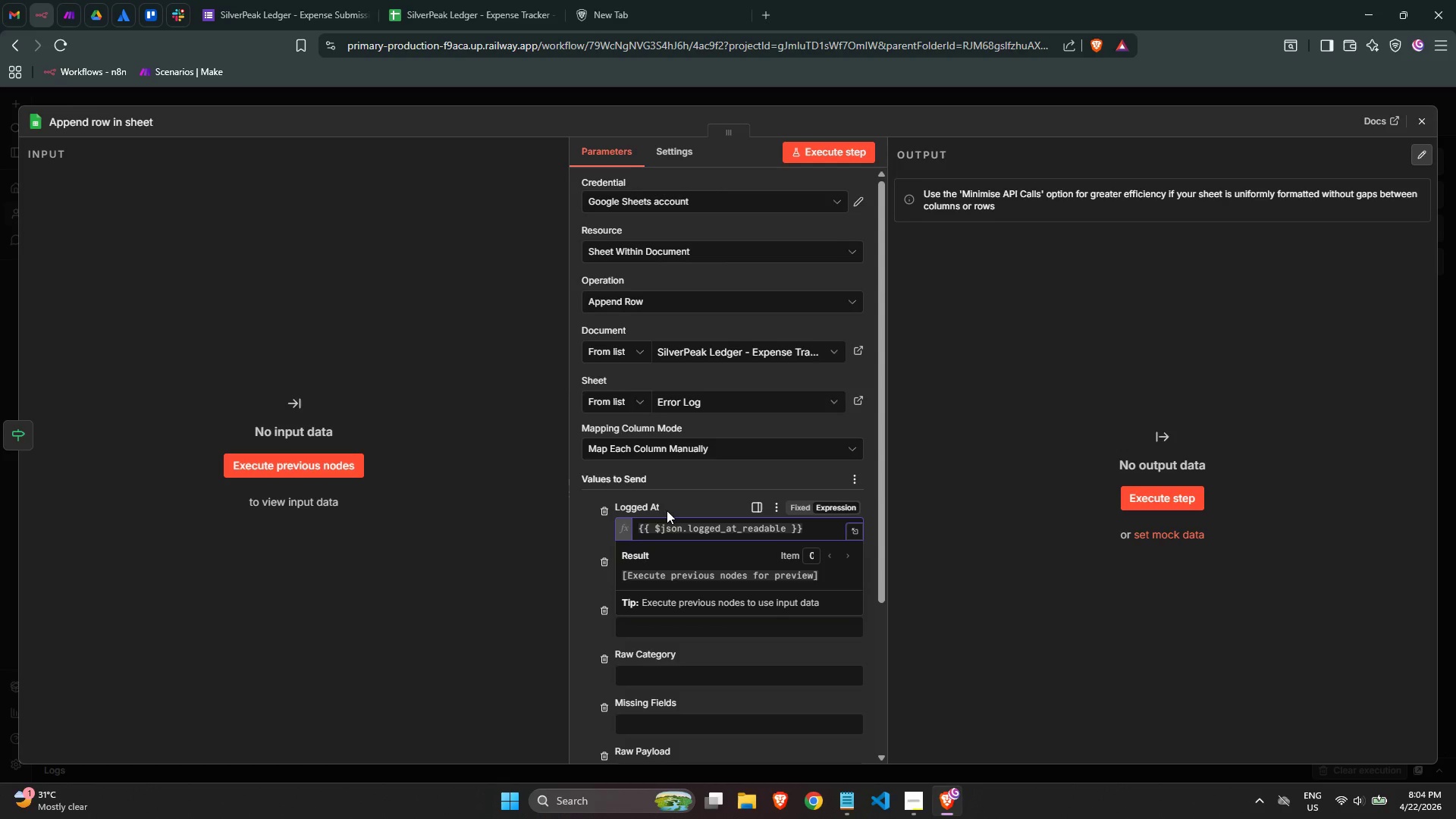 
left_click([592, 533])
 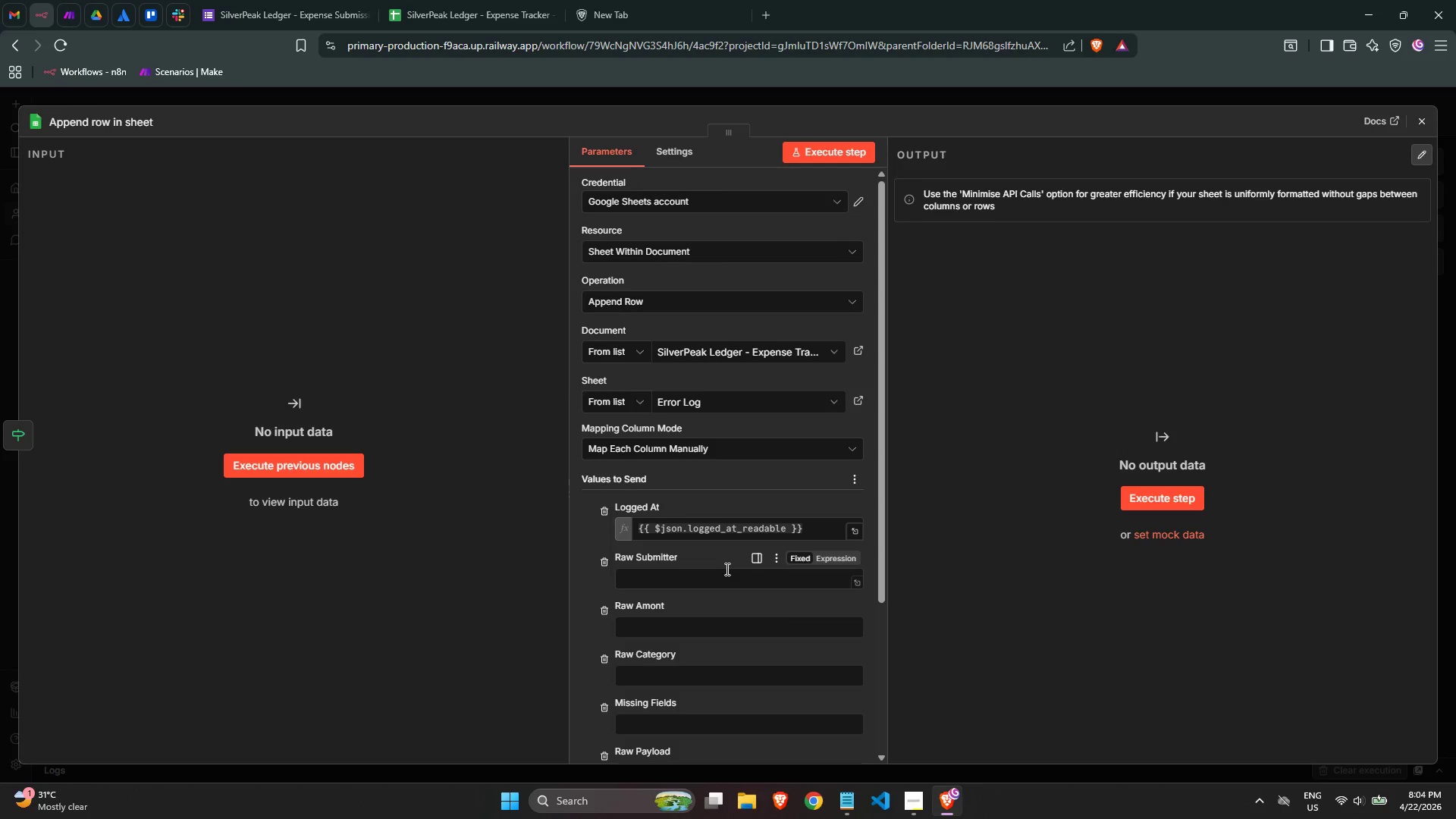 
left_click([721, 578])
 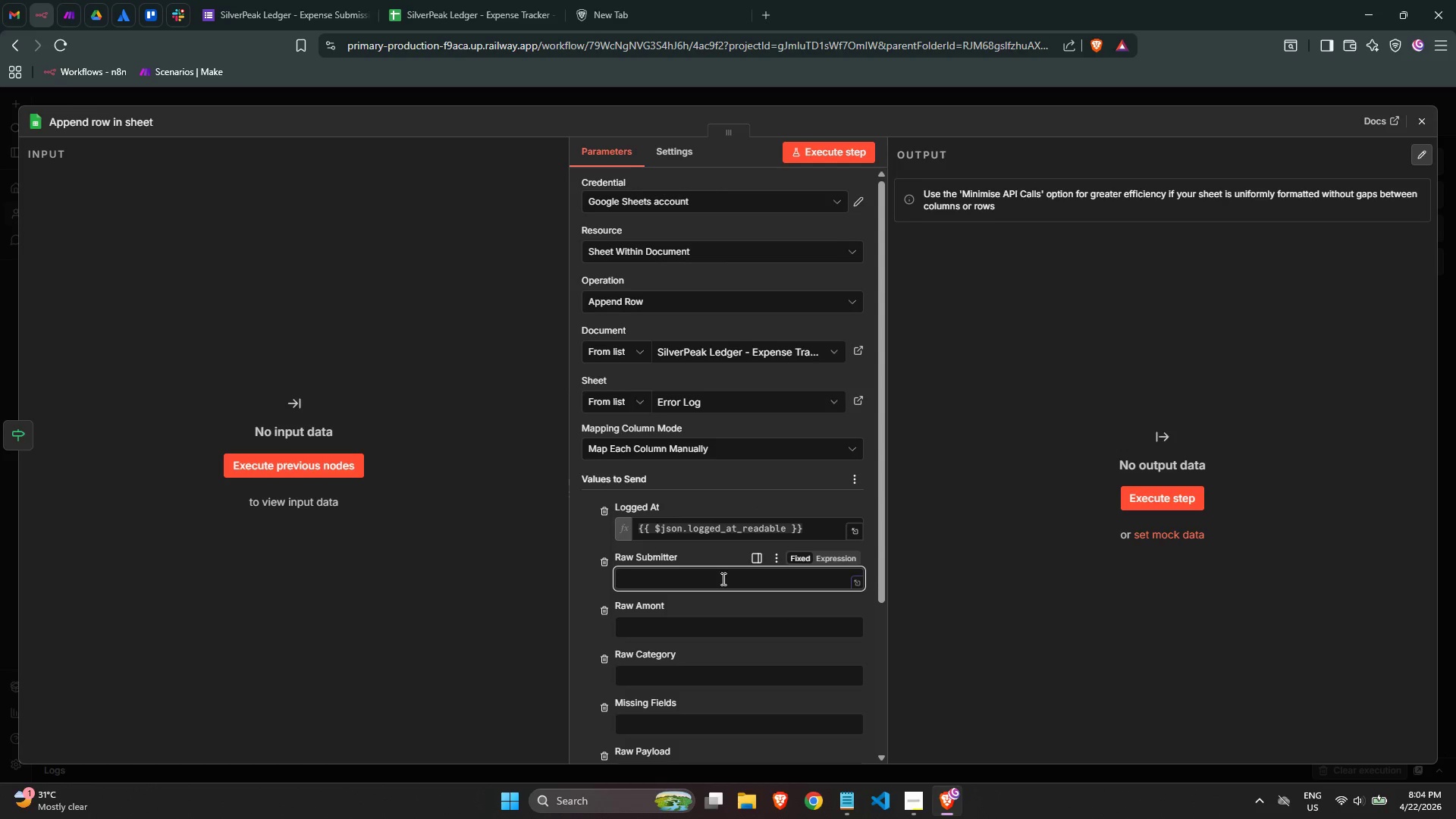 
key(Equal)
 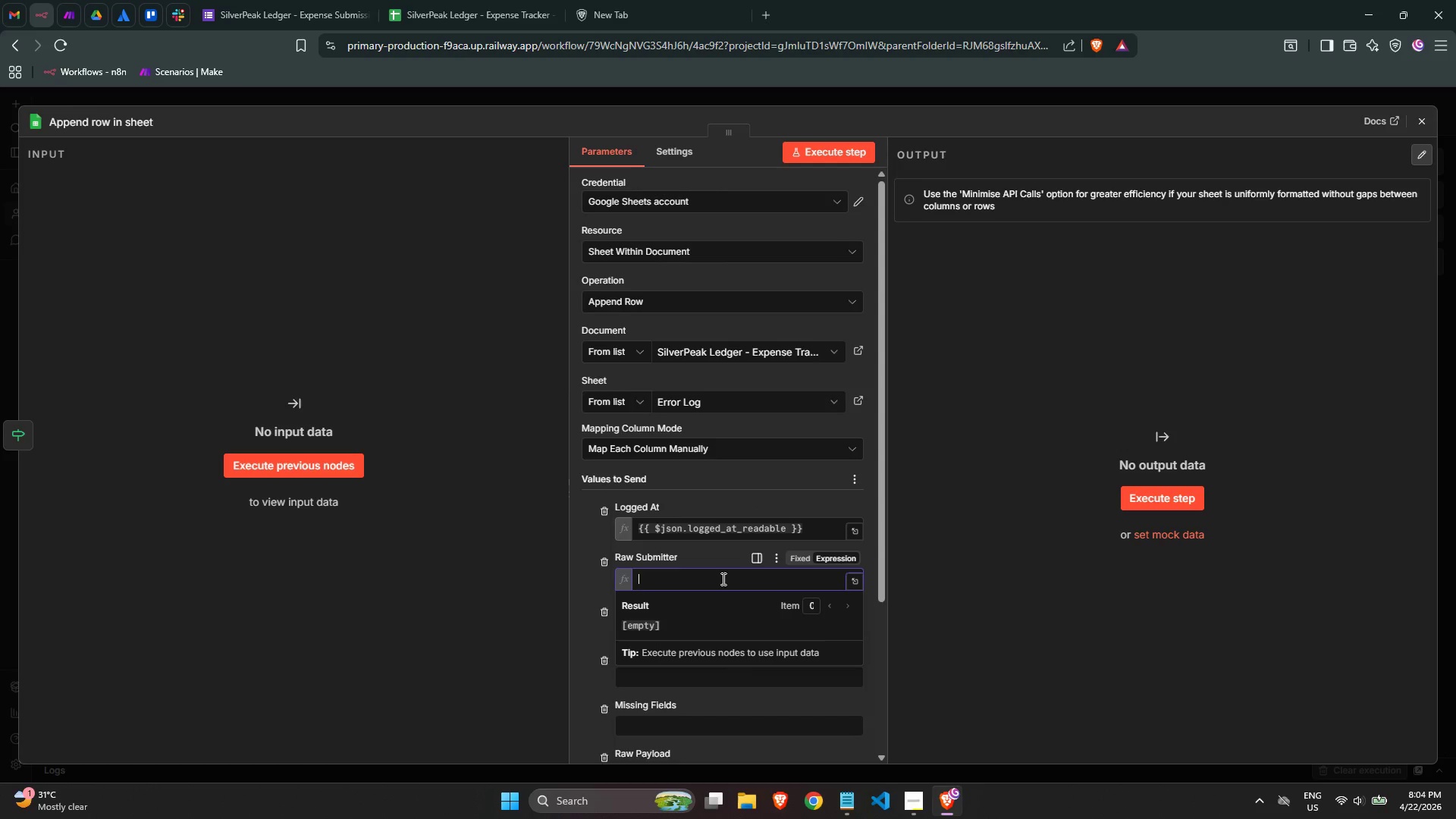 
key(Shift+BracketLeft)
 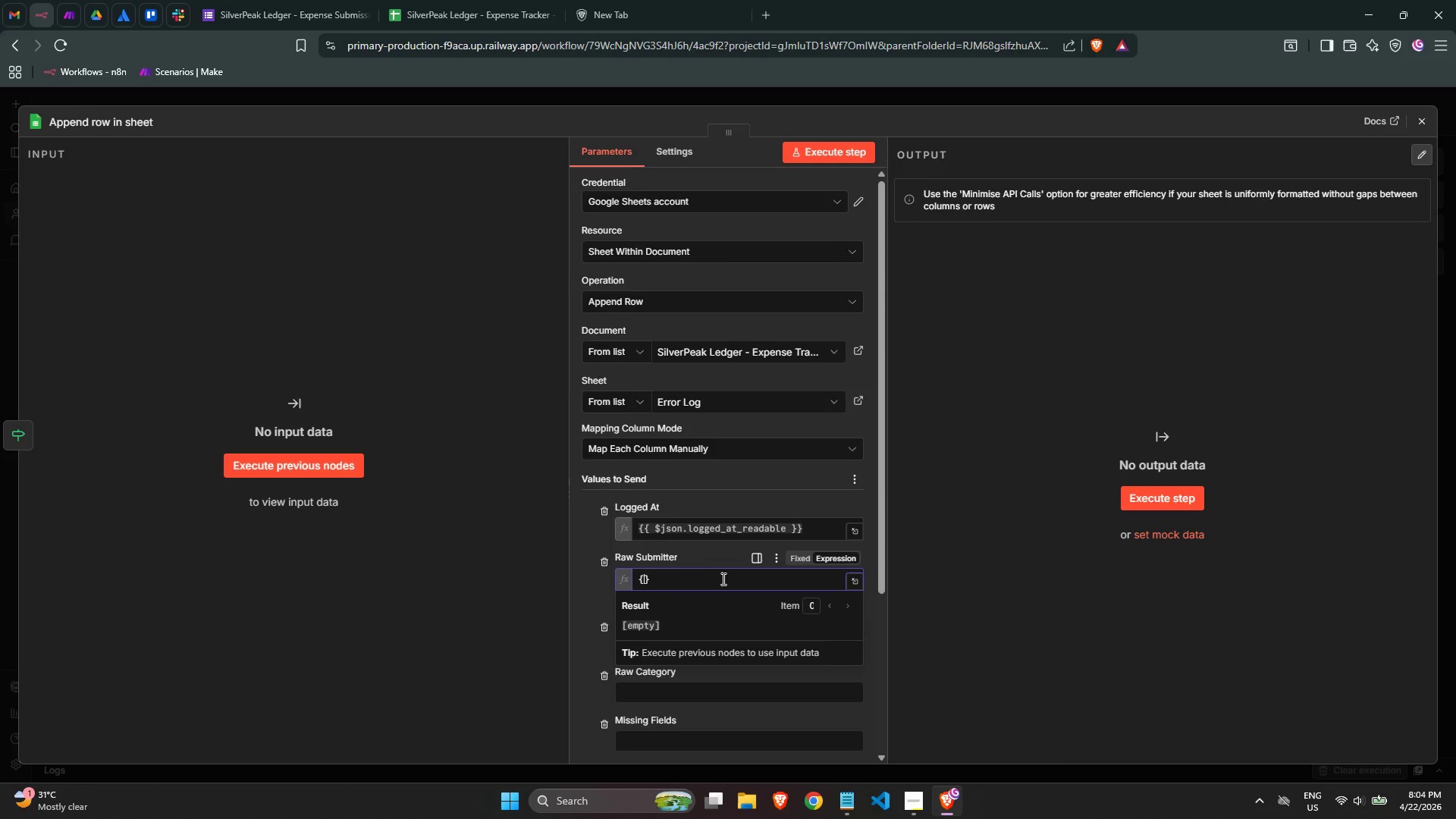 
key(Shift+BracketLeft)
 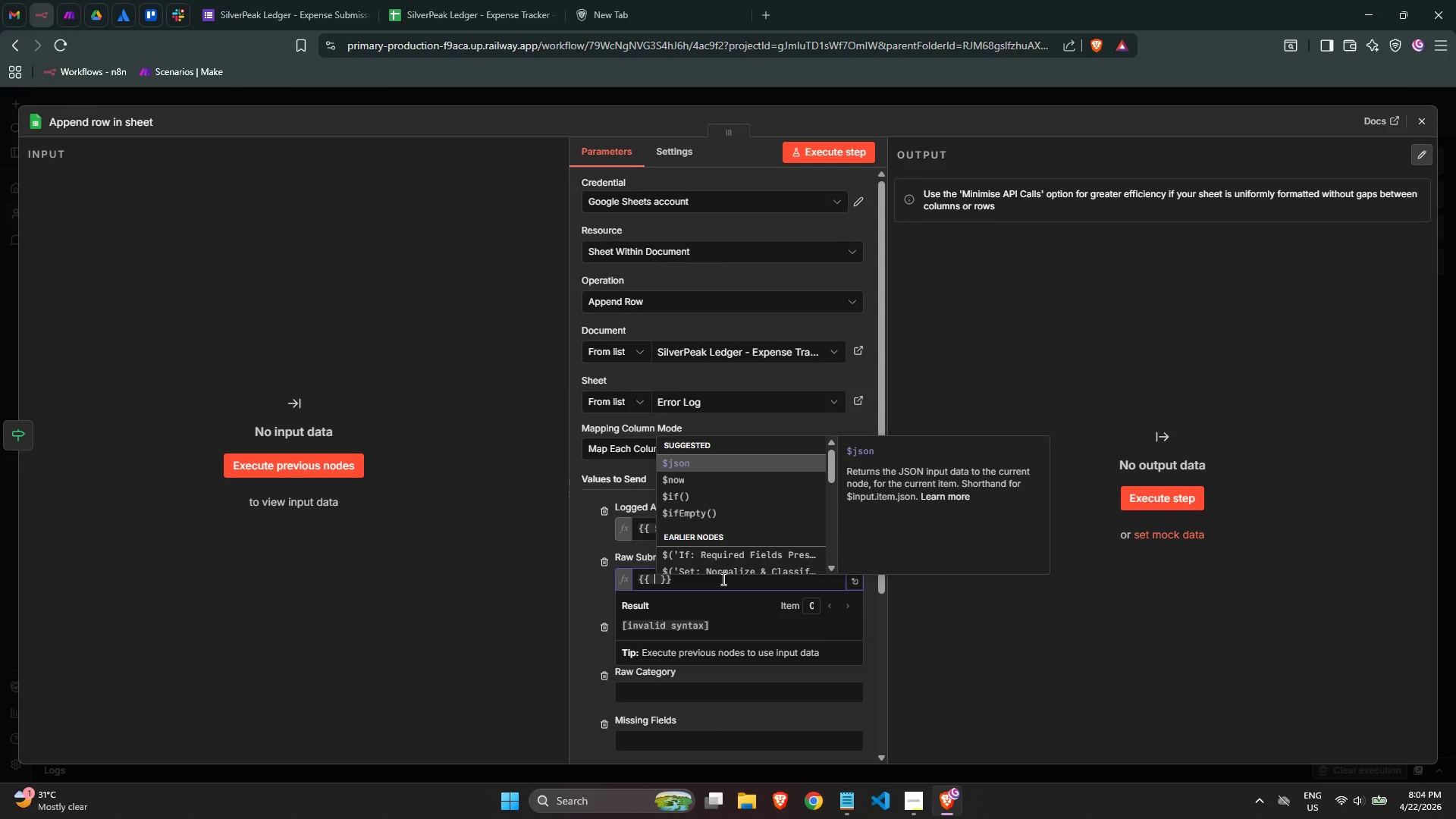 
key(Enter)
 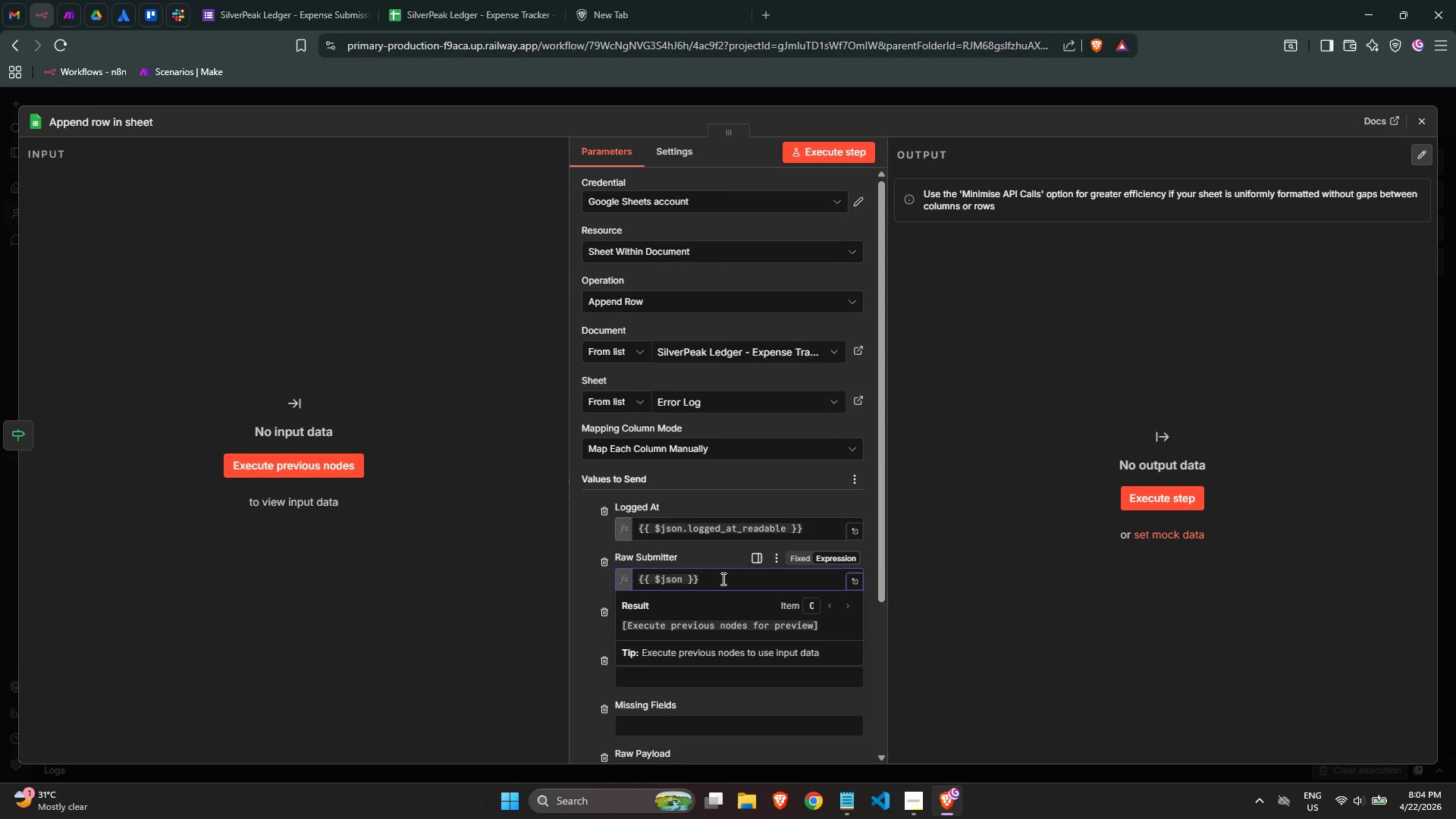 
type(.submitter_name)
 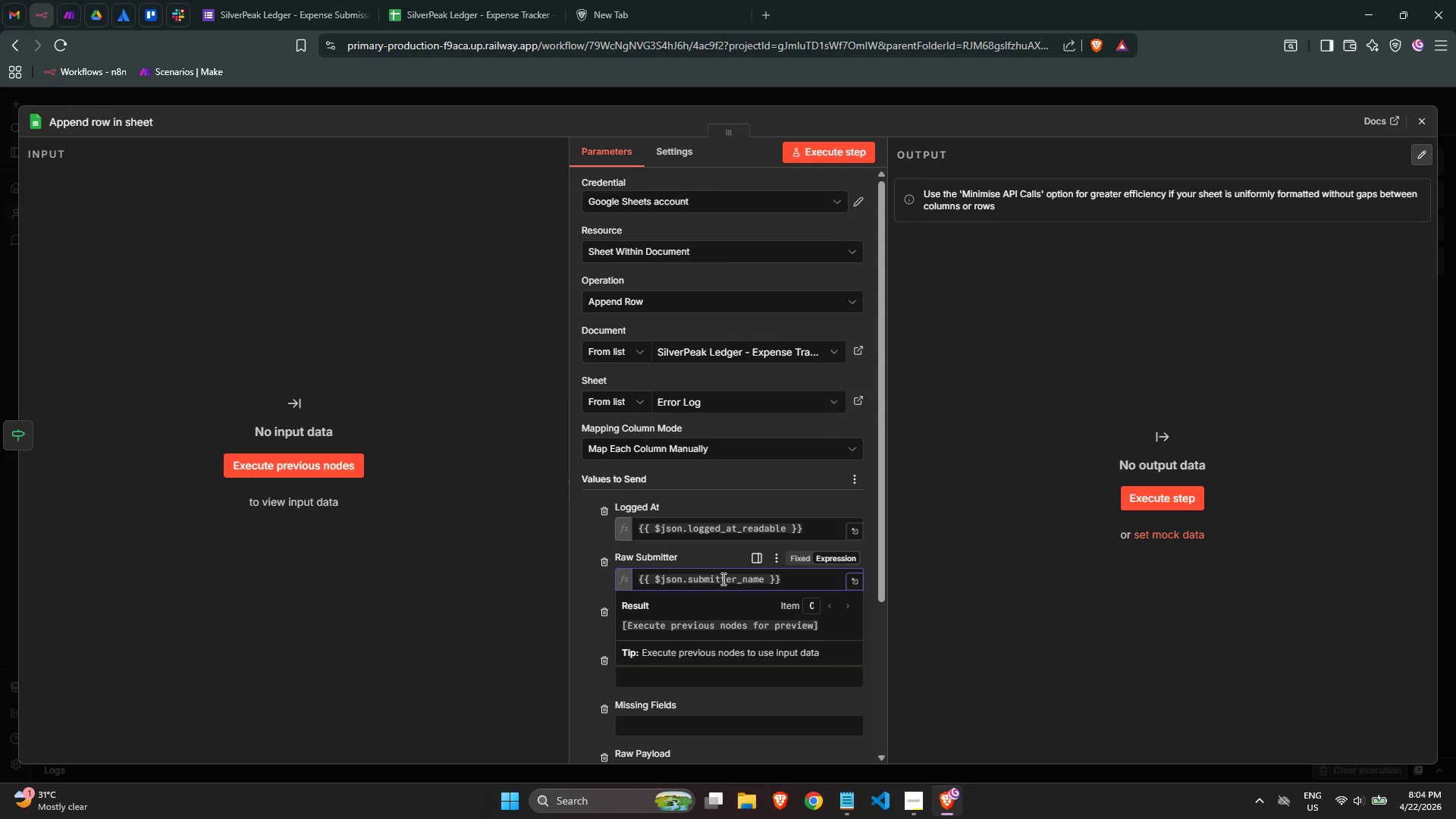 
left_click([591, 535])
 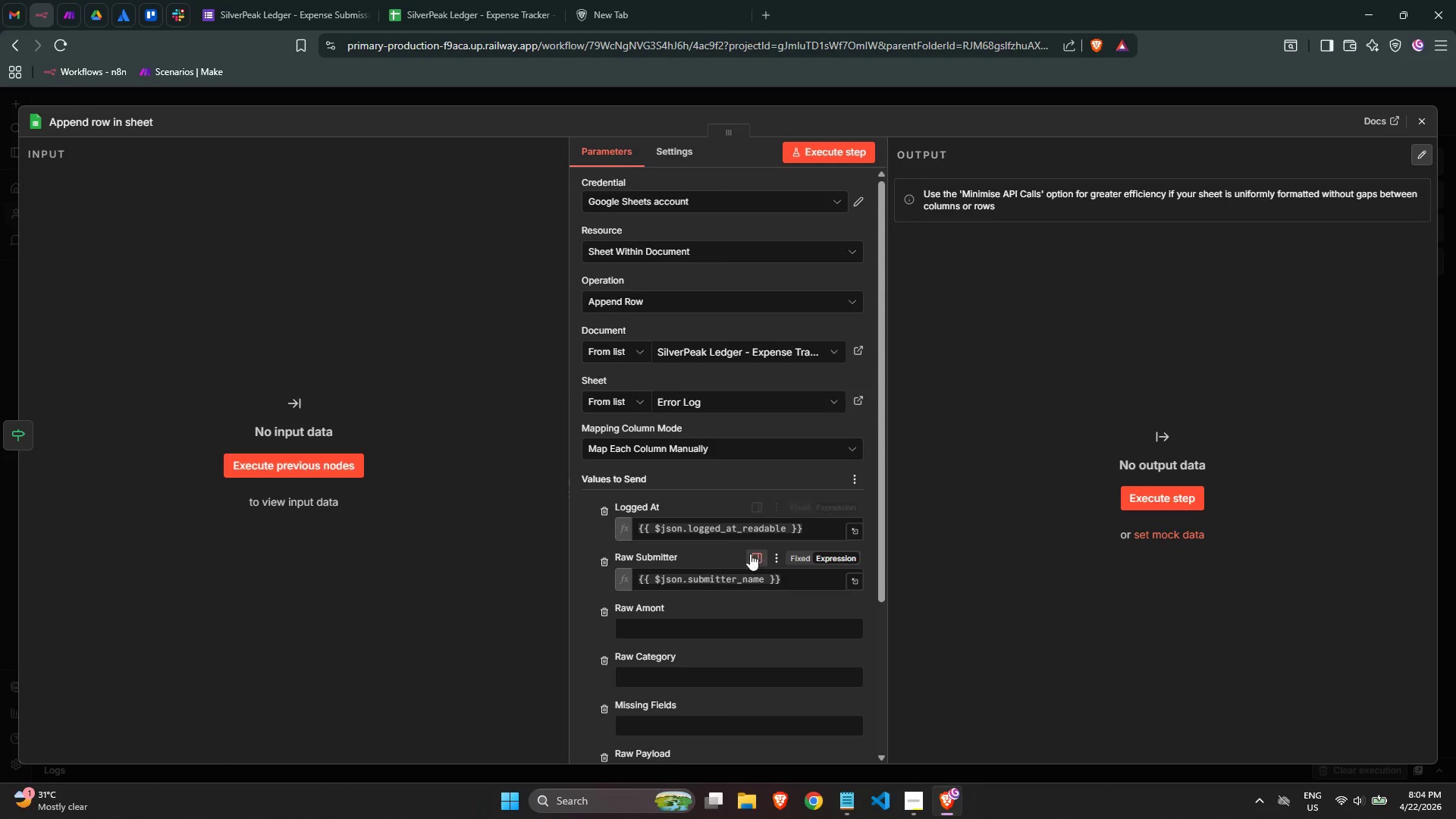 
scroll: coordinate [750, 554], scroll_direction: down, amount: 1.0
 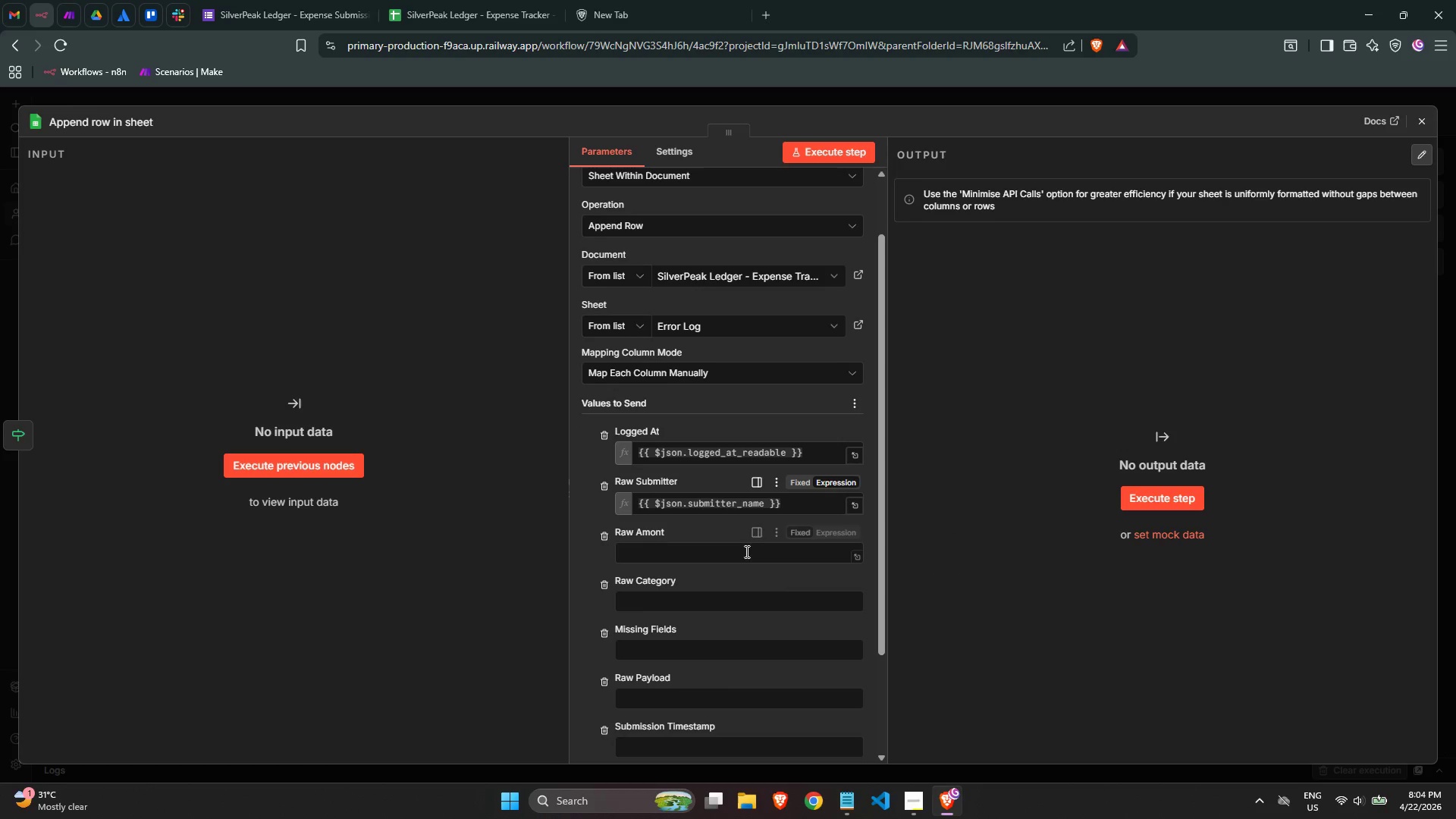 
left_click([741, 548])
 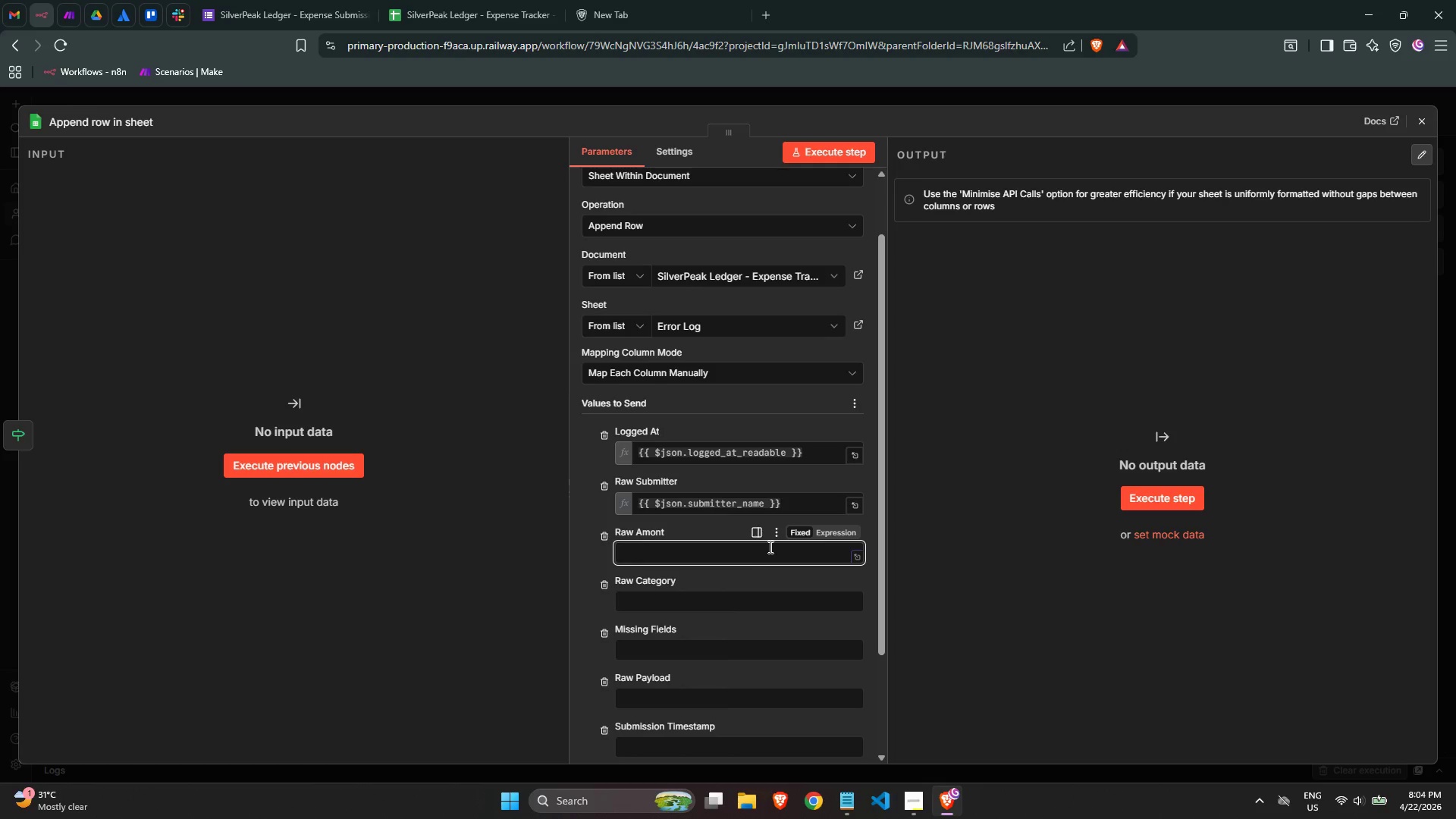 
left_click([768, 503])
 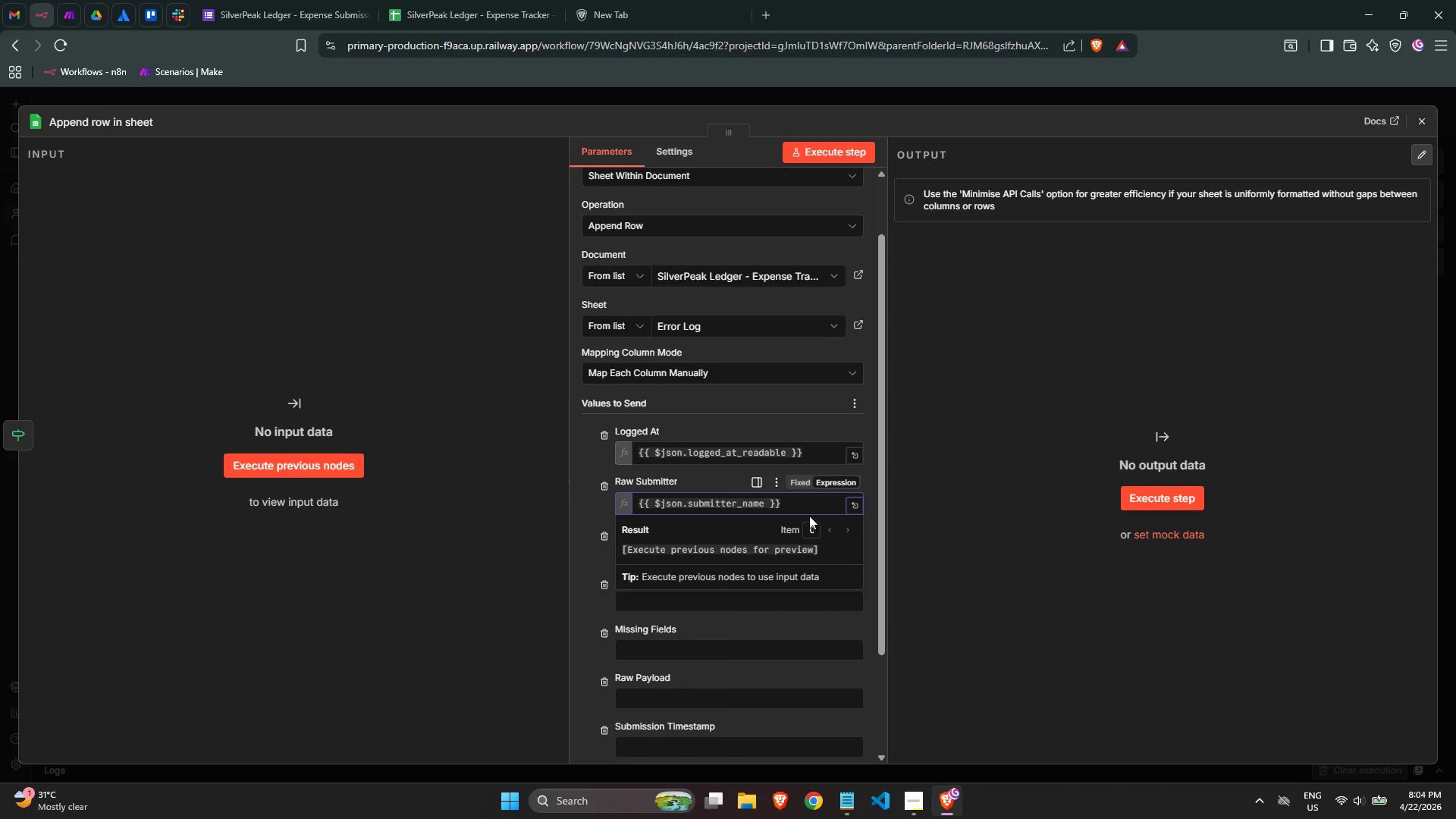 
key(Shift+Backslash)
 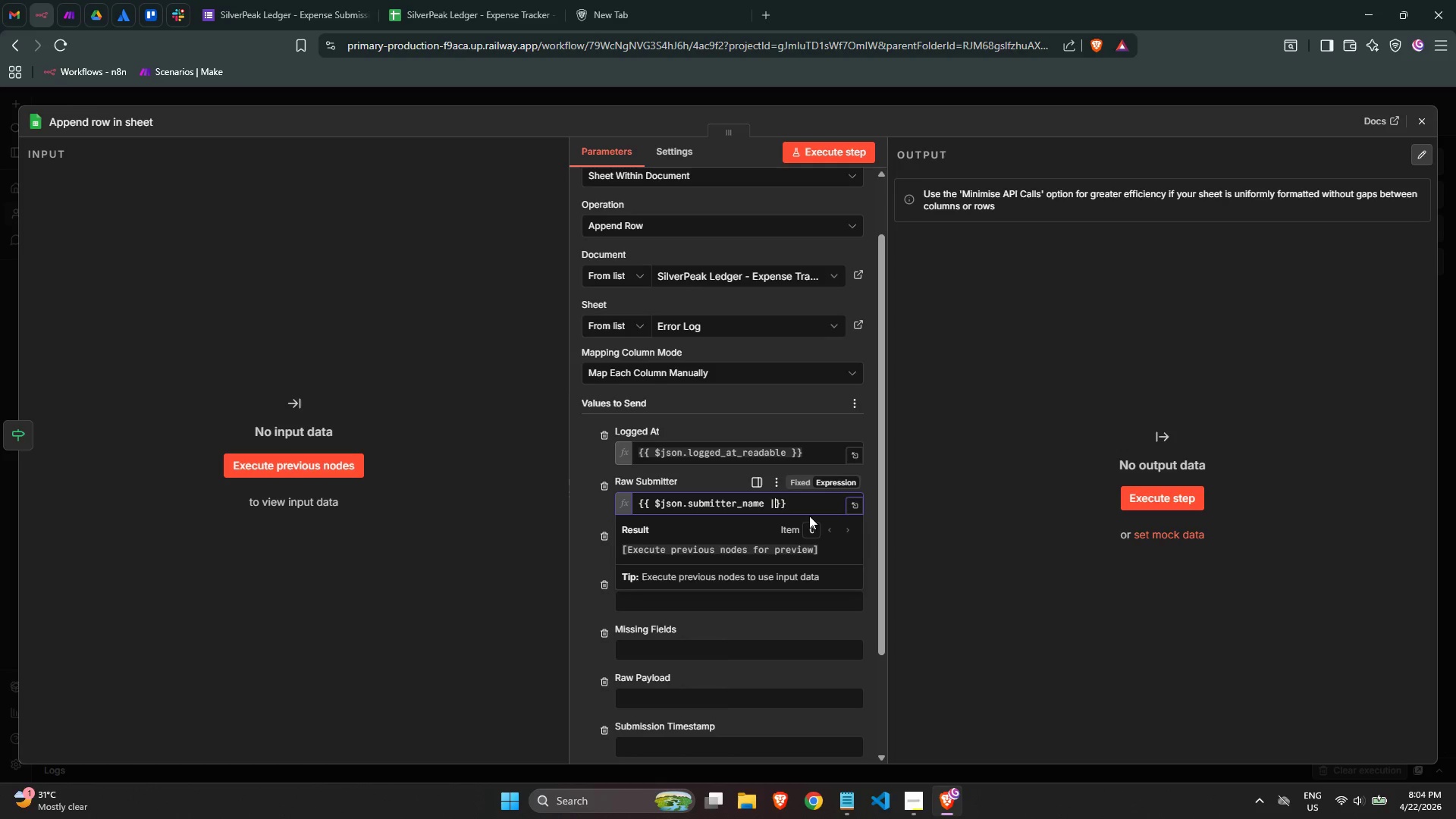 
key(Shift+Backslash)
 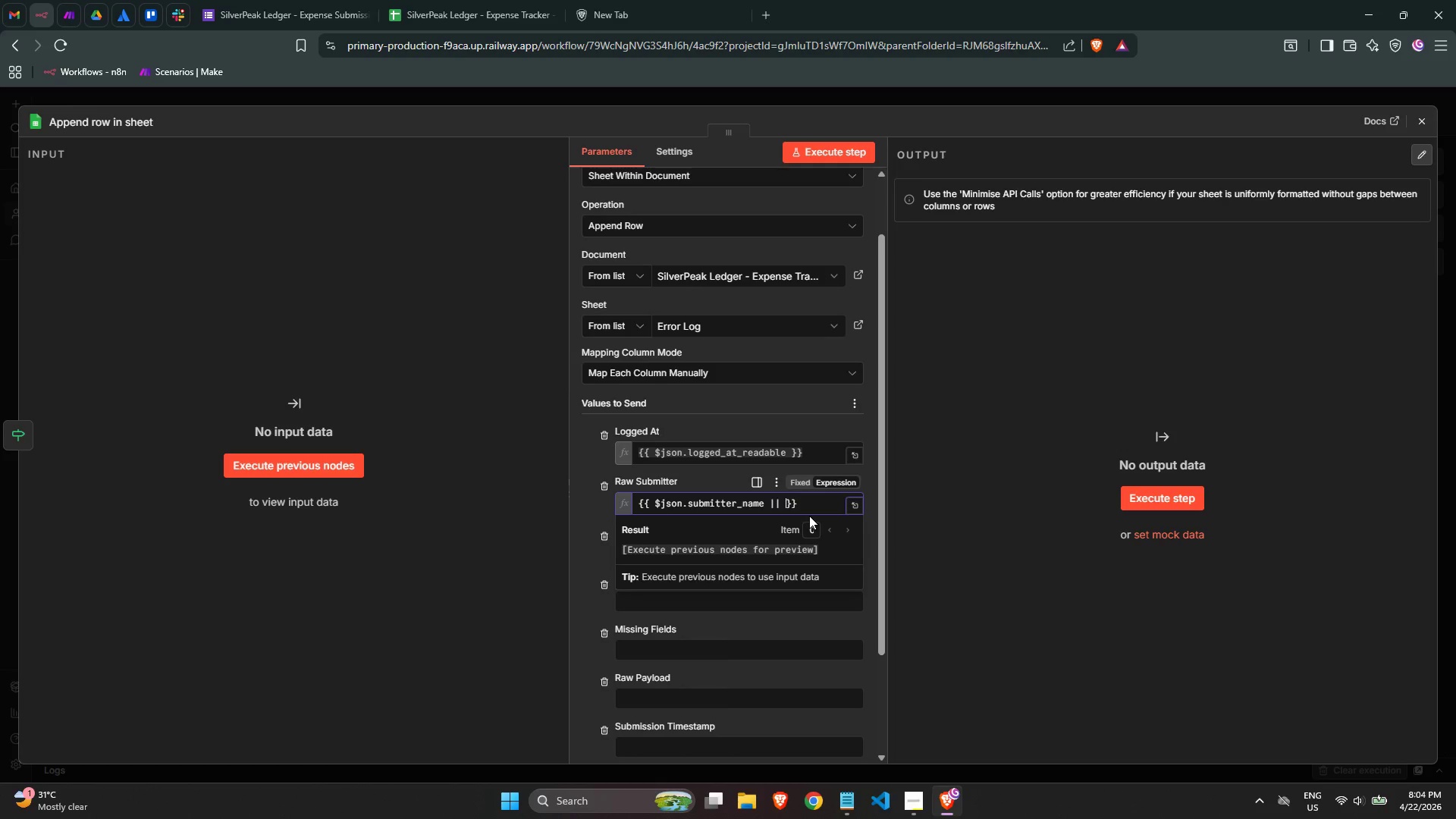 
key(Space)
 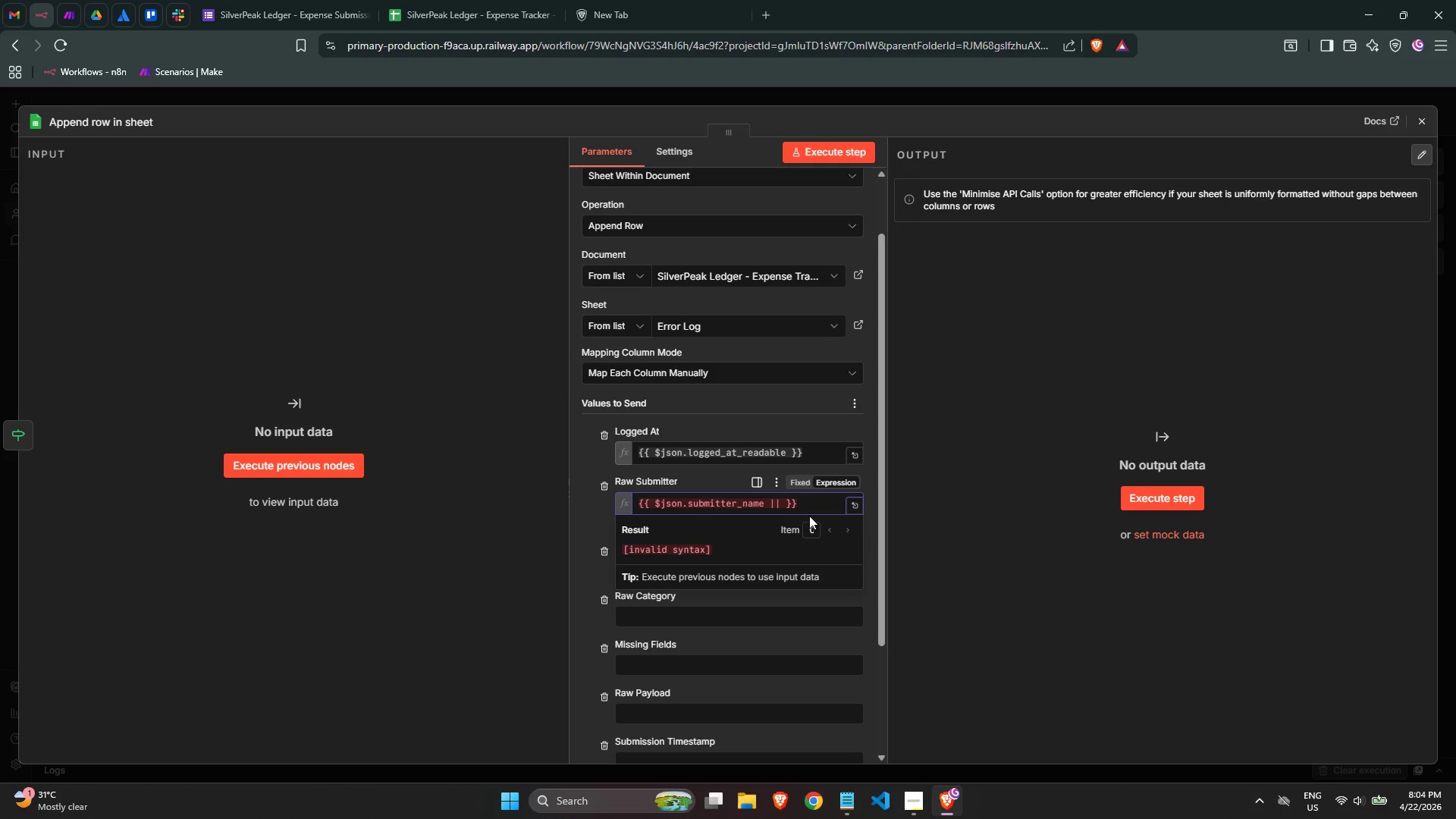 
type('Notpro)
key(Backspace)
key(Backspace)
key(Backspace)
type( provided)
 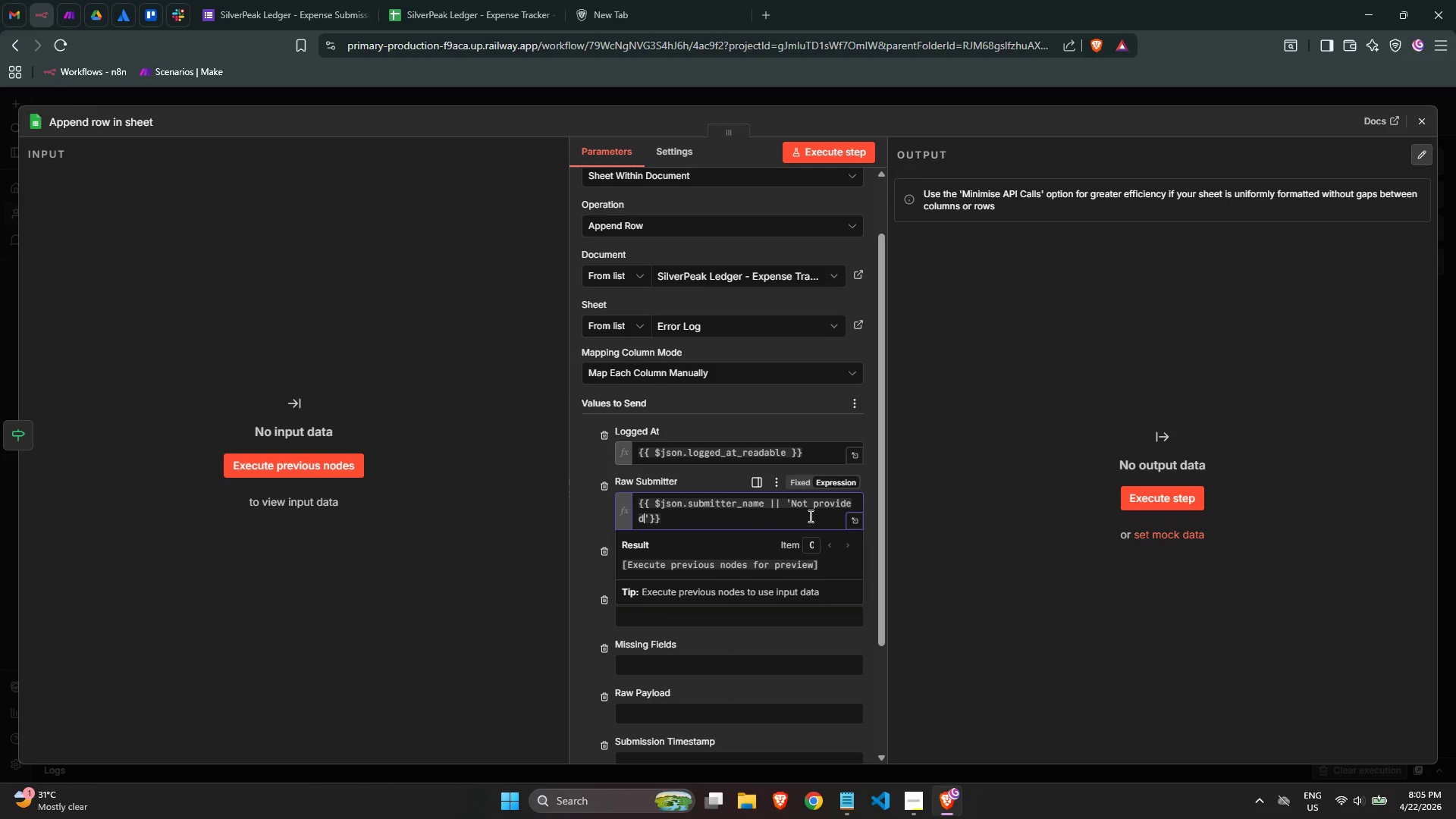 
left_click([600, 519])
 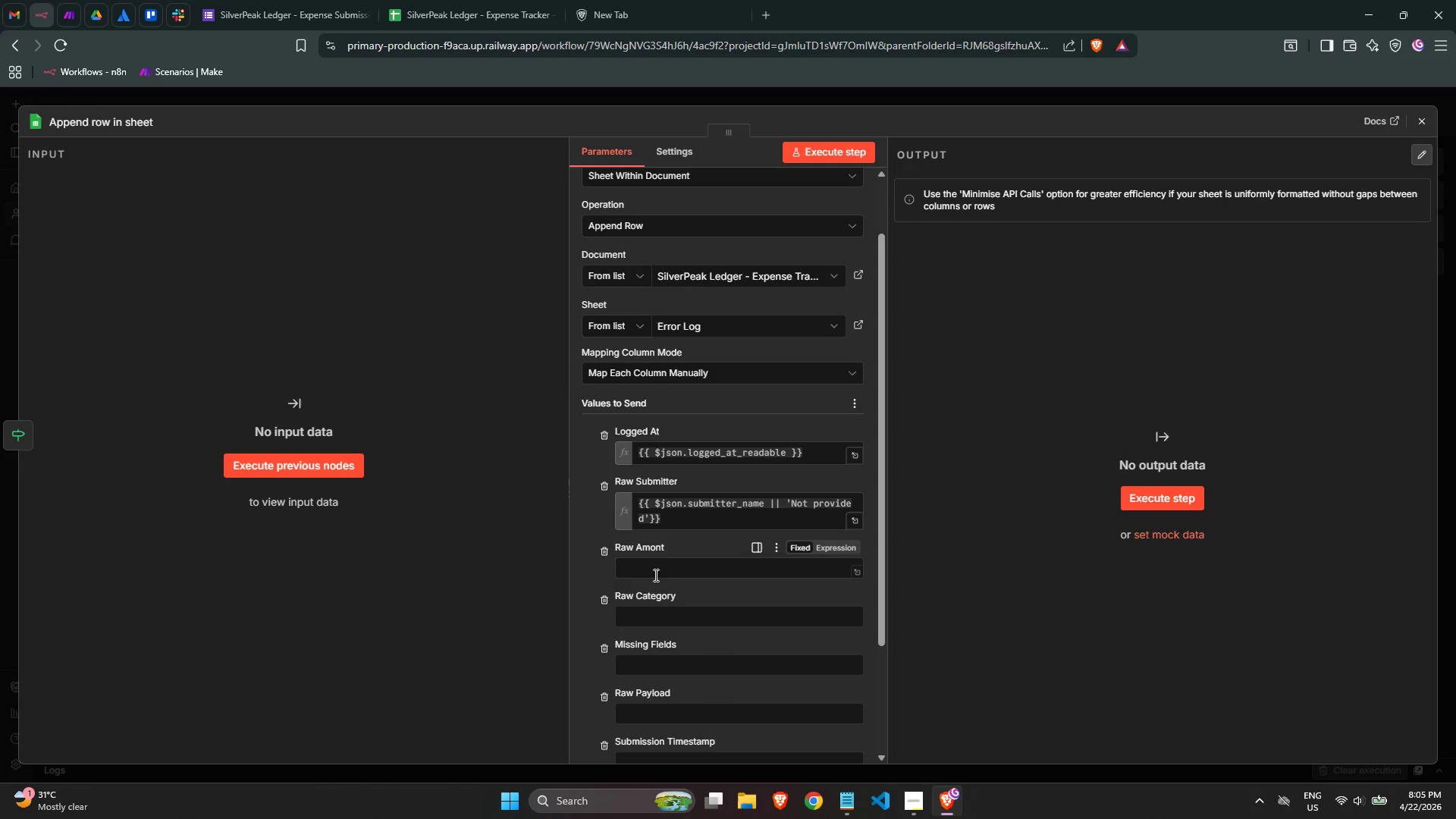 
left_click([654, 575])
 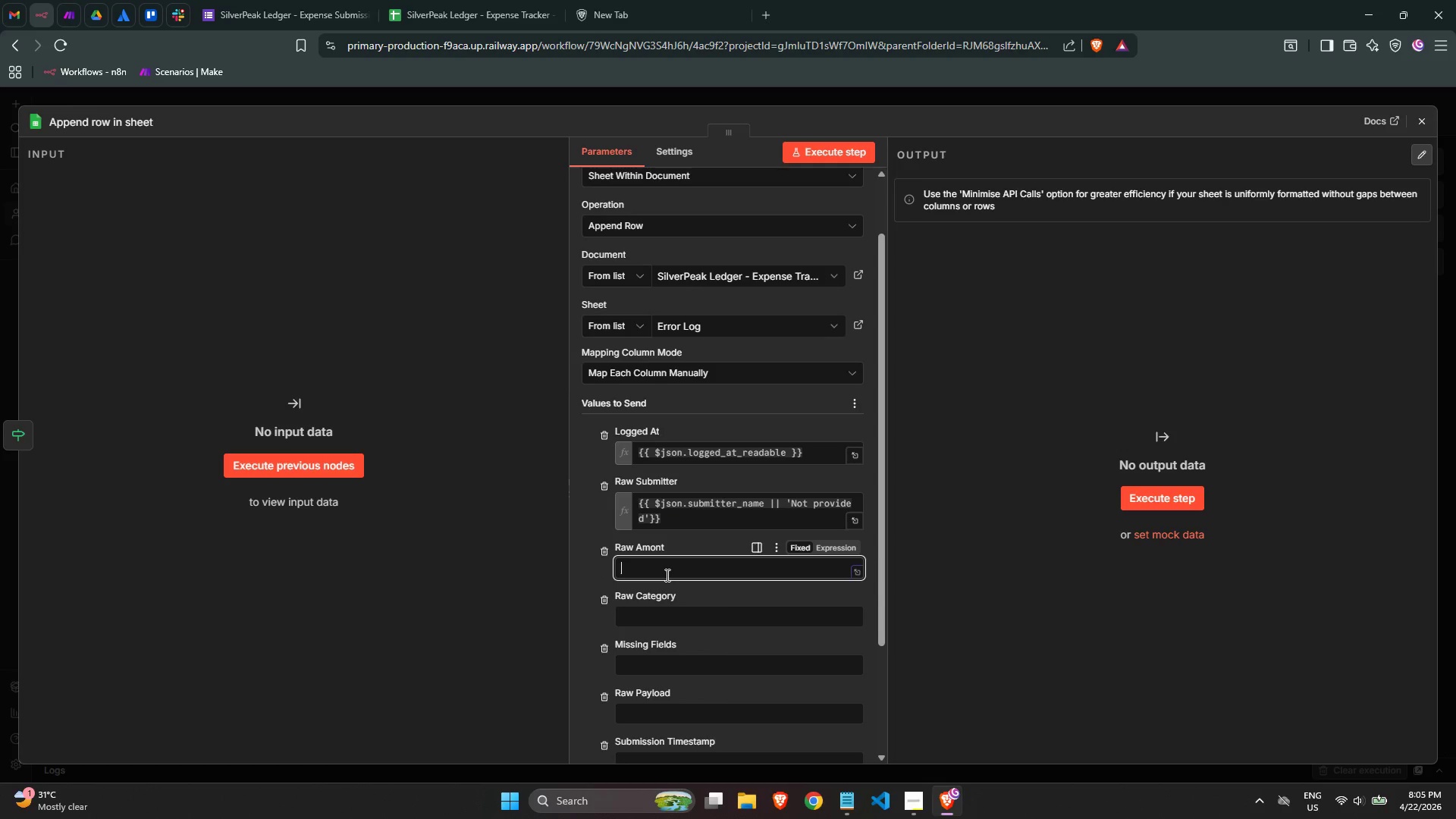 
type(={ $js)
key(Backspace)
key(Backspace)
 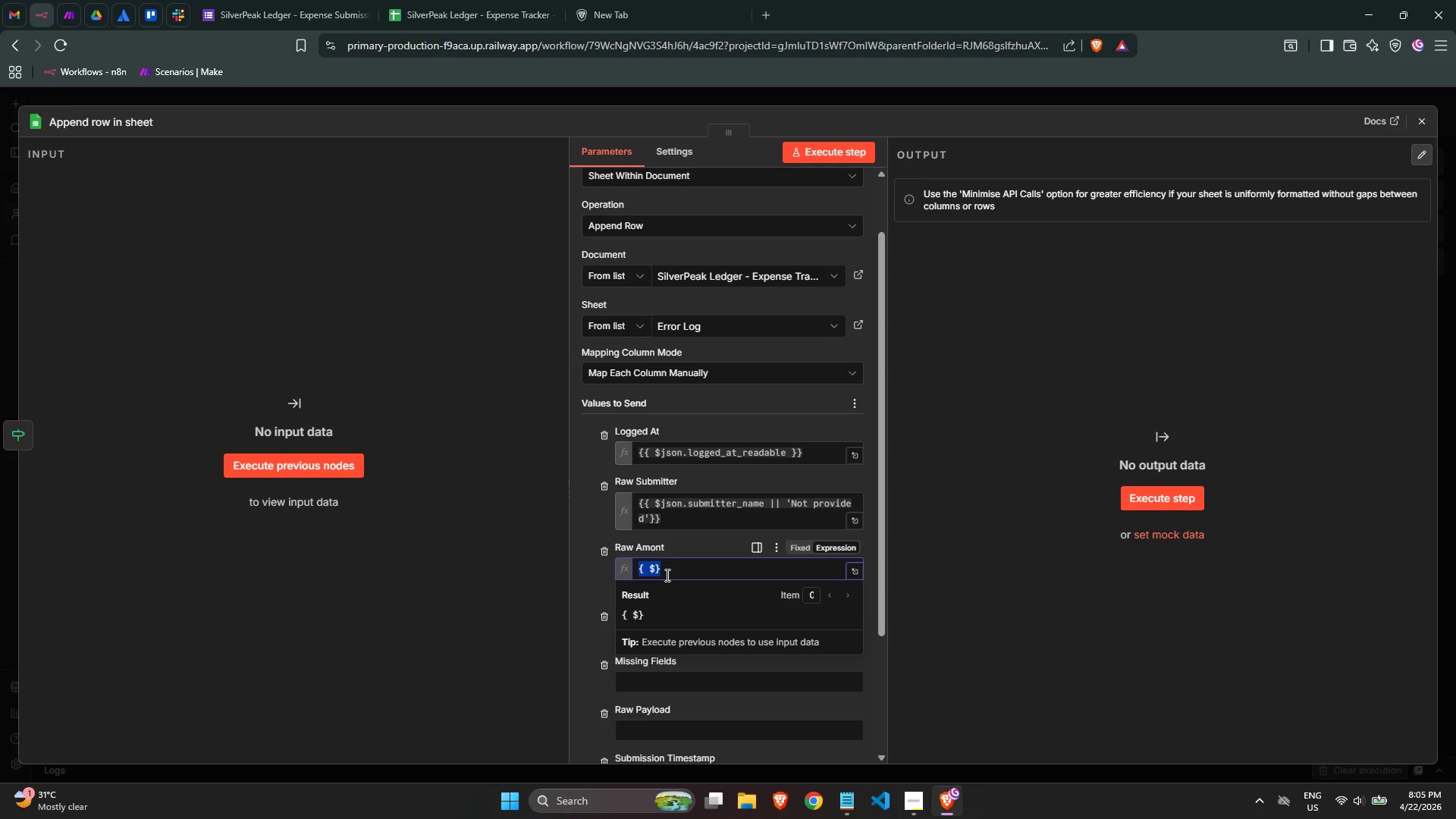 
 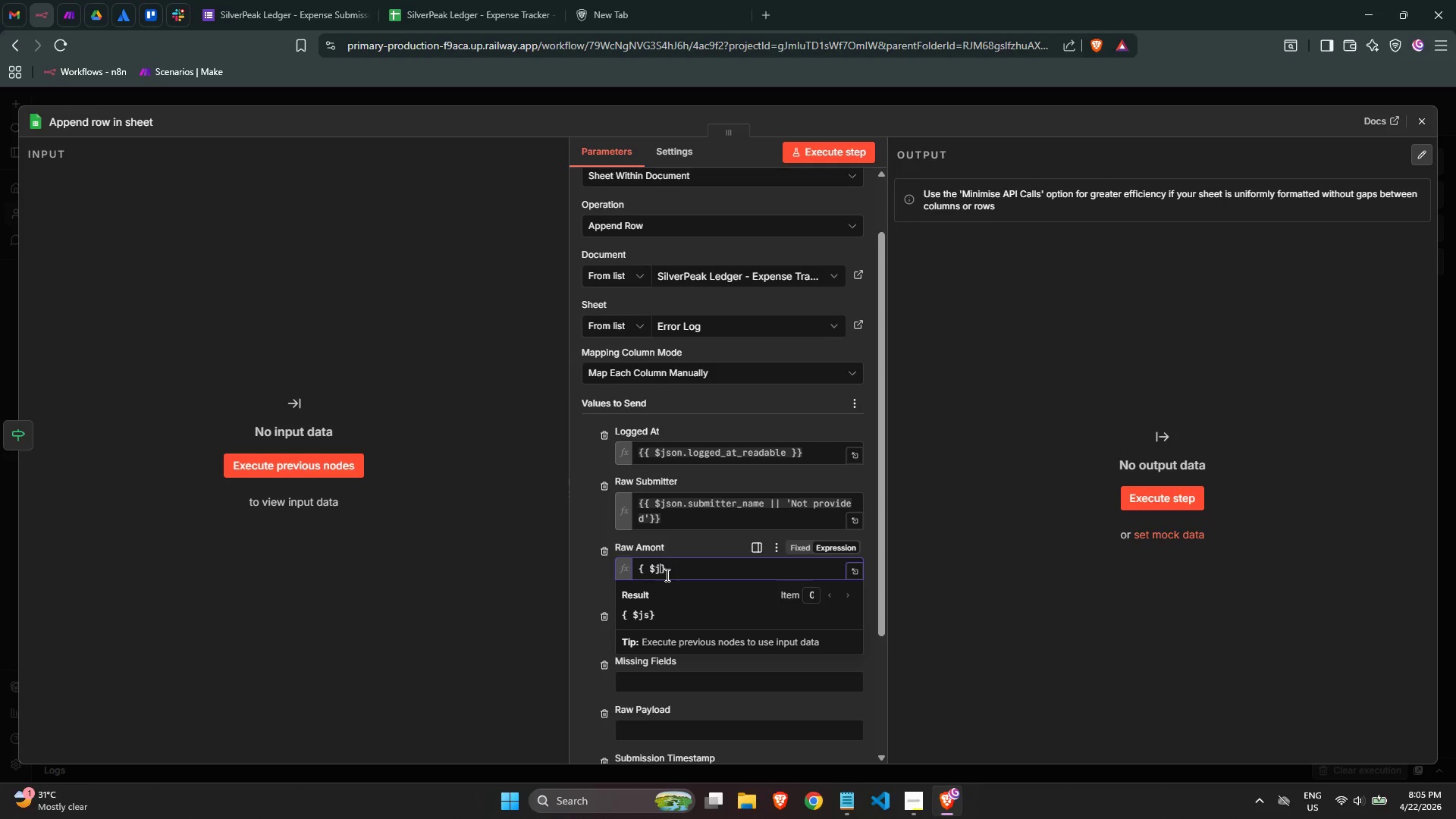 
key(Control+ControlLeft)
 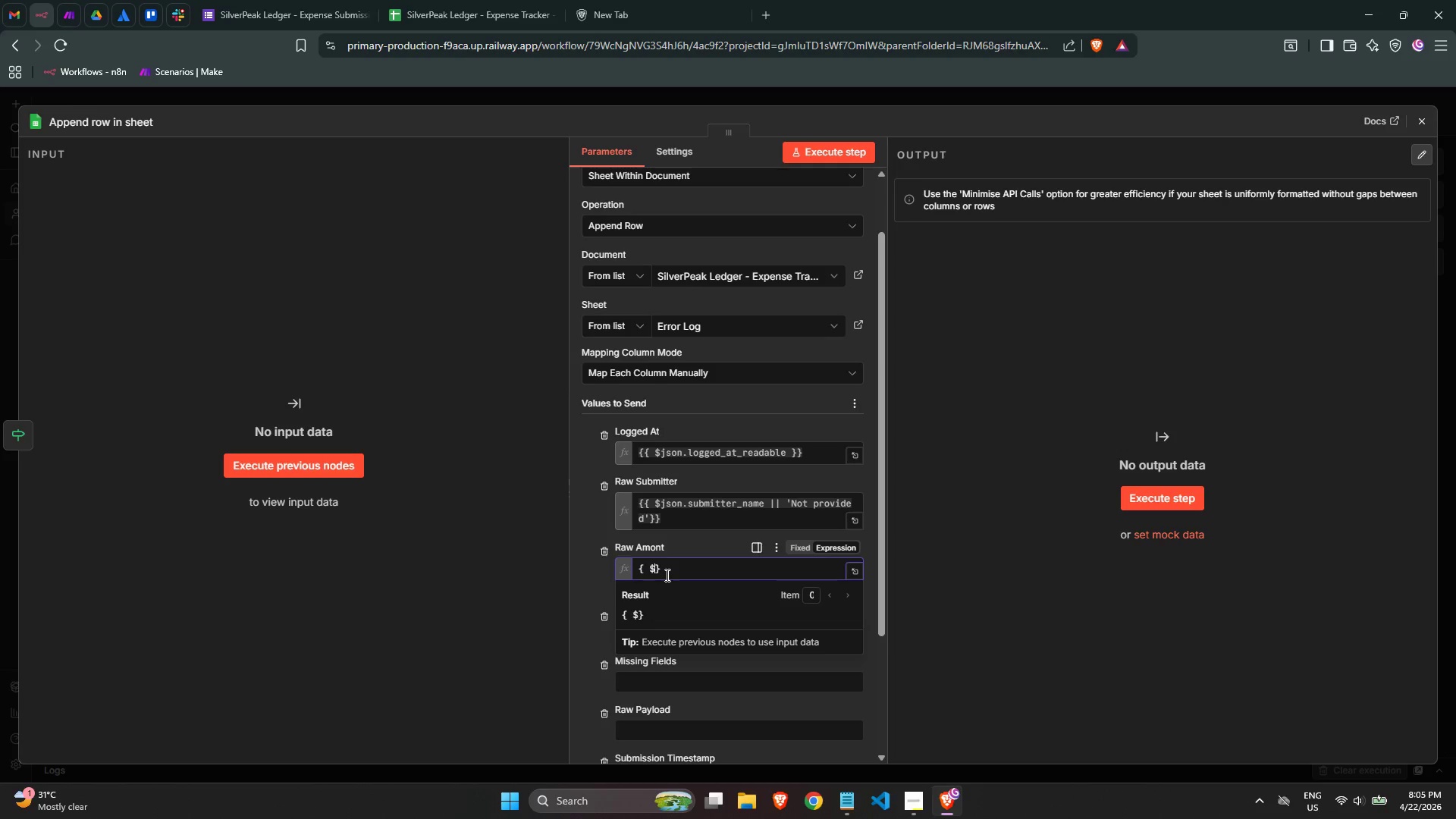 
key(Control+A)
 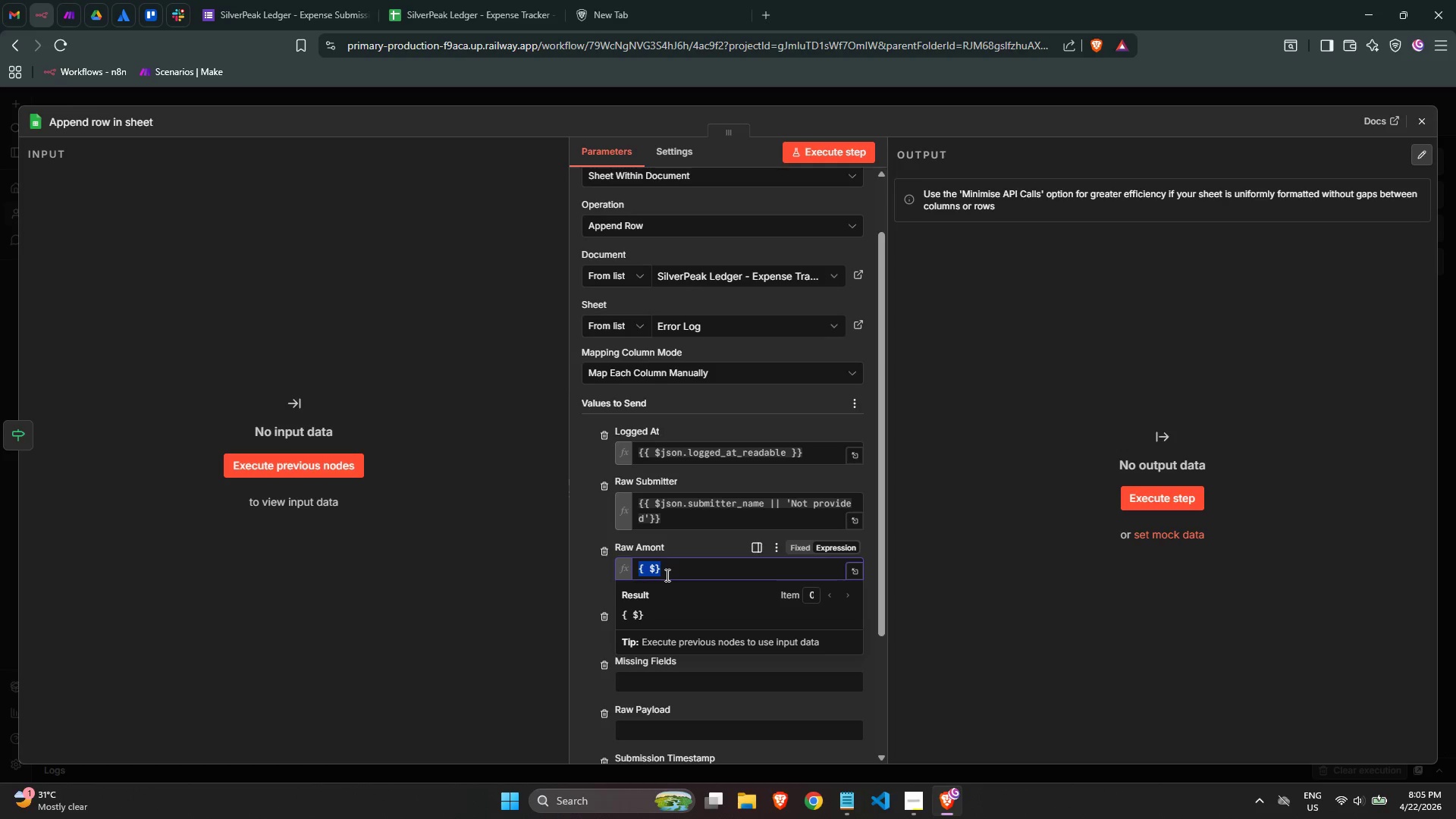 
type({{)
key(Backspace)
type( $jso)
 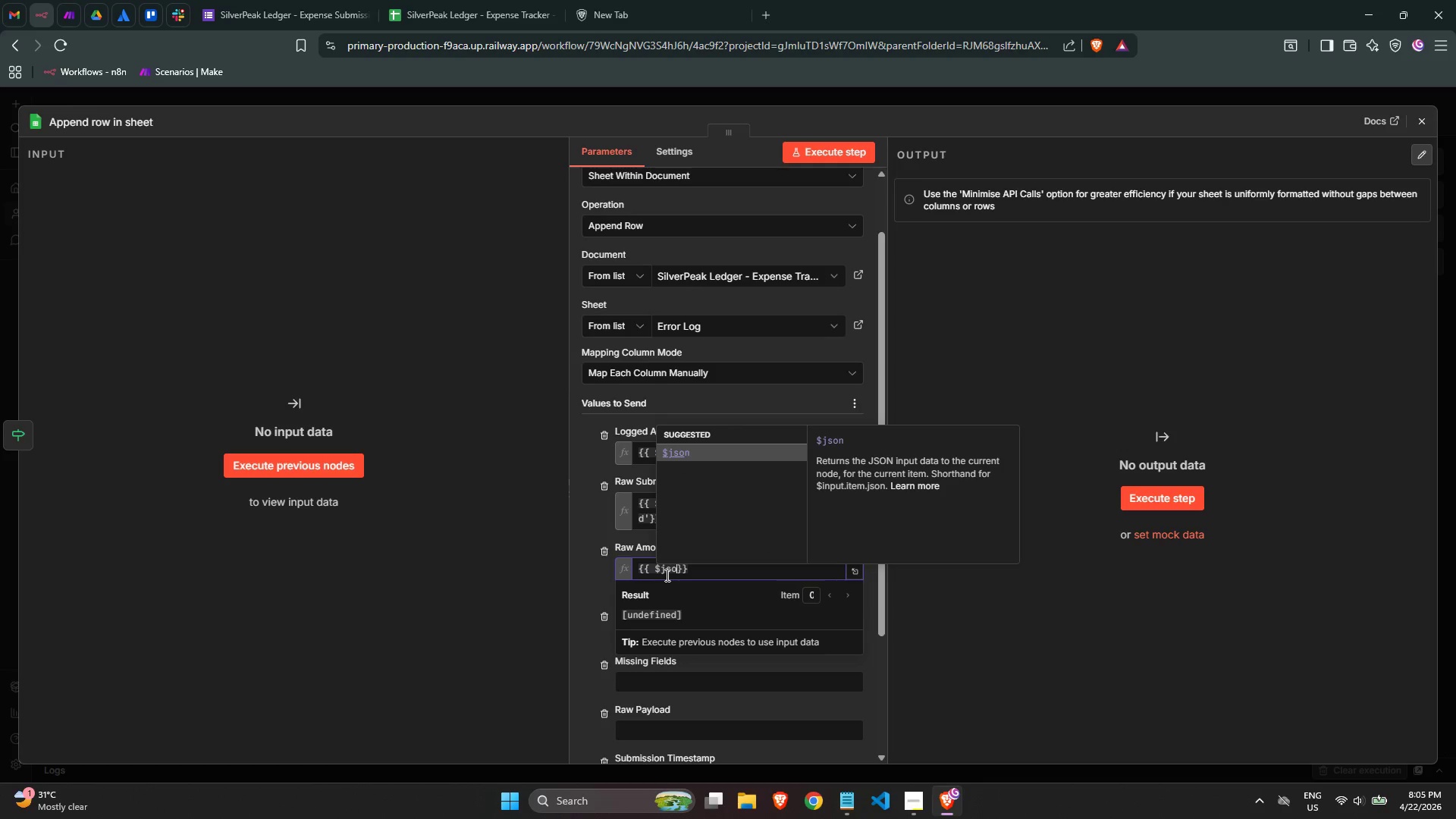 
key(Enter)
 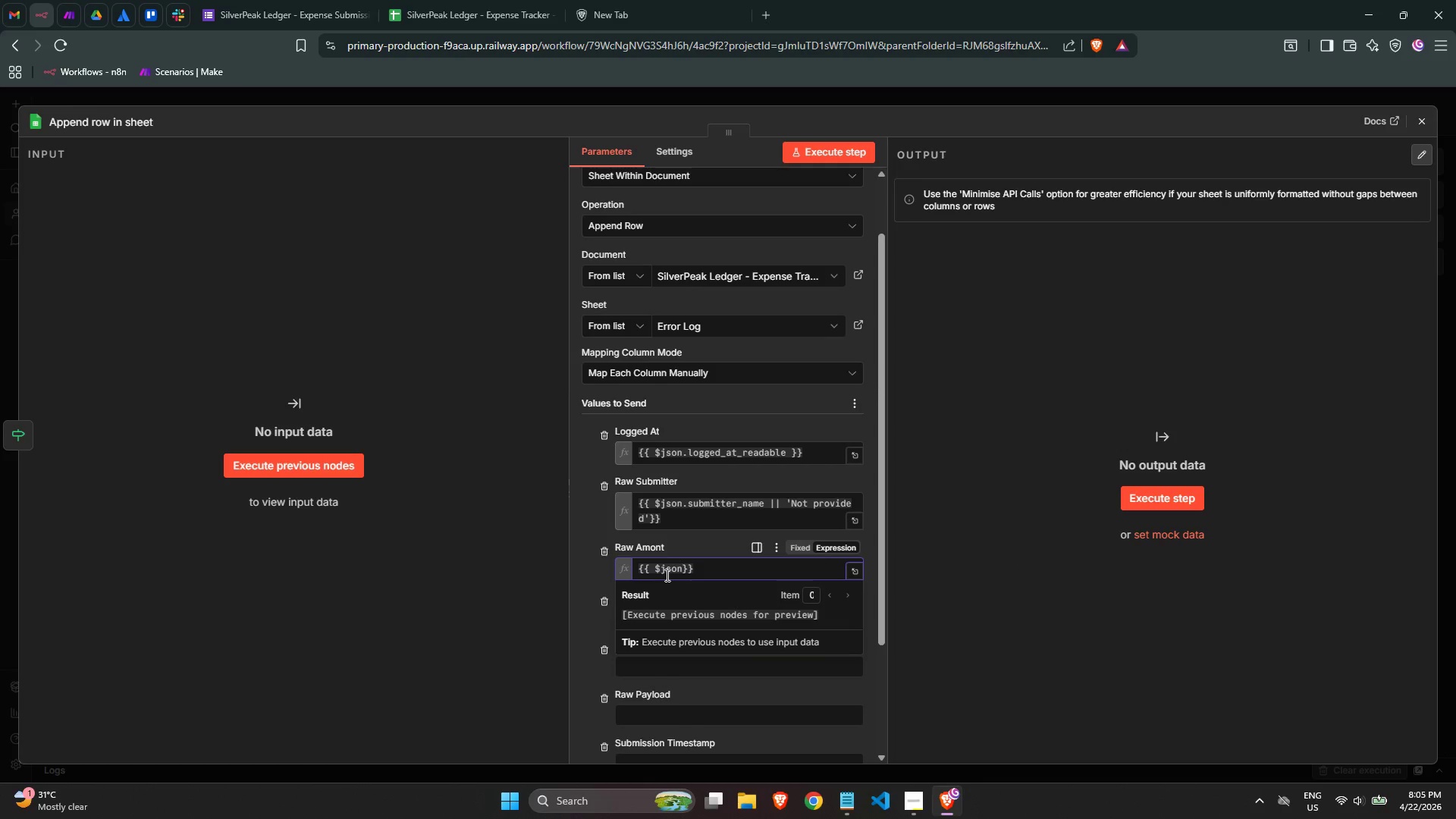 
type(.amount_raw || 'Not provided)
 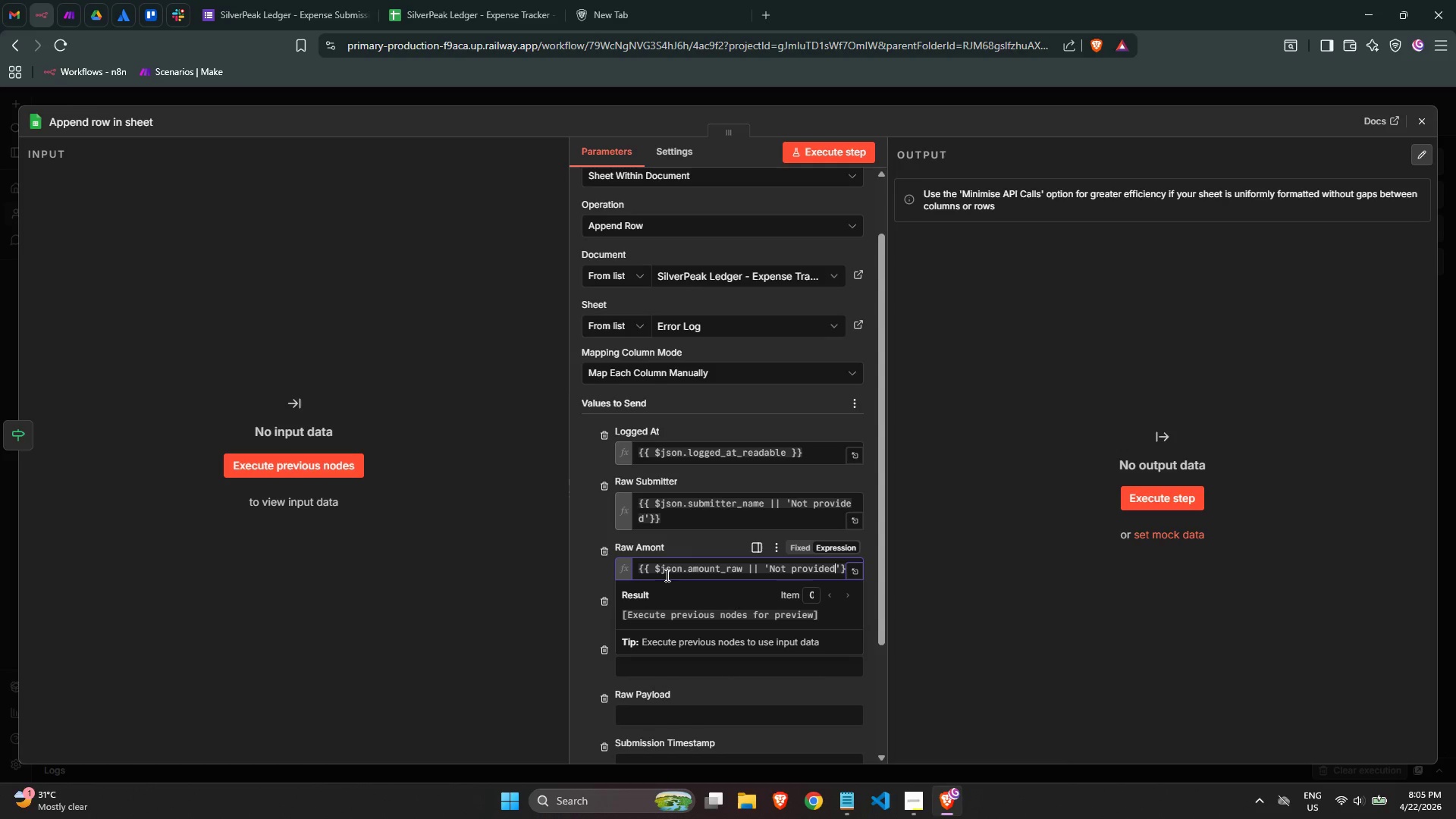 
left_click([595, 525])
 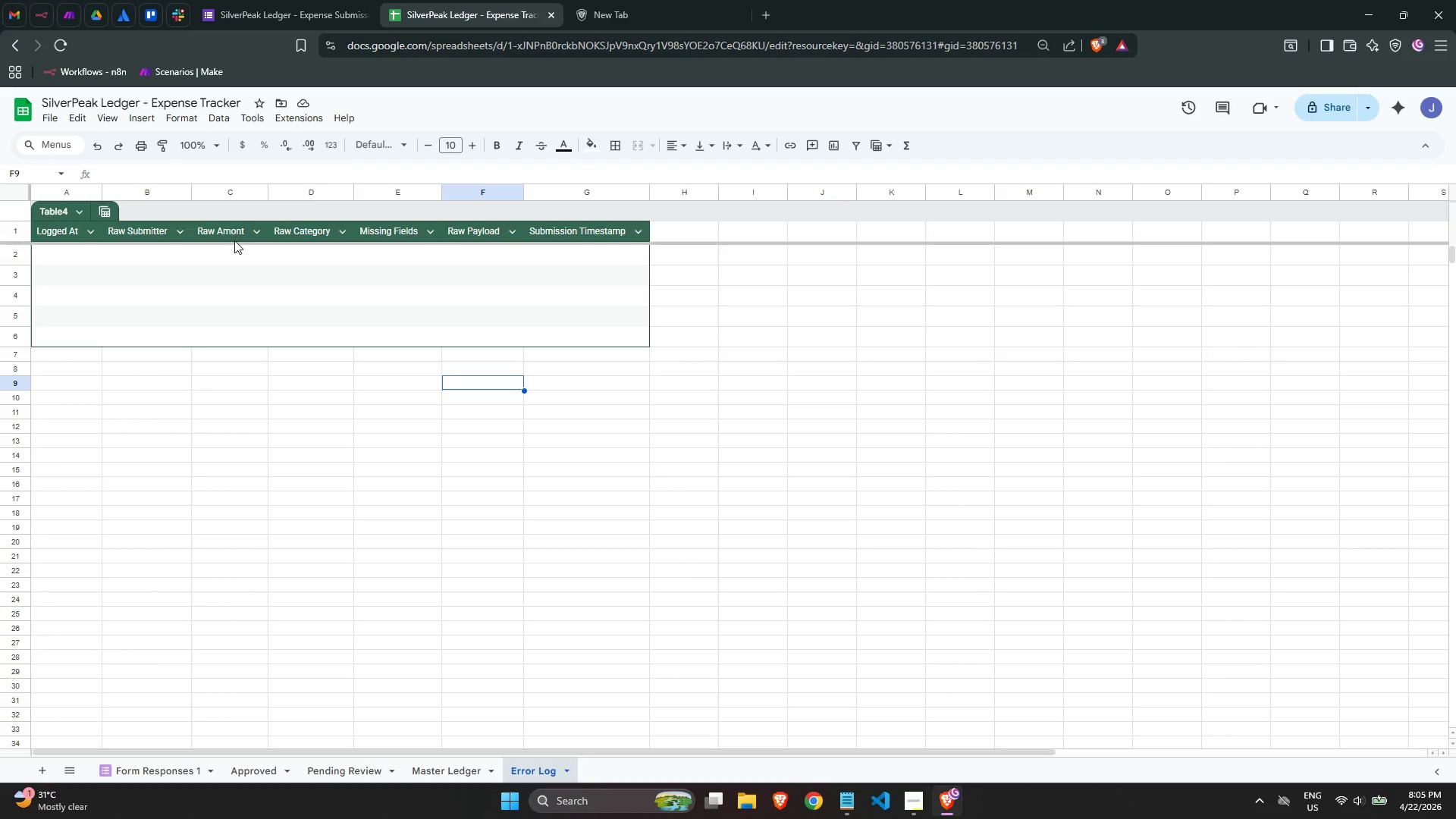 
wait(7.94)
 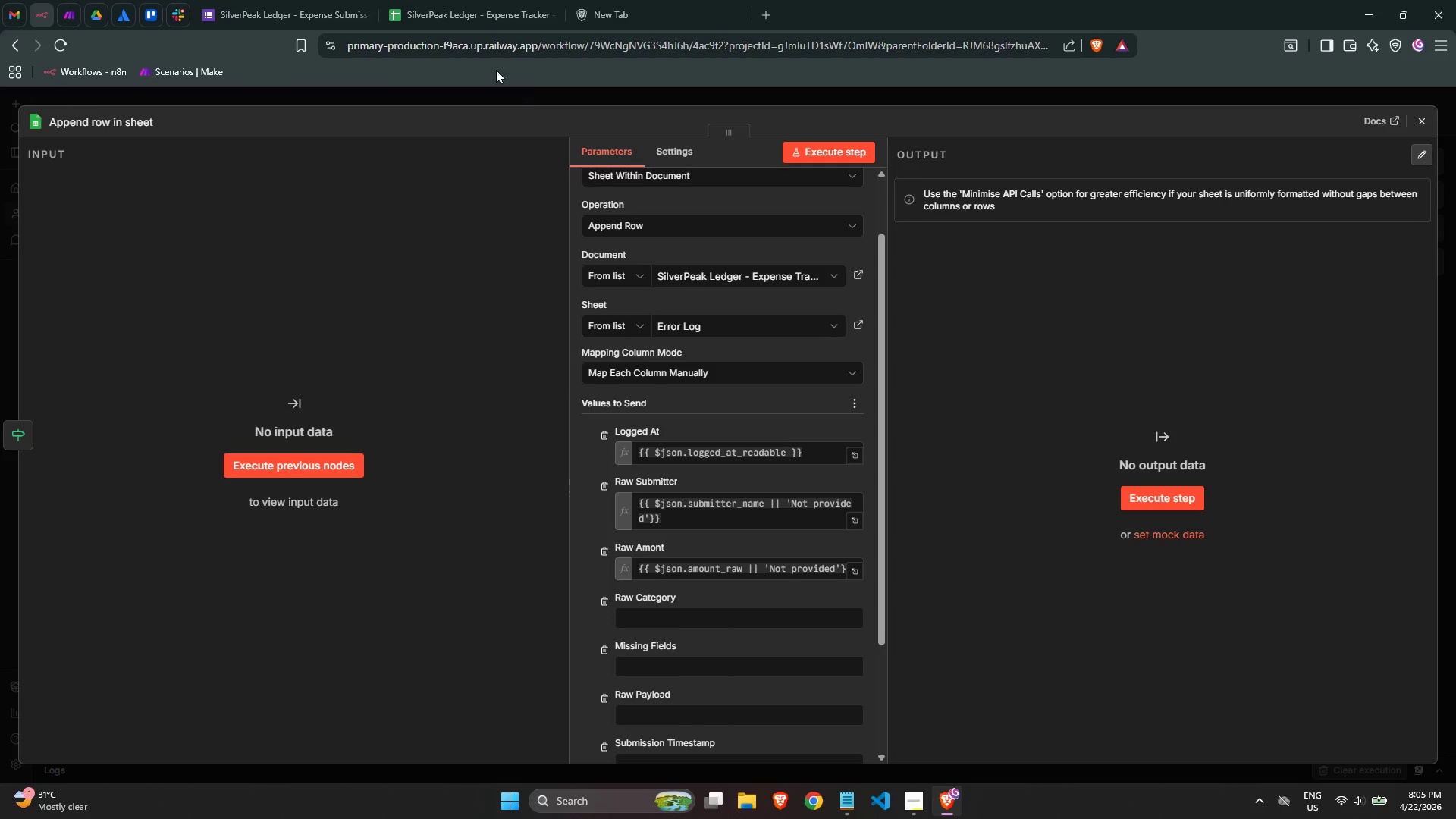 
left_click([46, 16])
 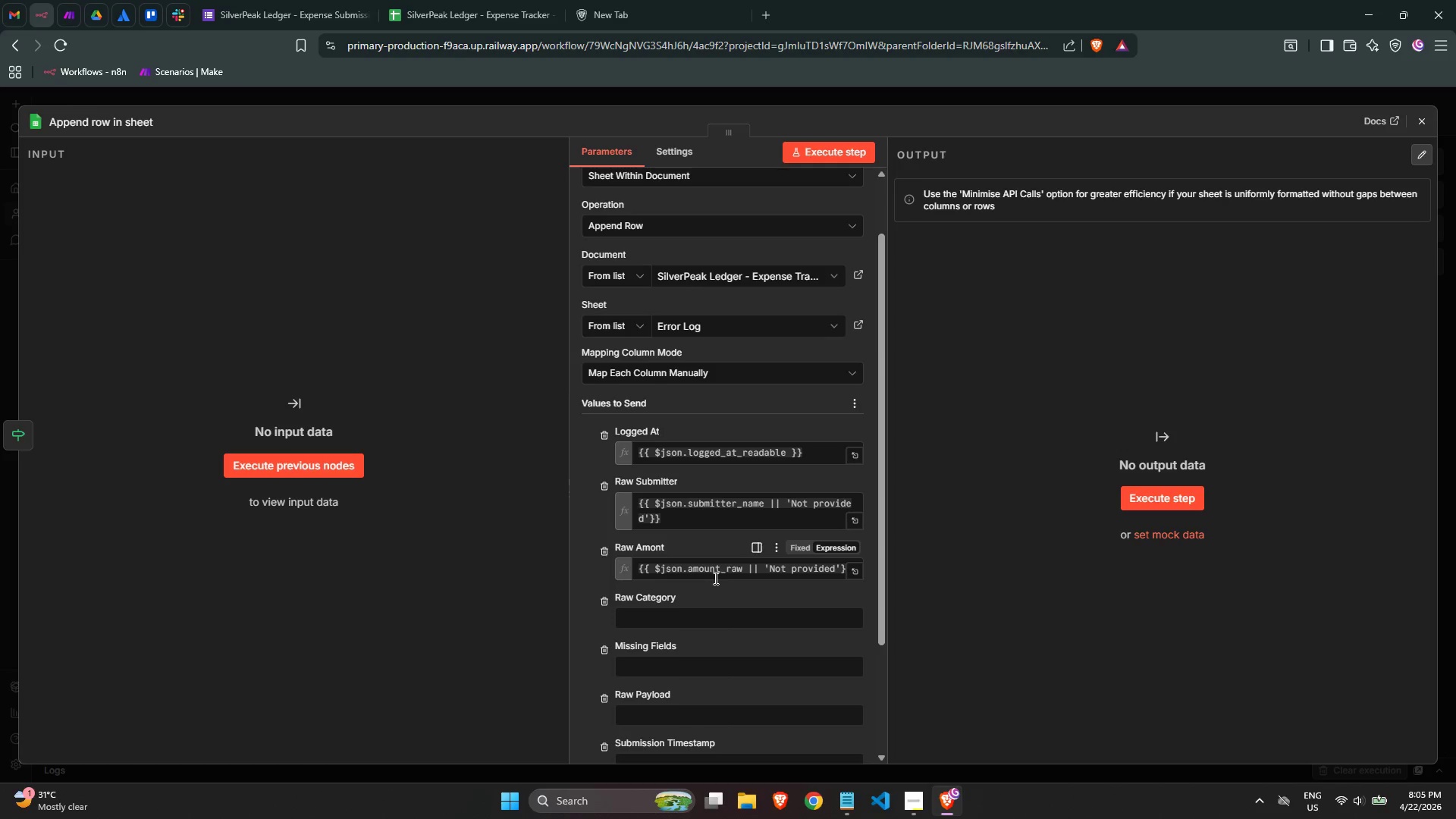 
double_click([715, 570])
 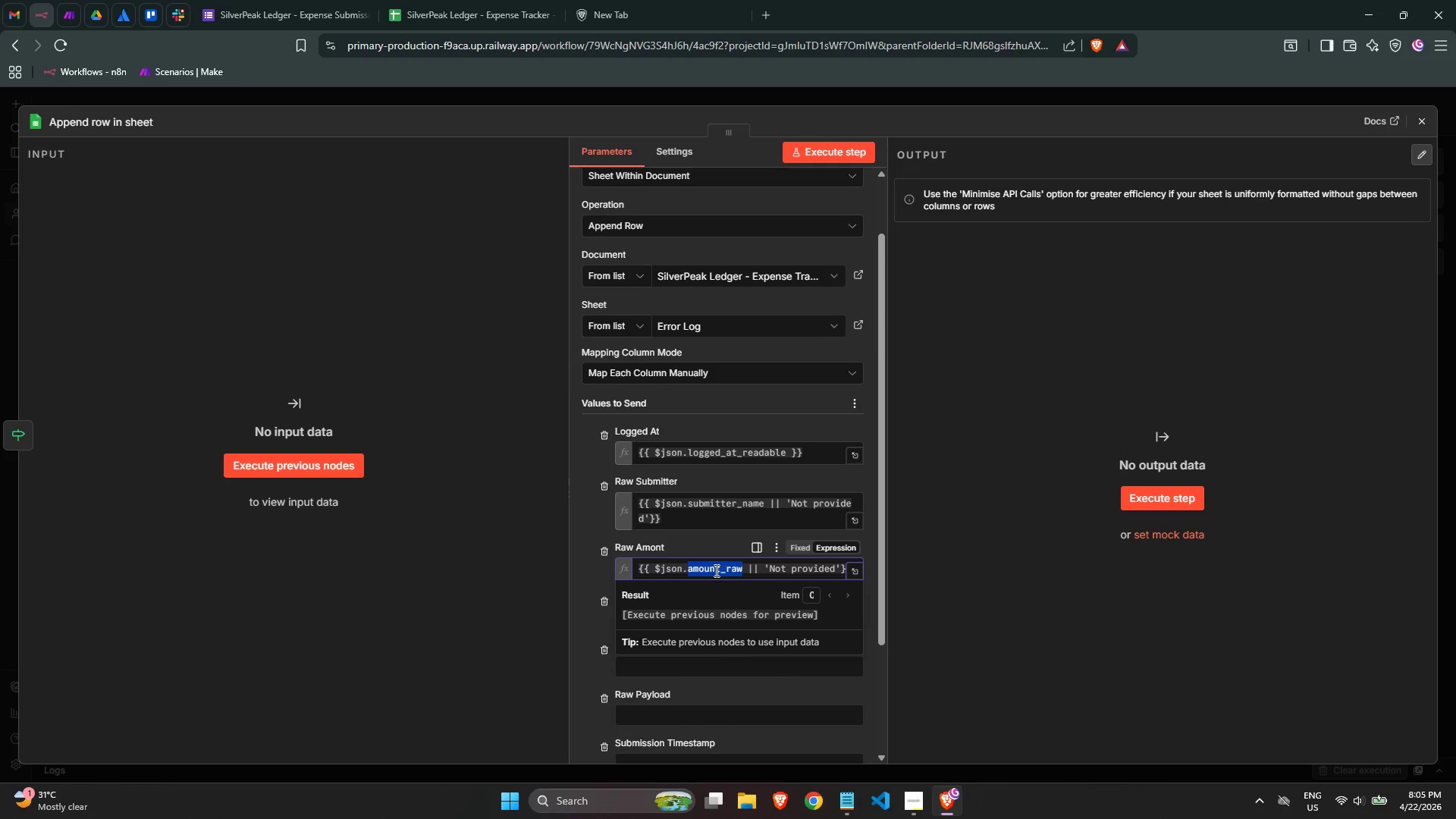 
key(Control+ControlLeft)
 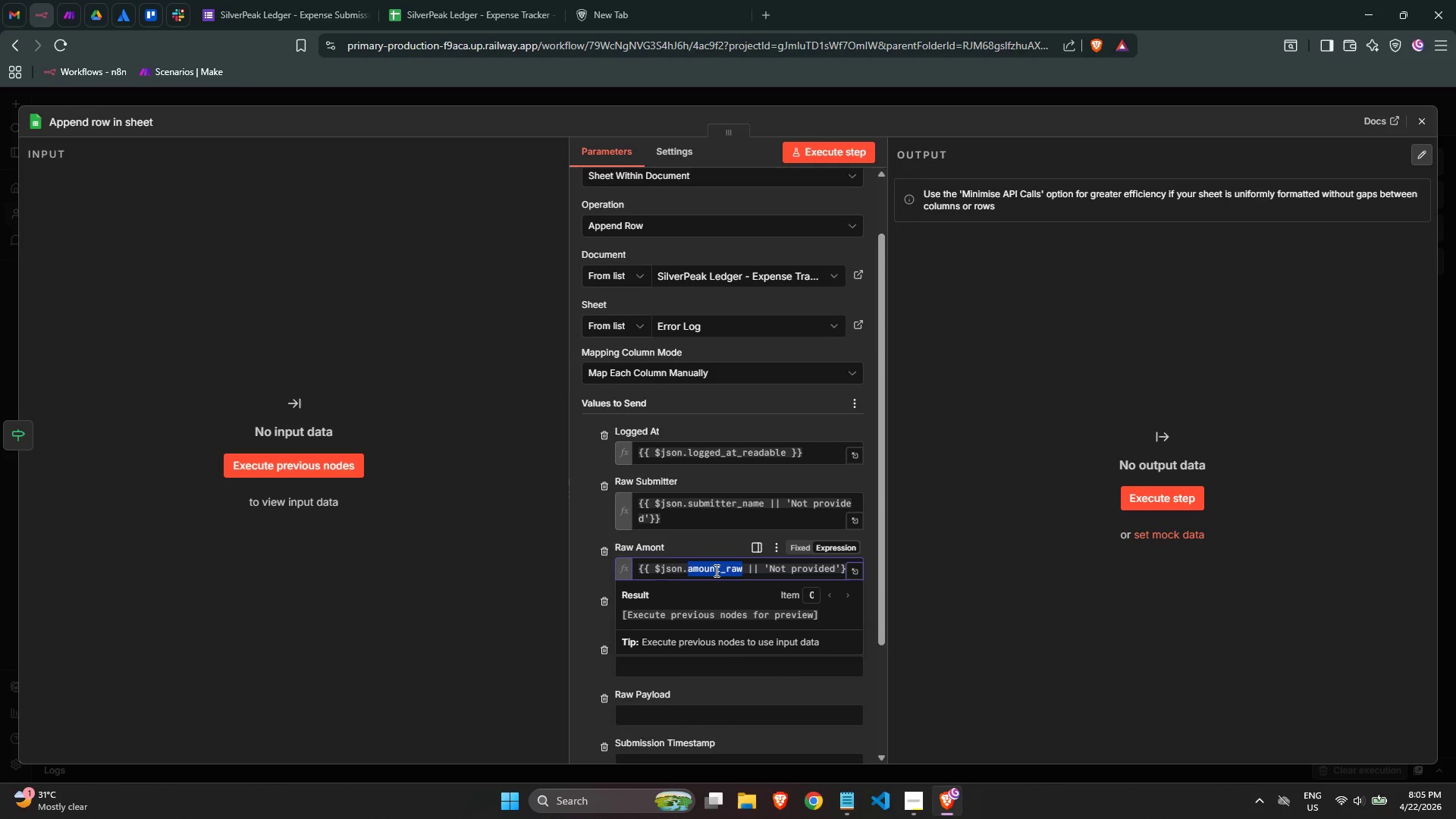 
key(Control+A)
 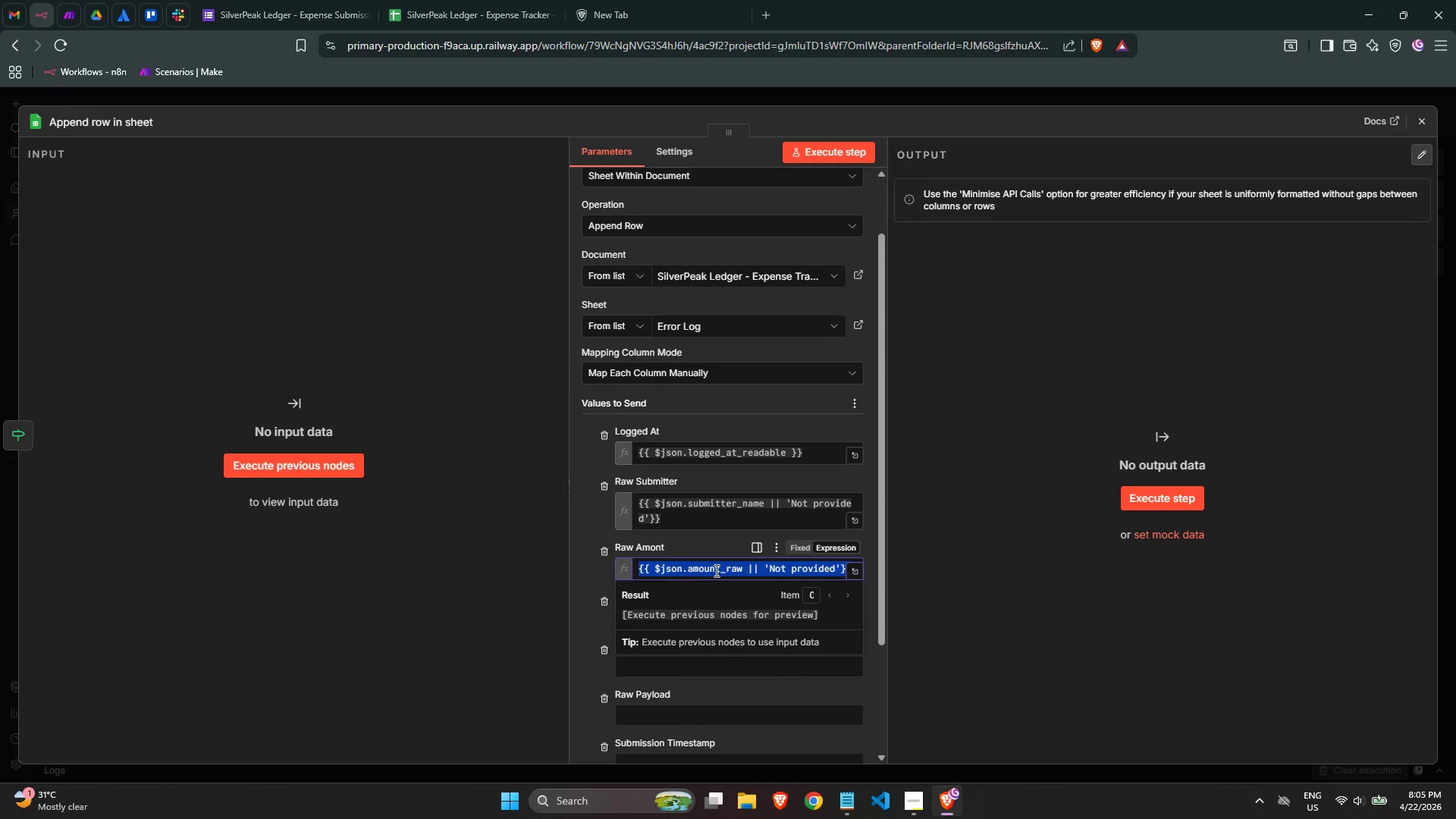 
key(Control+C)
 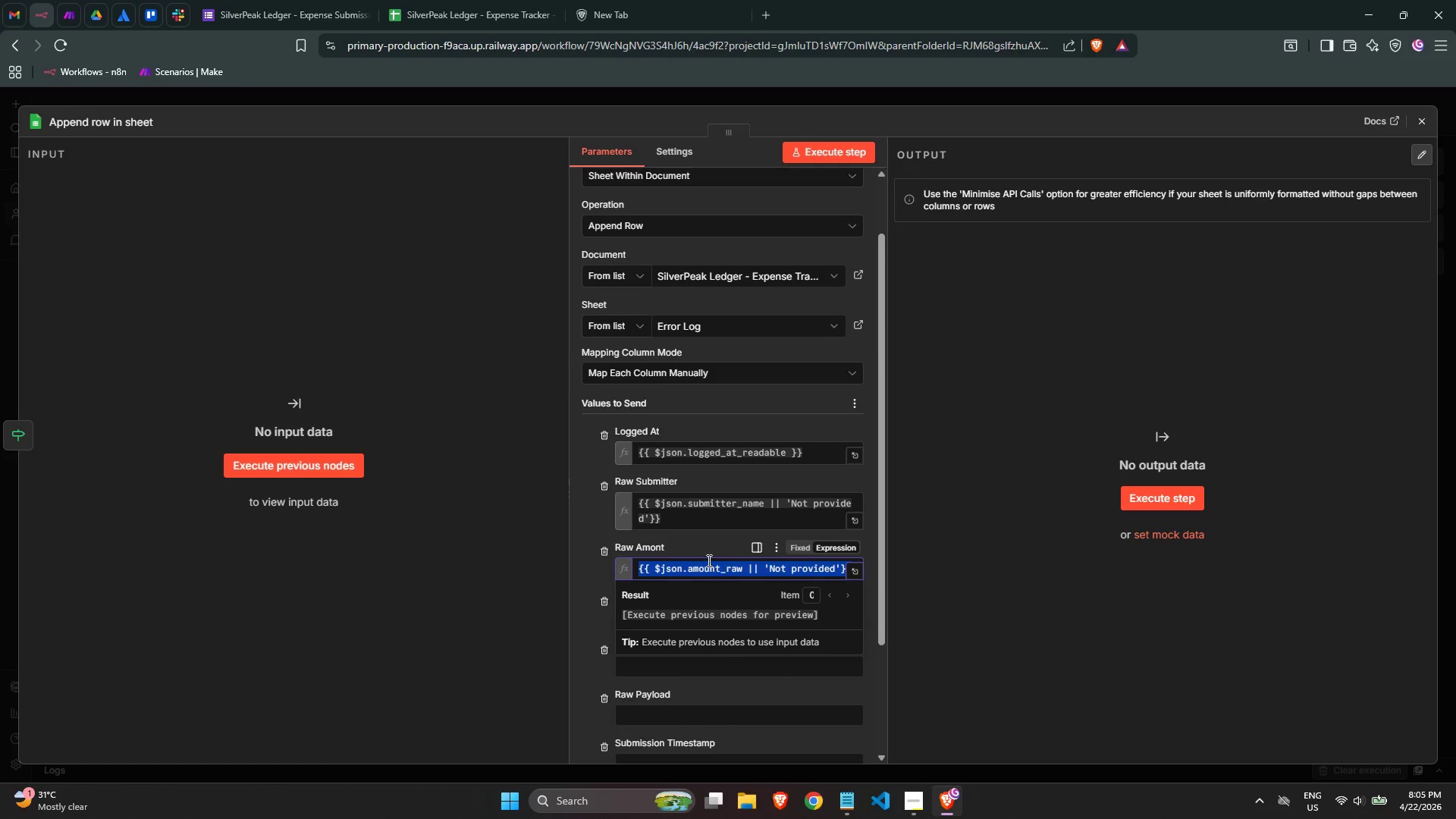 
key(Control+C)
 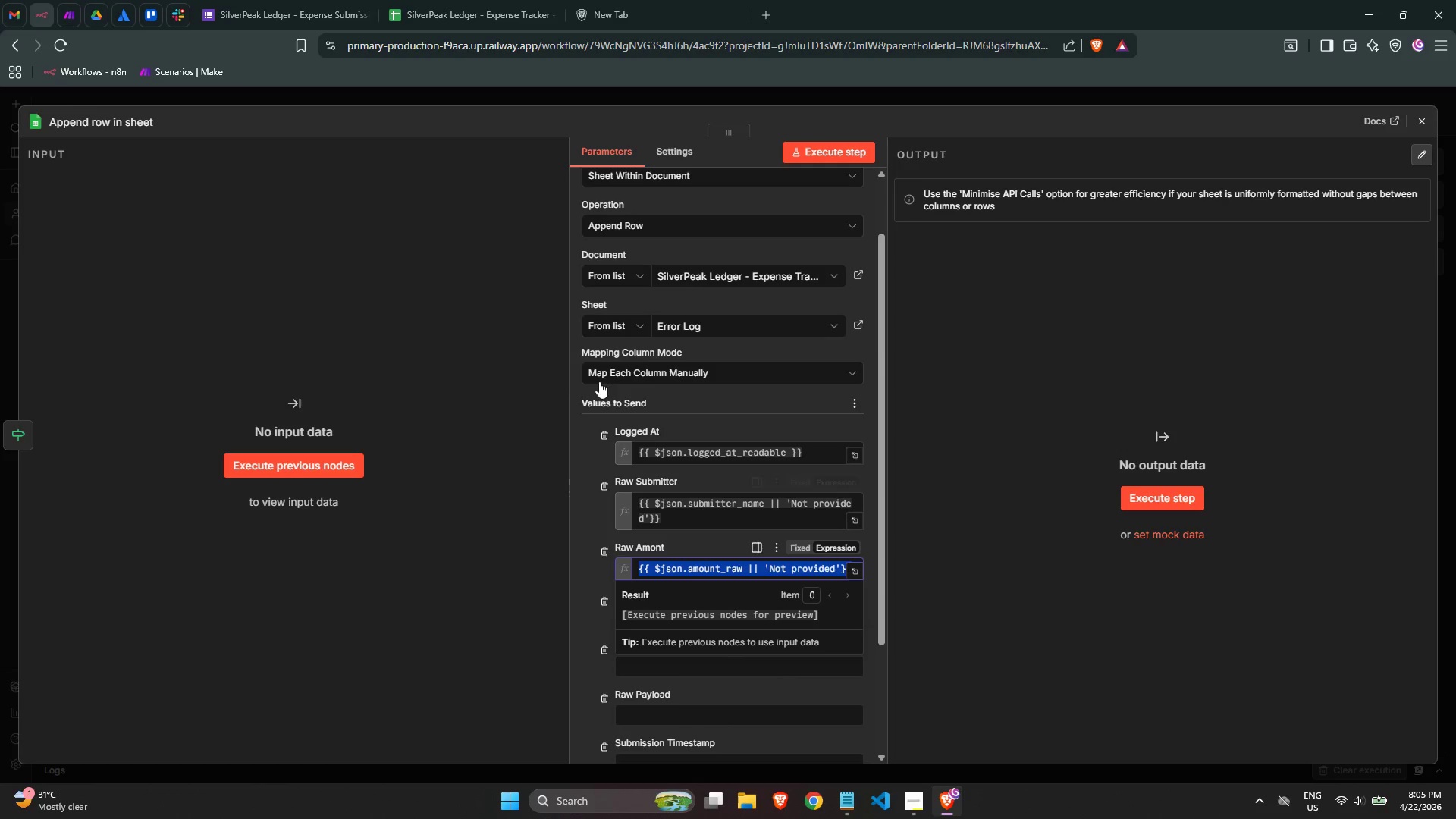 
key(Control+C)
 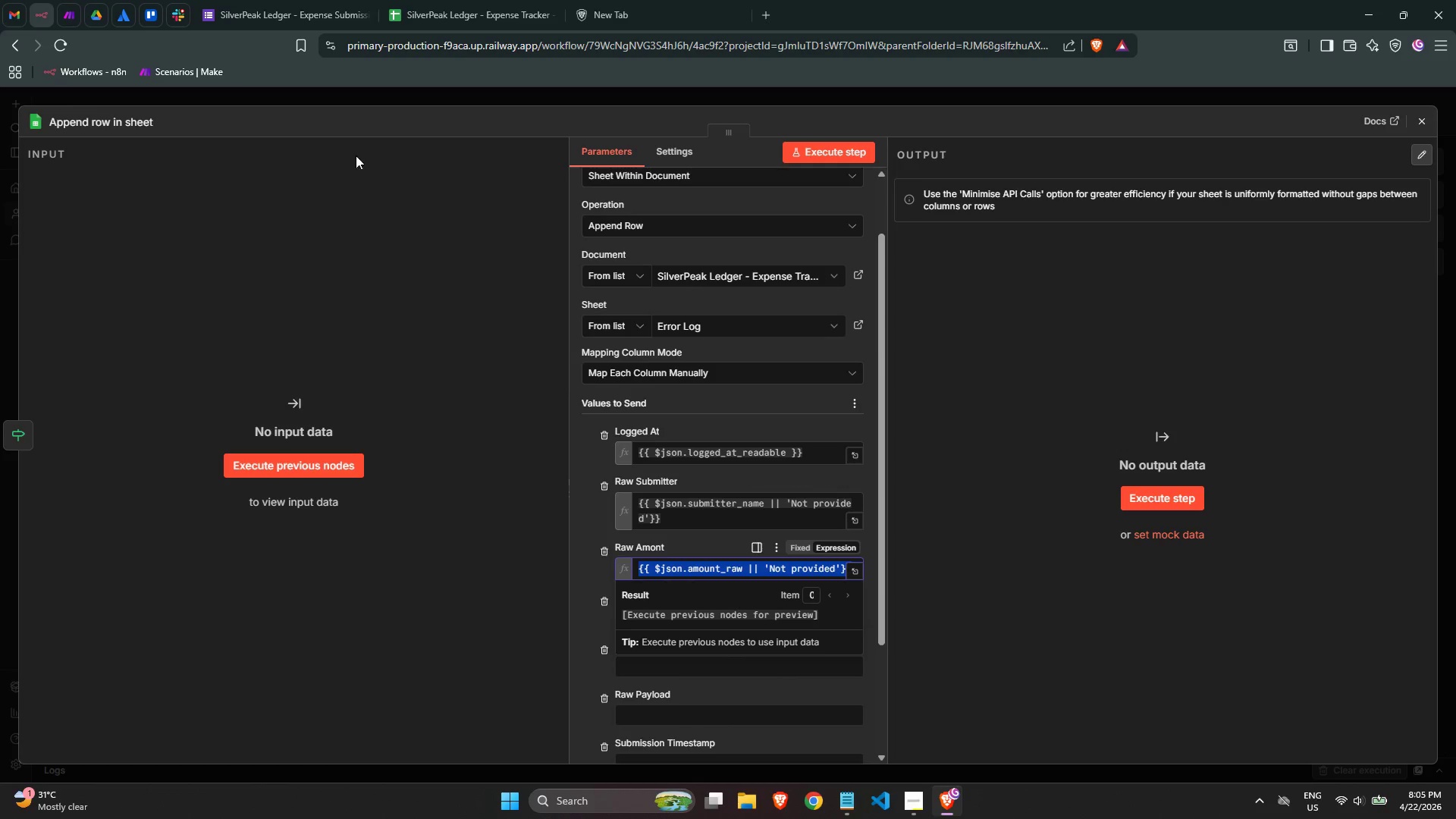 
key(Control+C)
 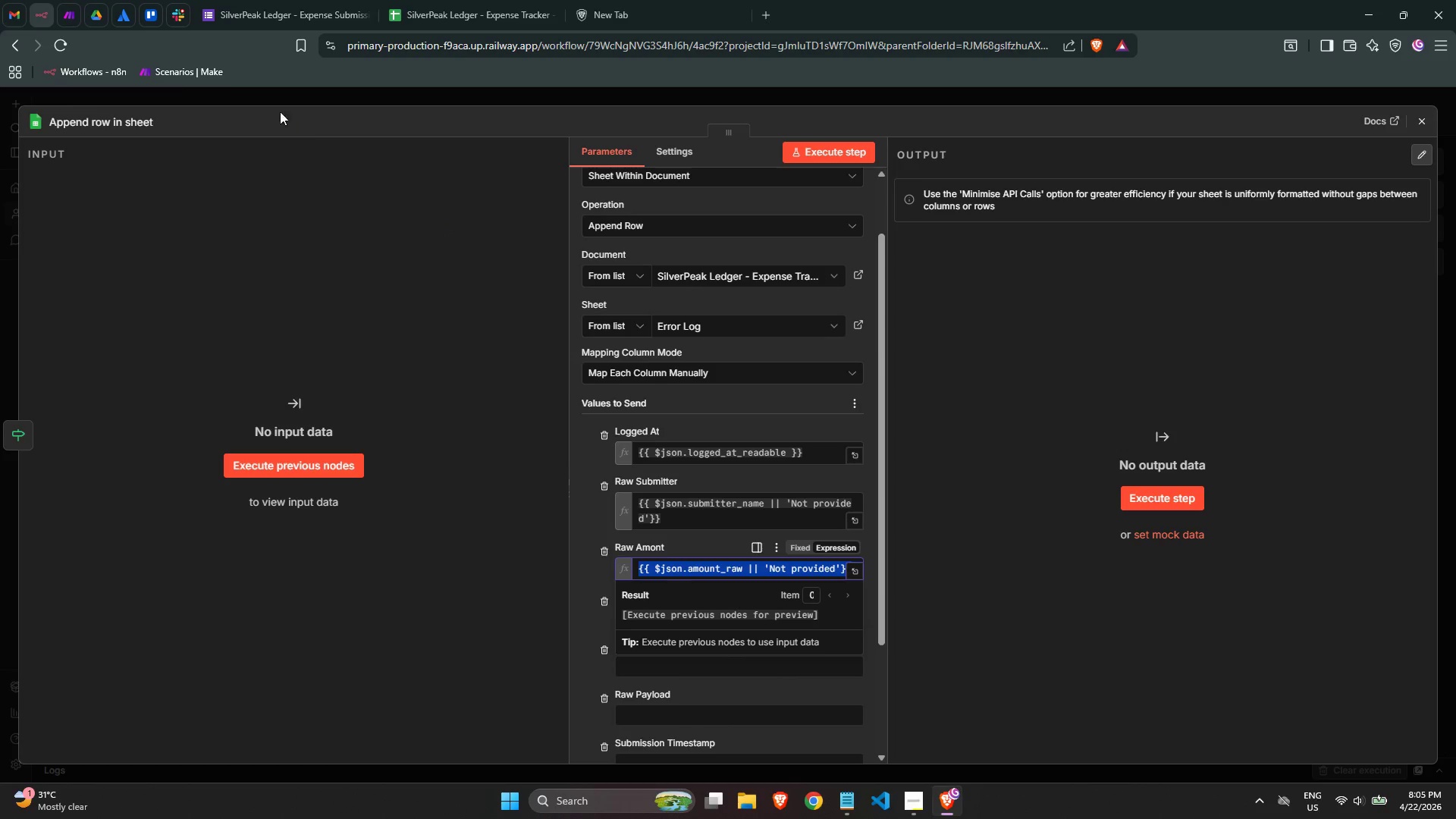 
key(Control+C)
 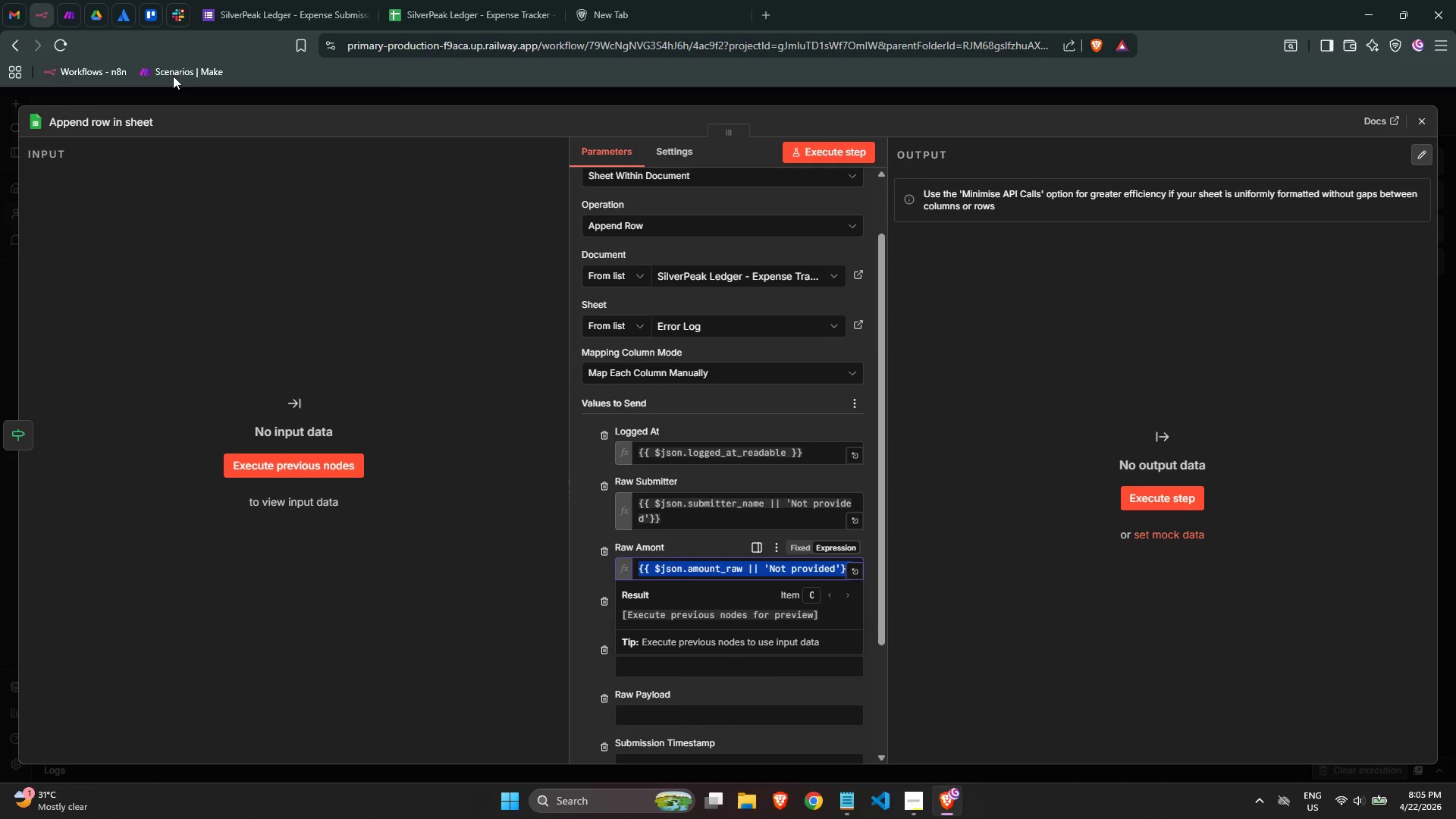 
key(Control+C)
 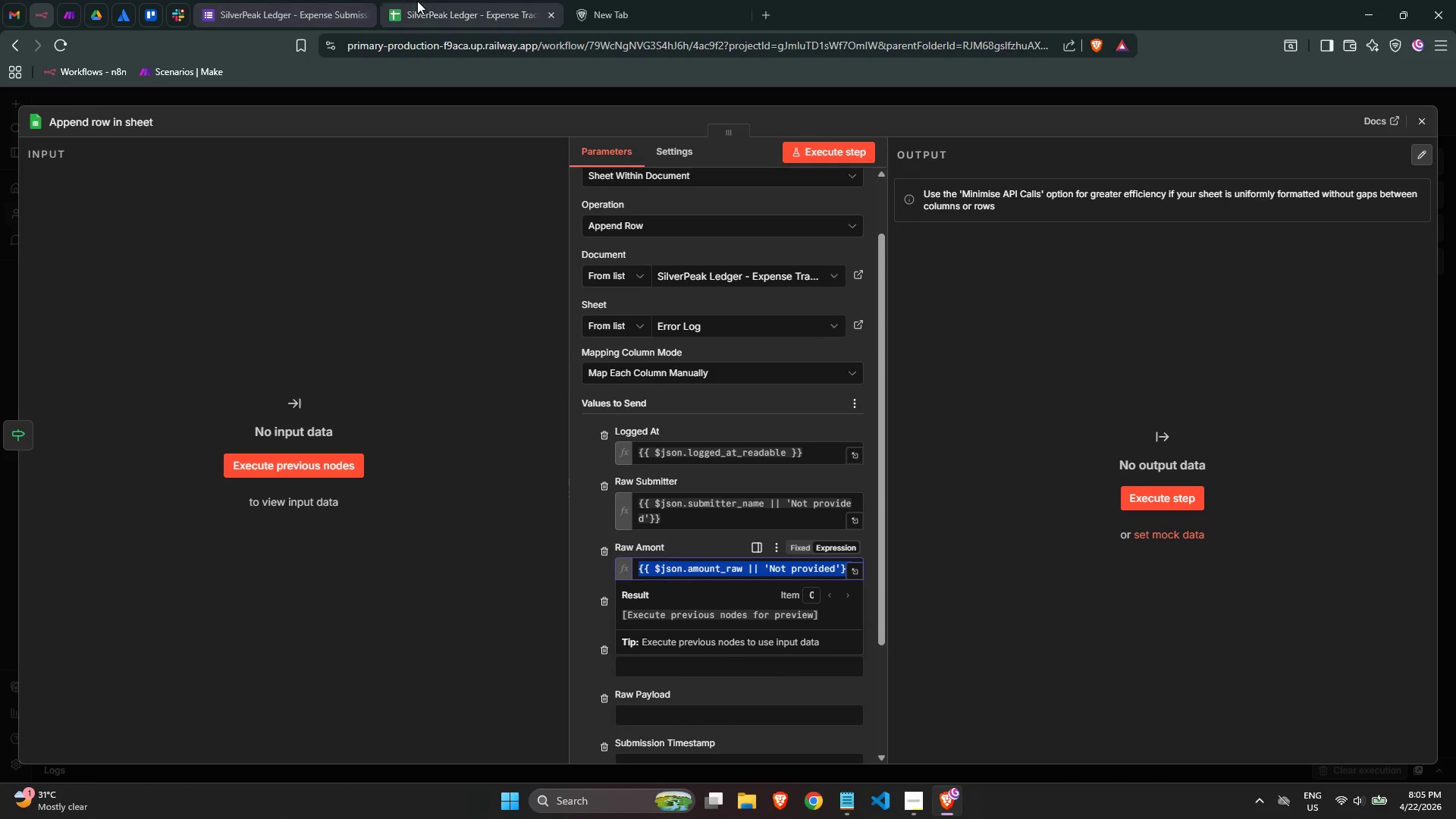 
left_click([417, 1])
 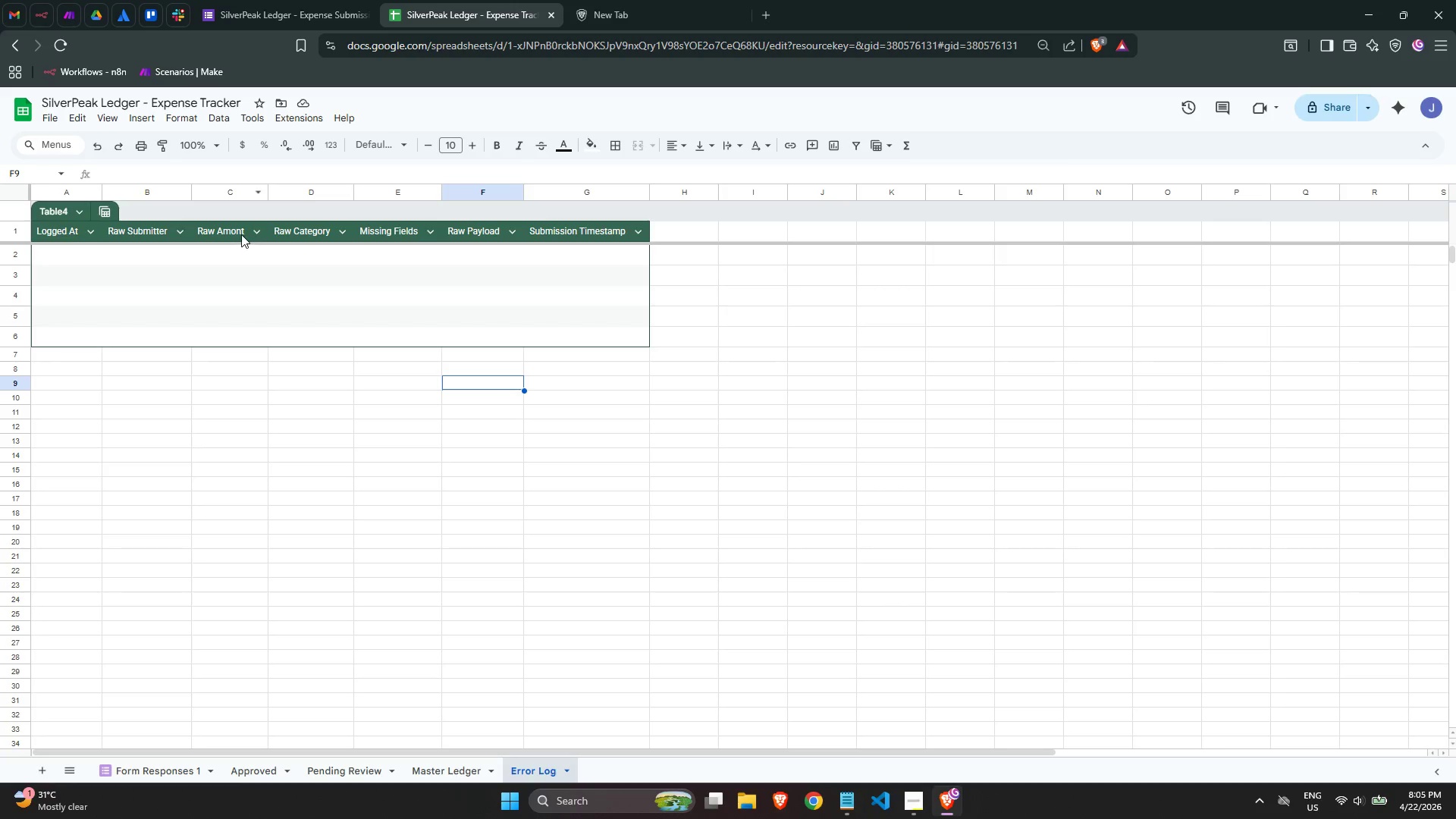 
double_click([235, 231])
 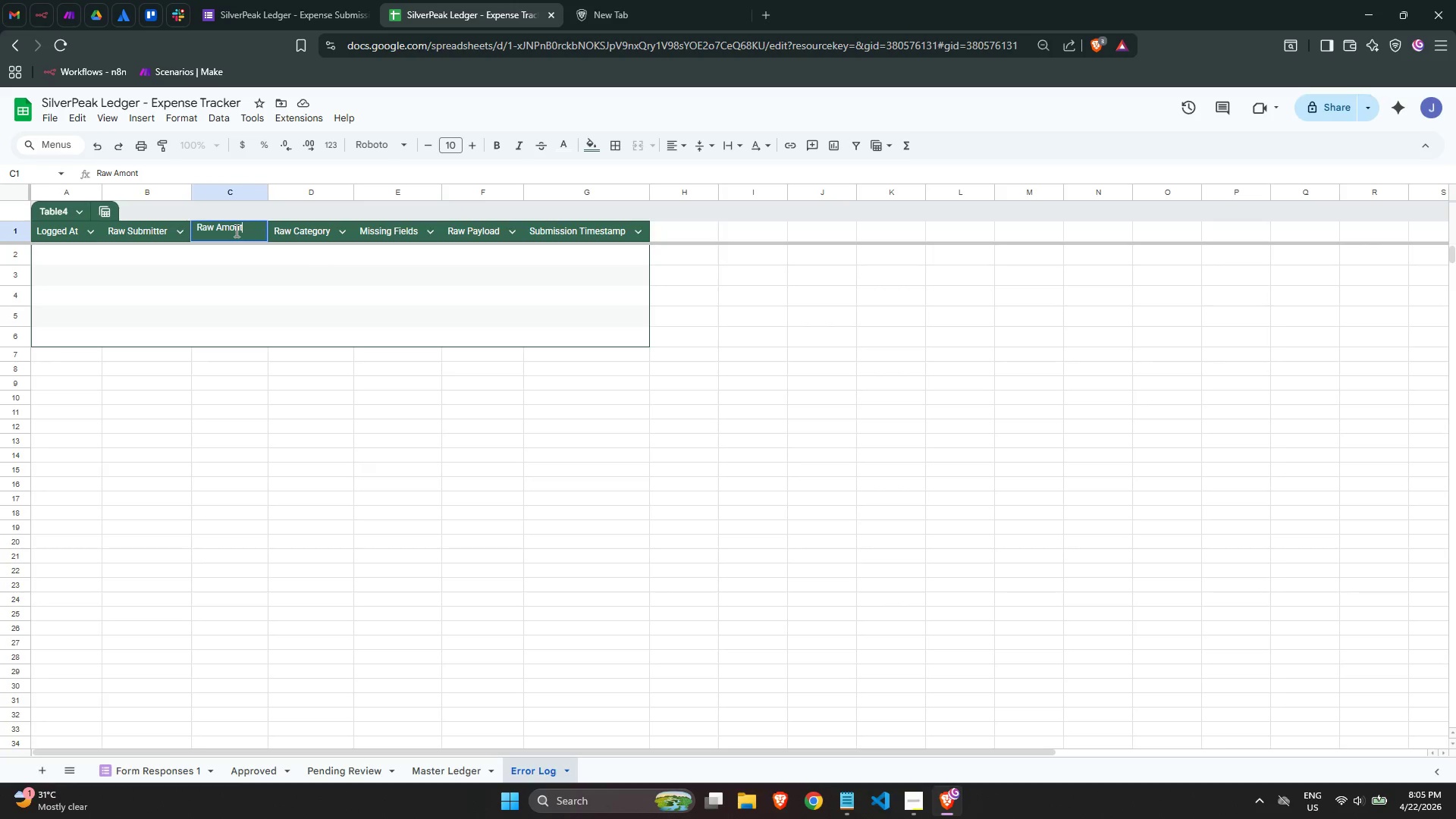 
triple_click([235, 231])
 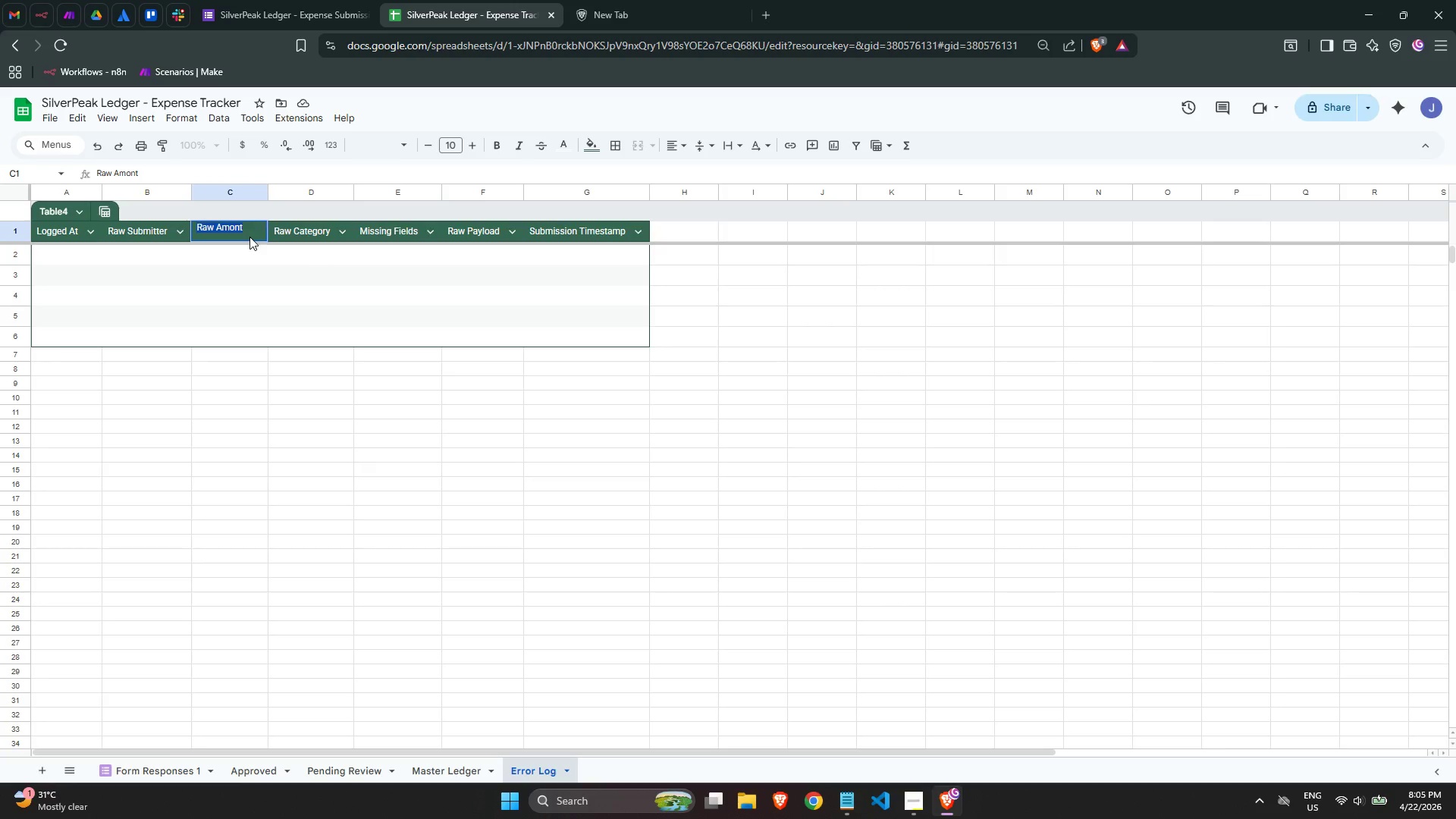 
key(ArrowLeft)
 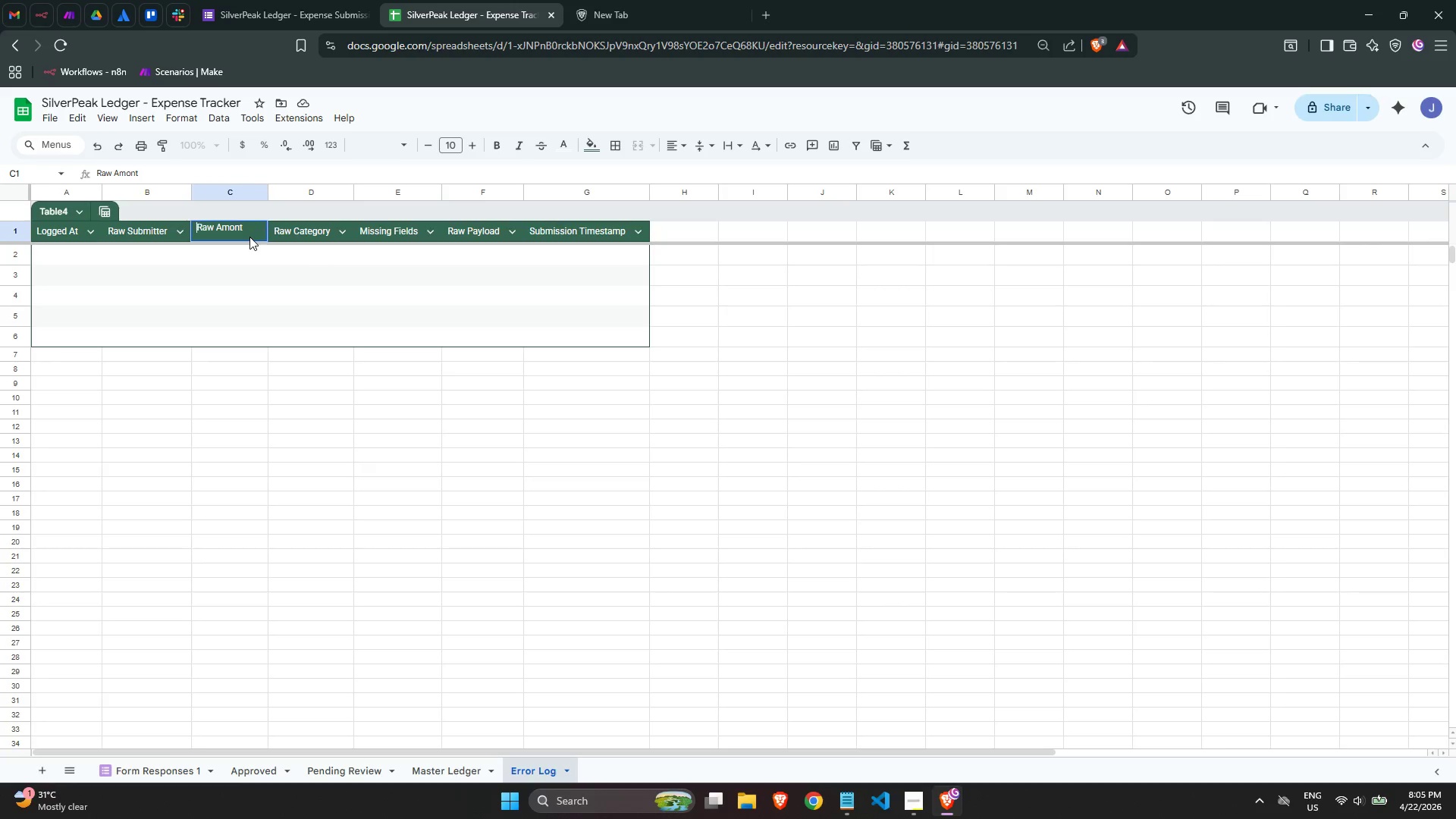 
key(ArrowRight)
 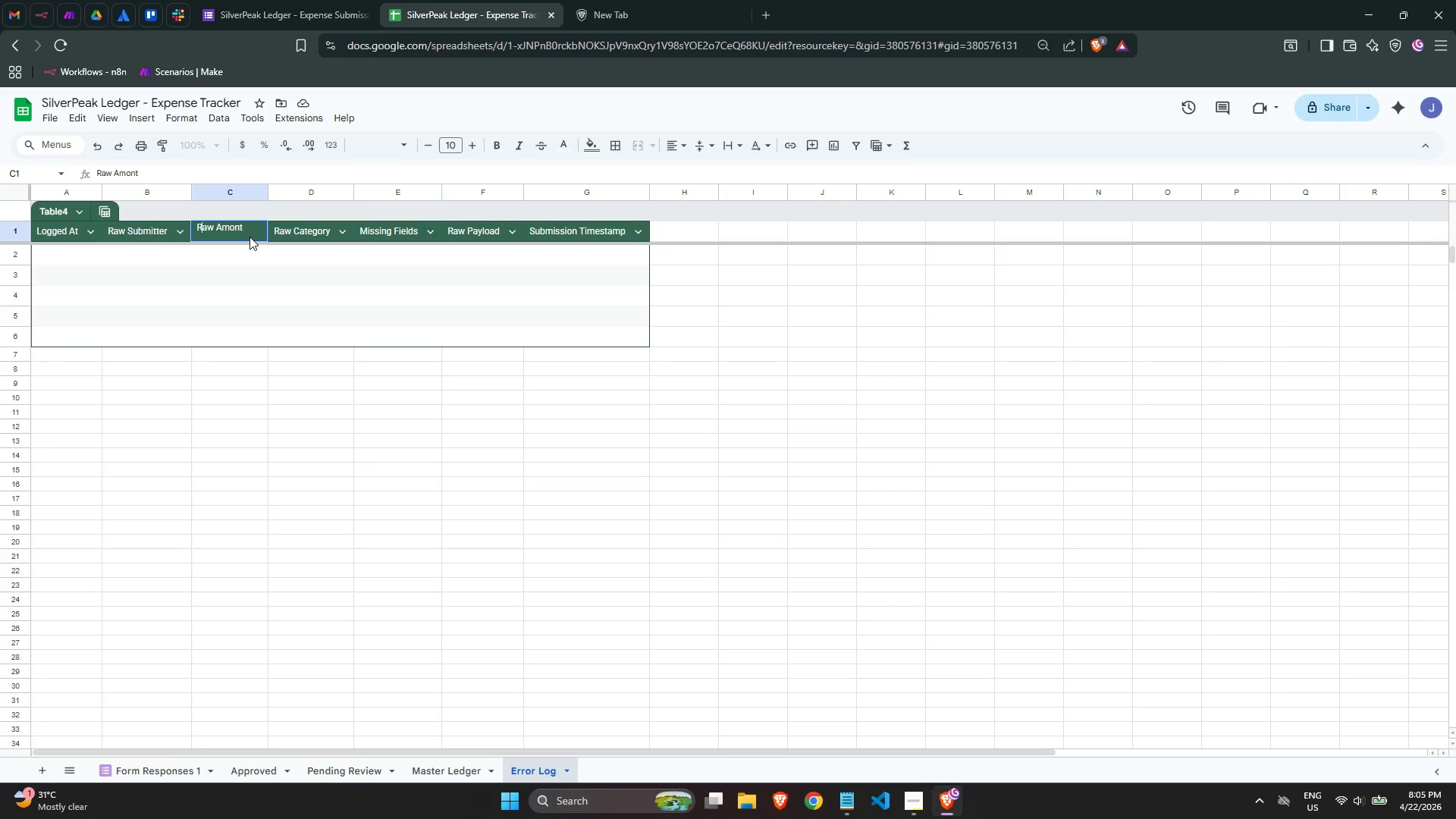 
key(ArrowRight)
 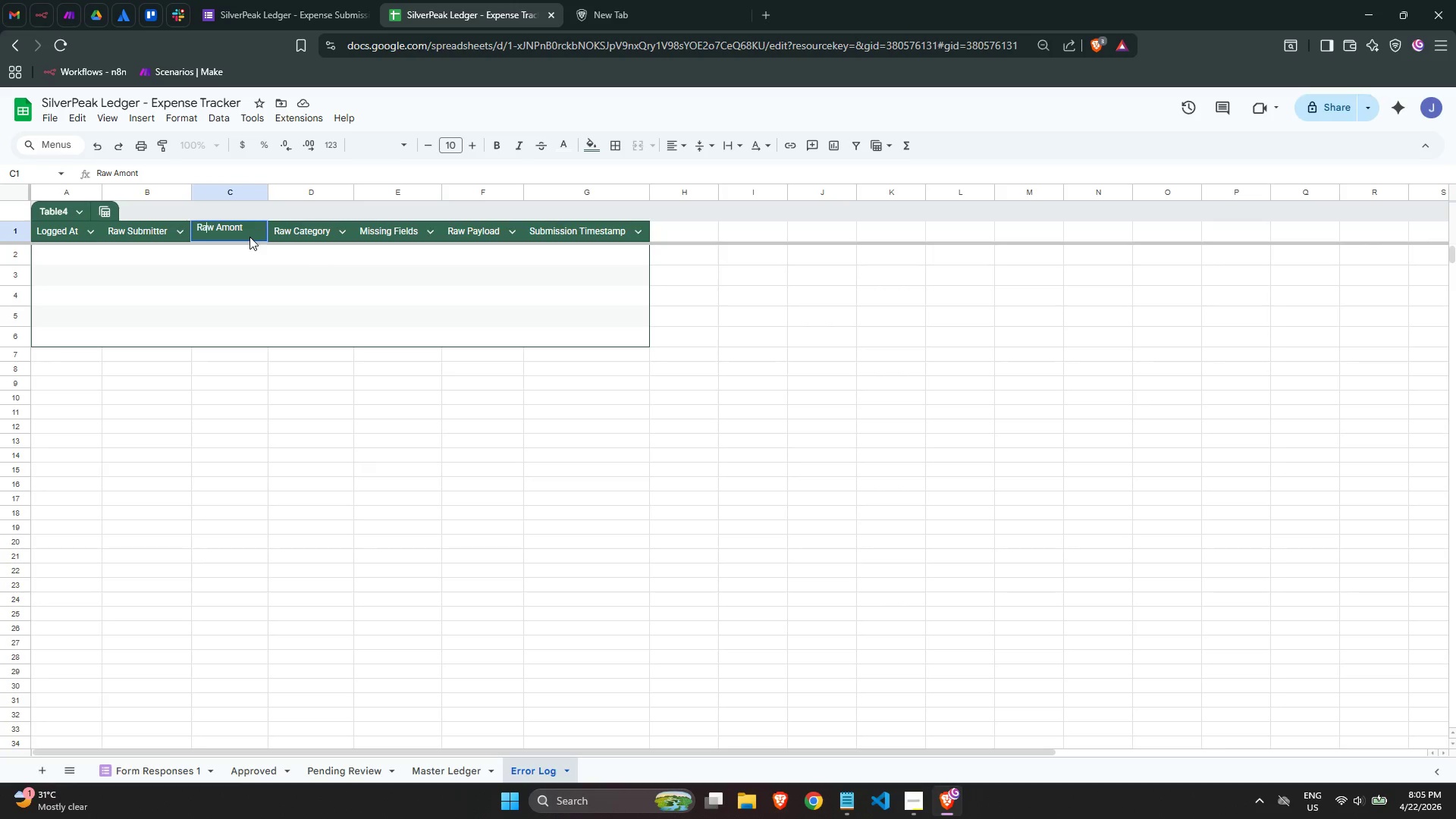 
key(ArrowRight)
 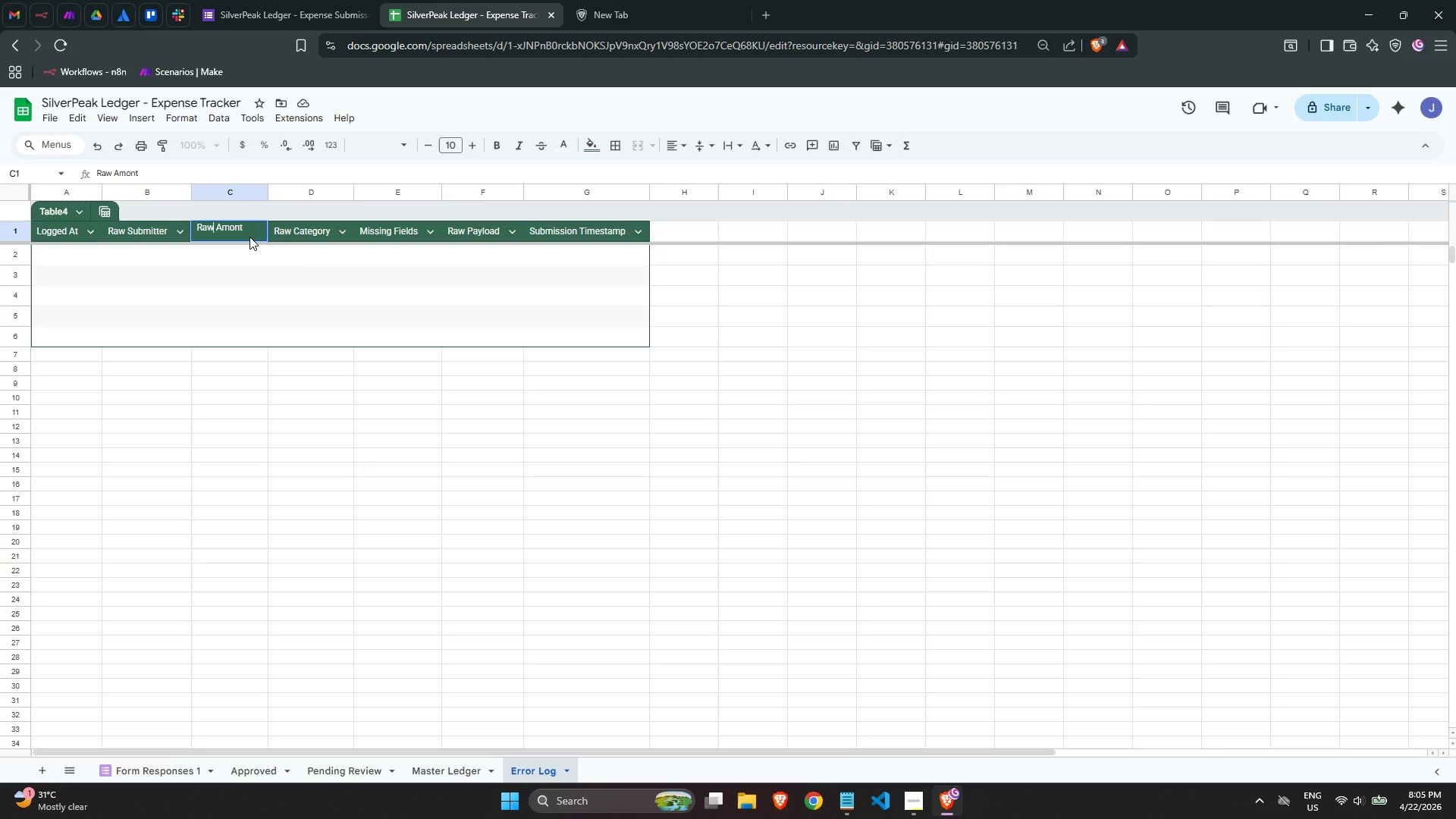 
key(ArrowRight)
 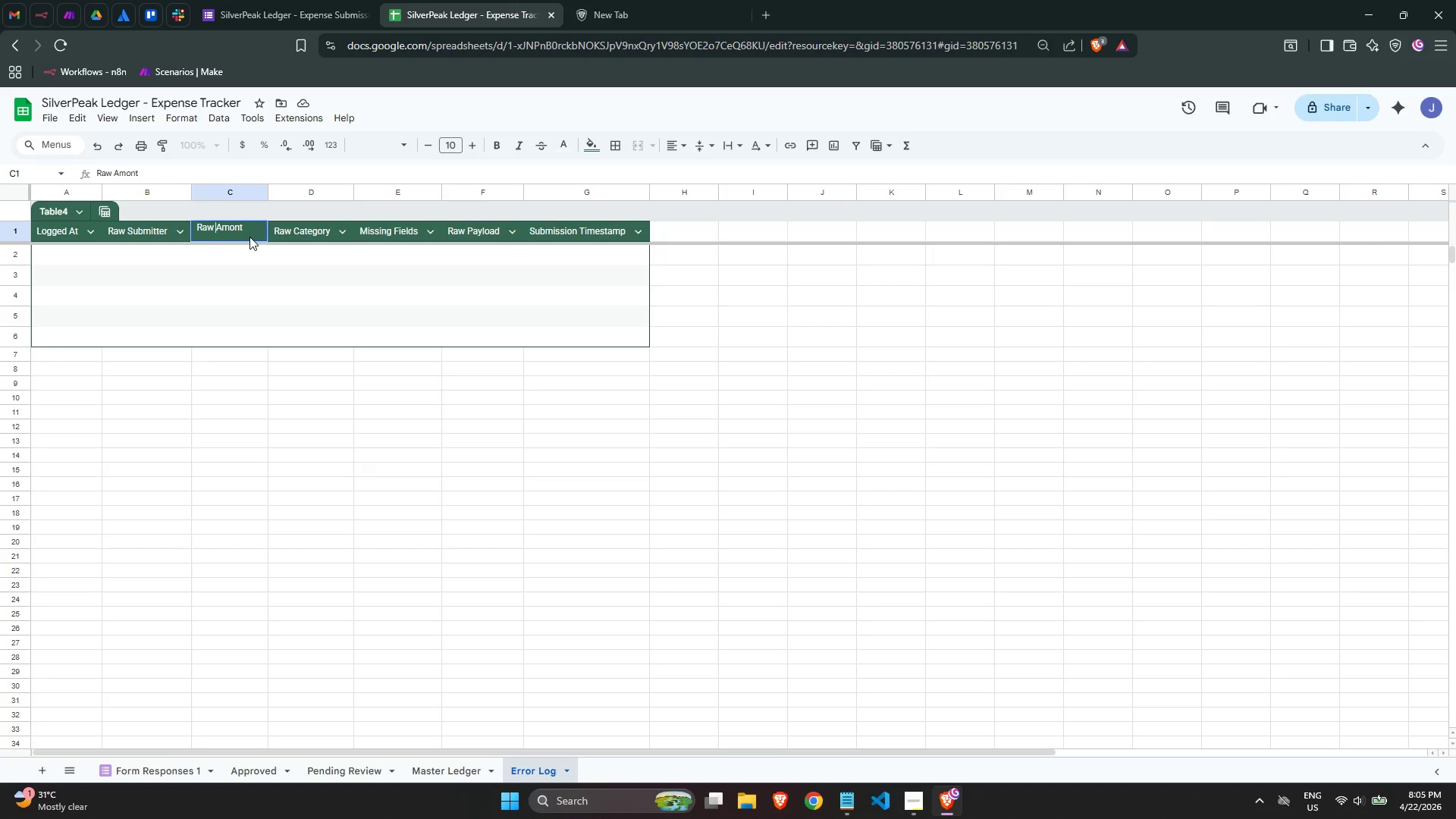 
key(ArrowRight)
 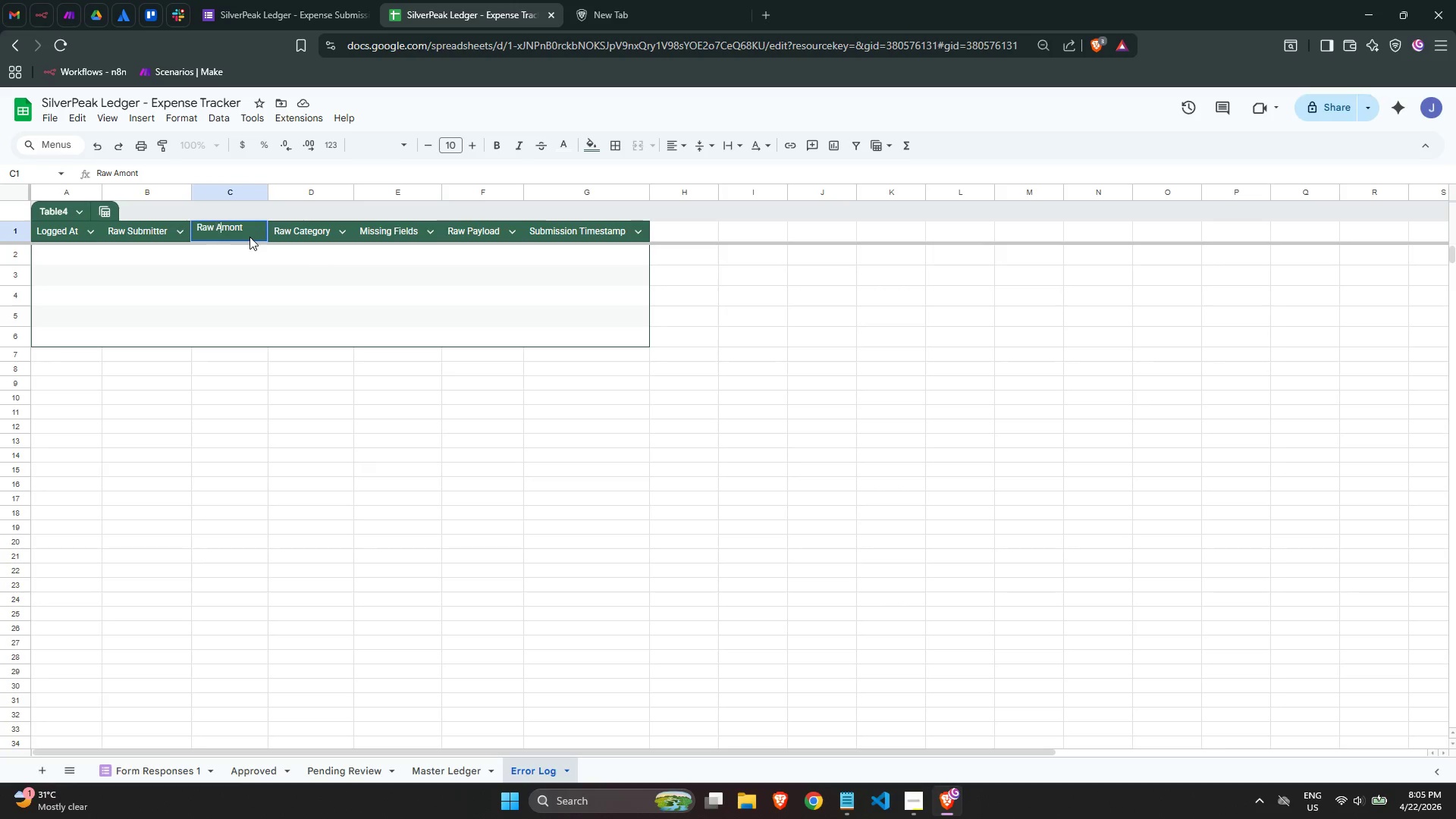 
key(ArrowRight)
 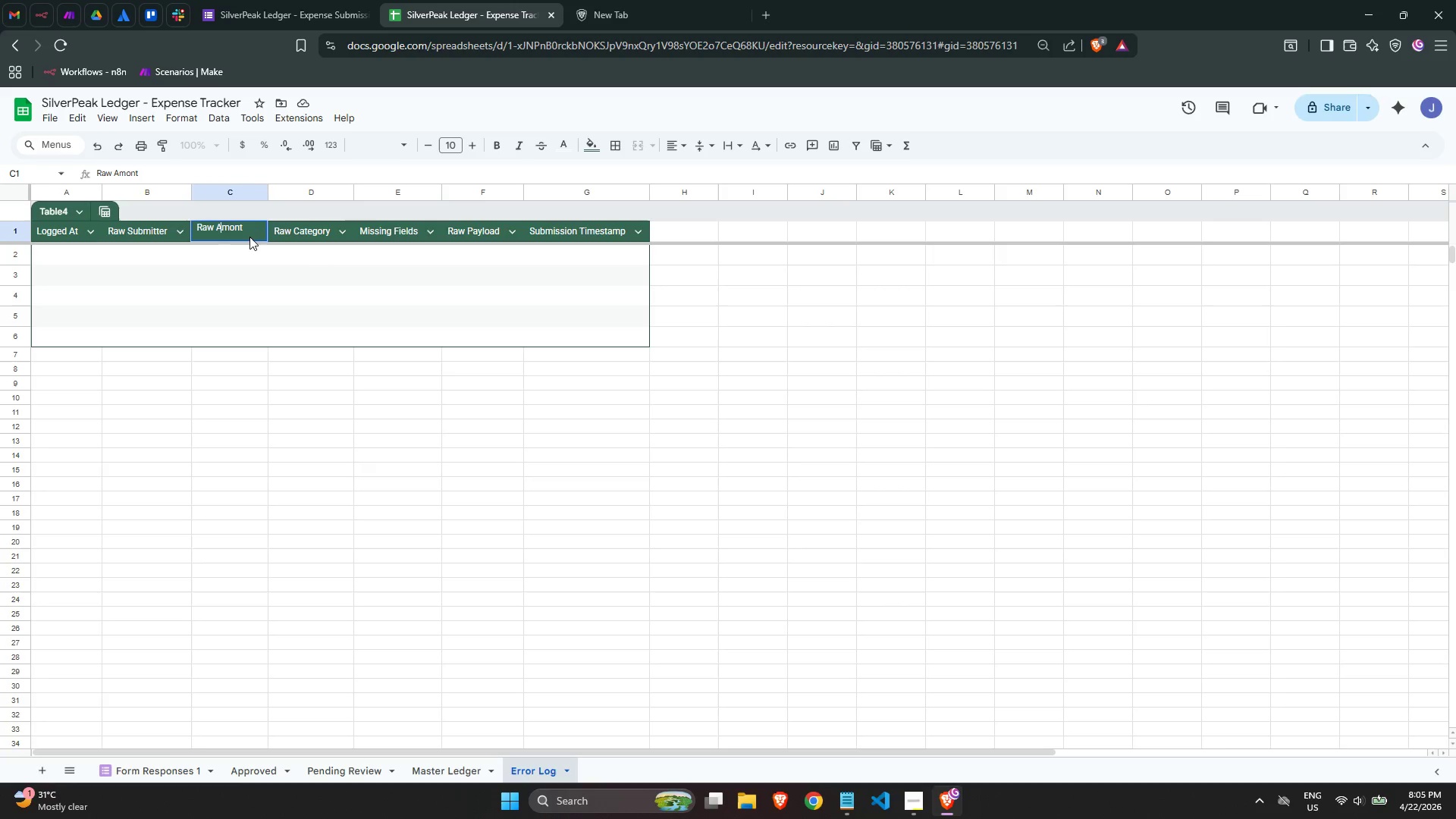 
key(ArrowRight)
 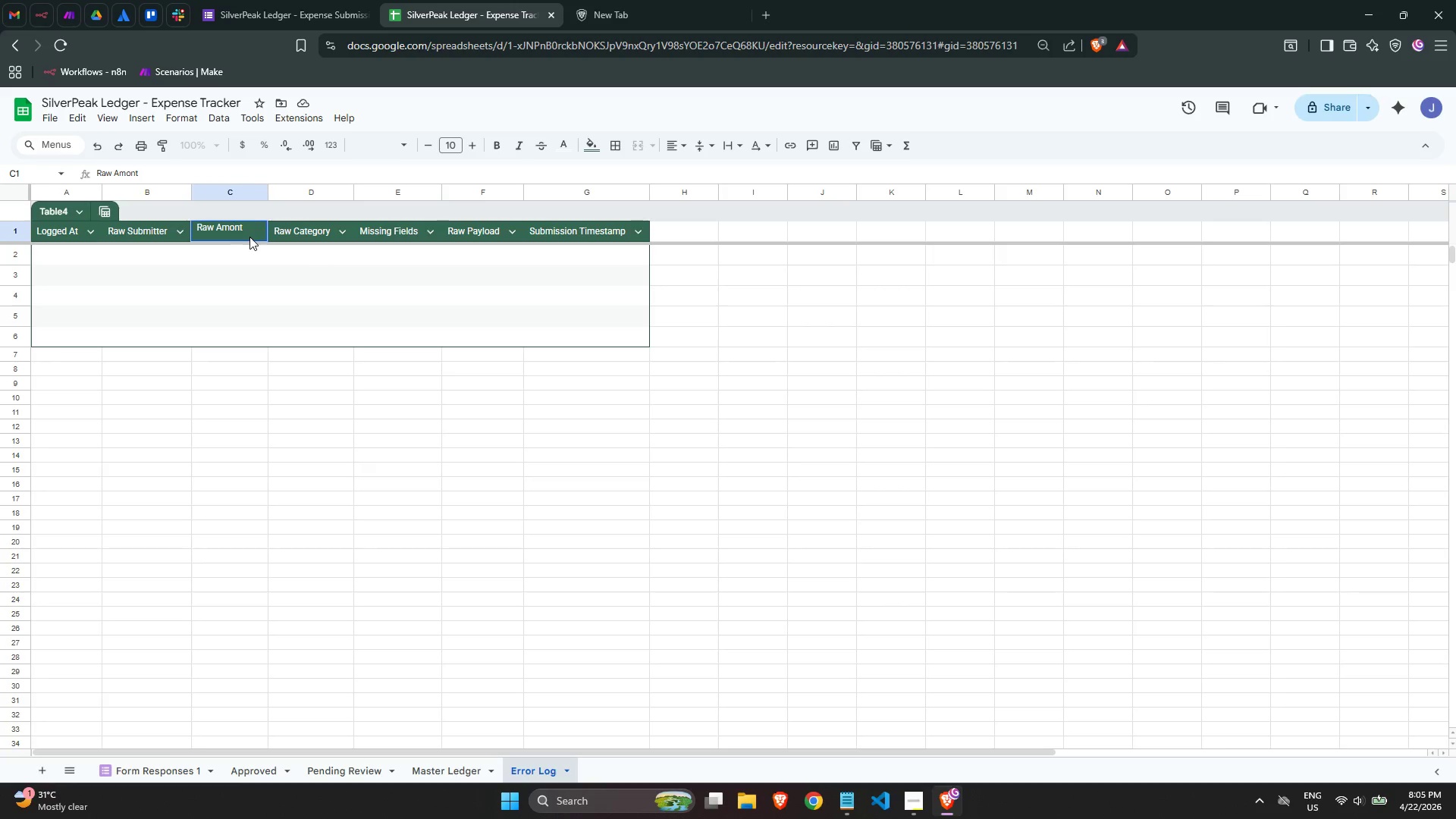 
key(U)
 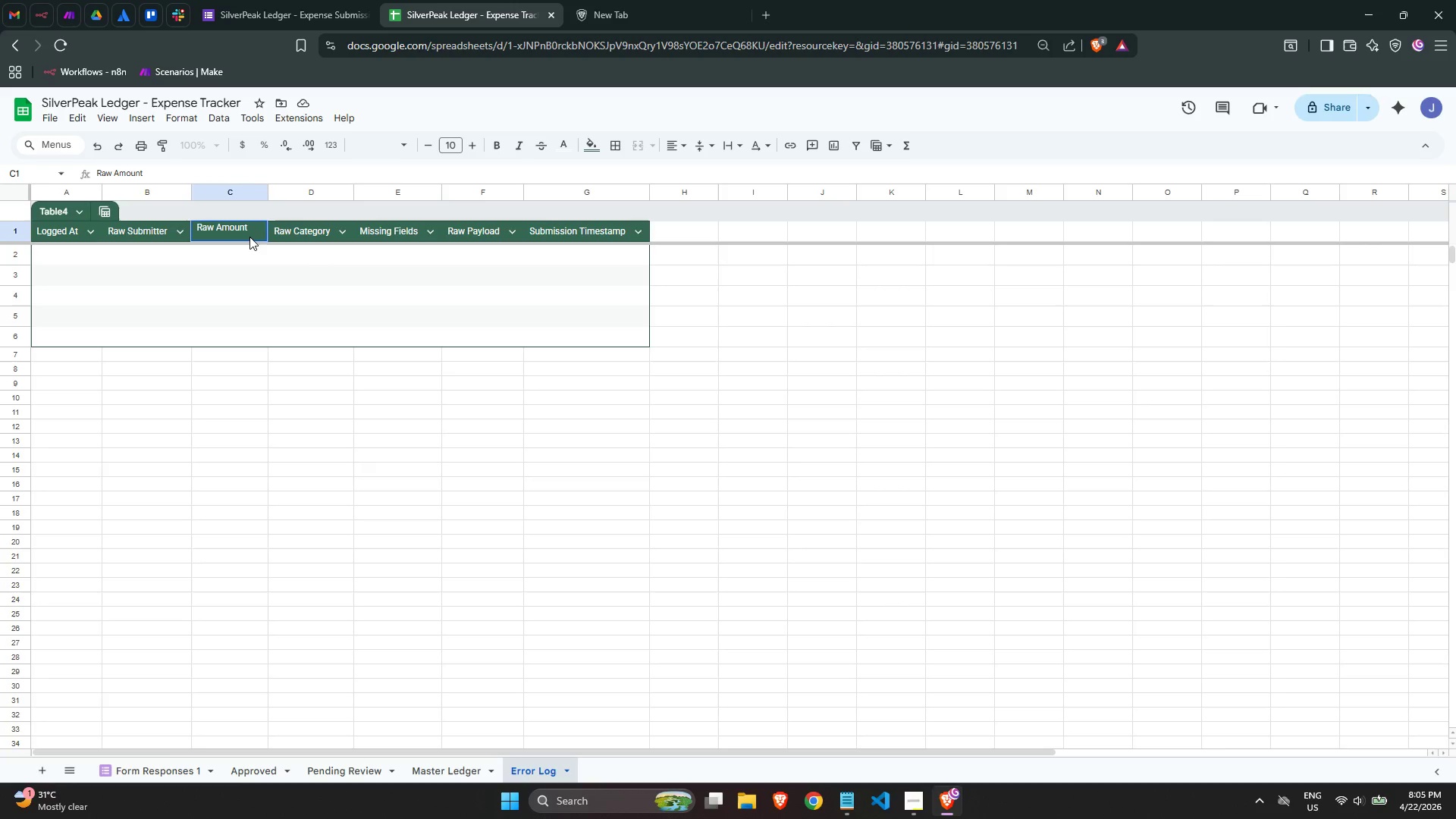 
key(NumpadEnter)
 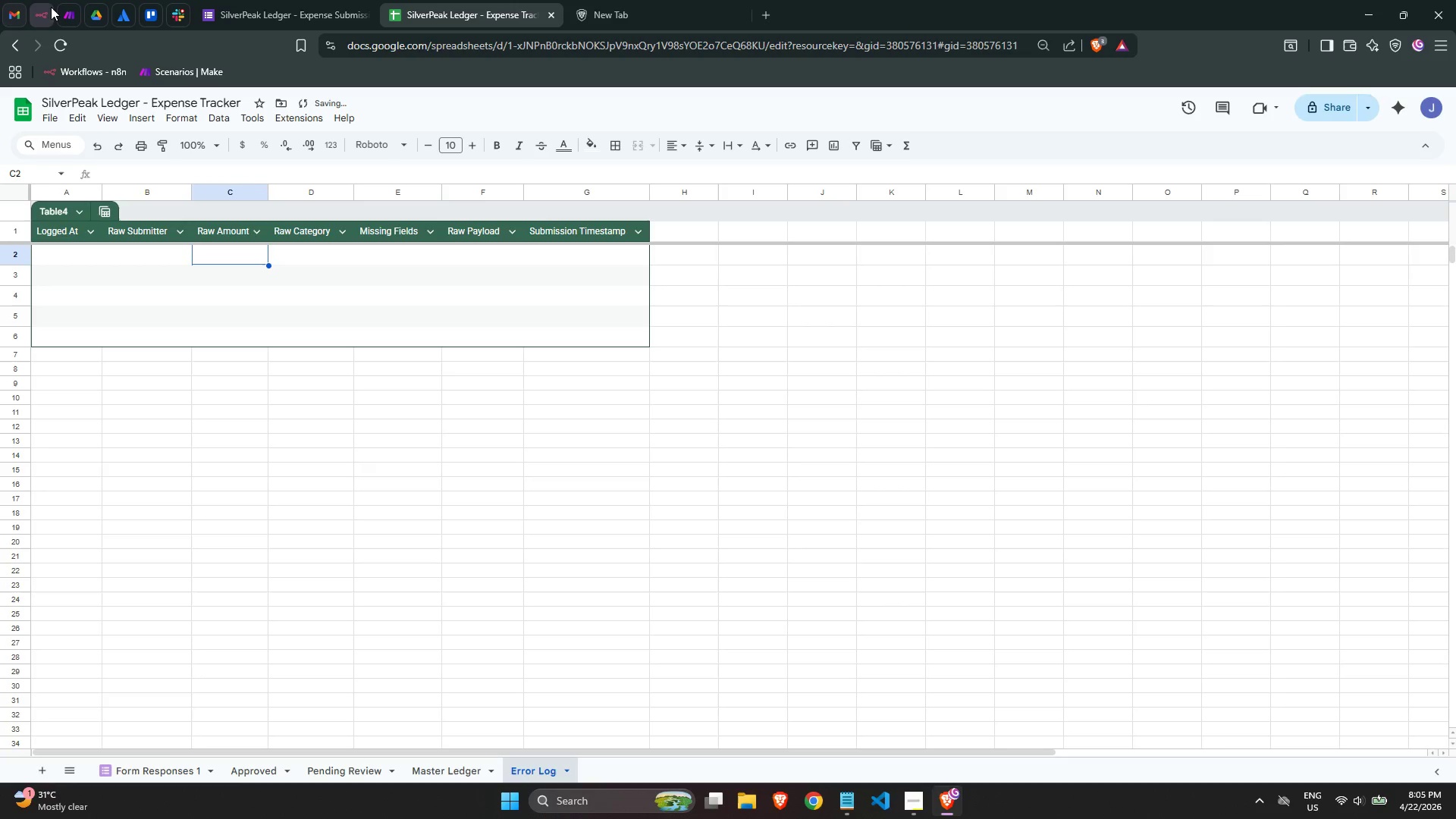 
left_click([46, 6])
 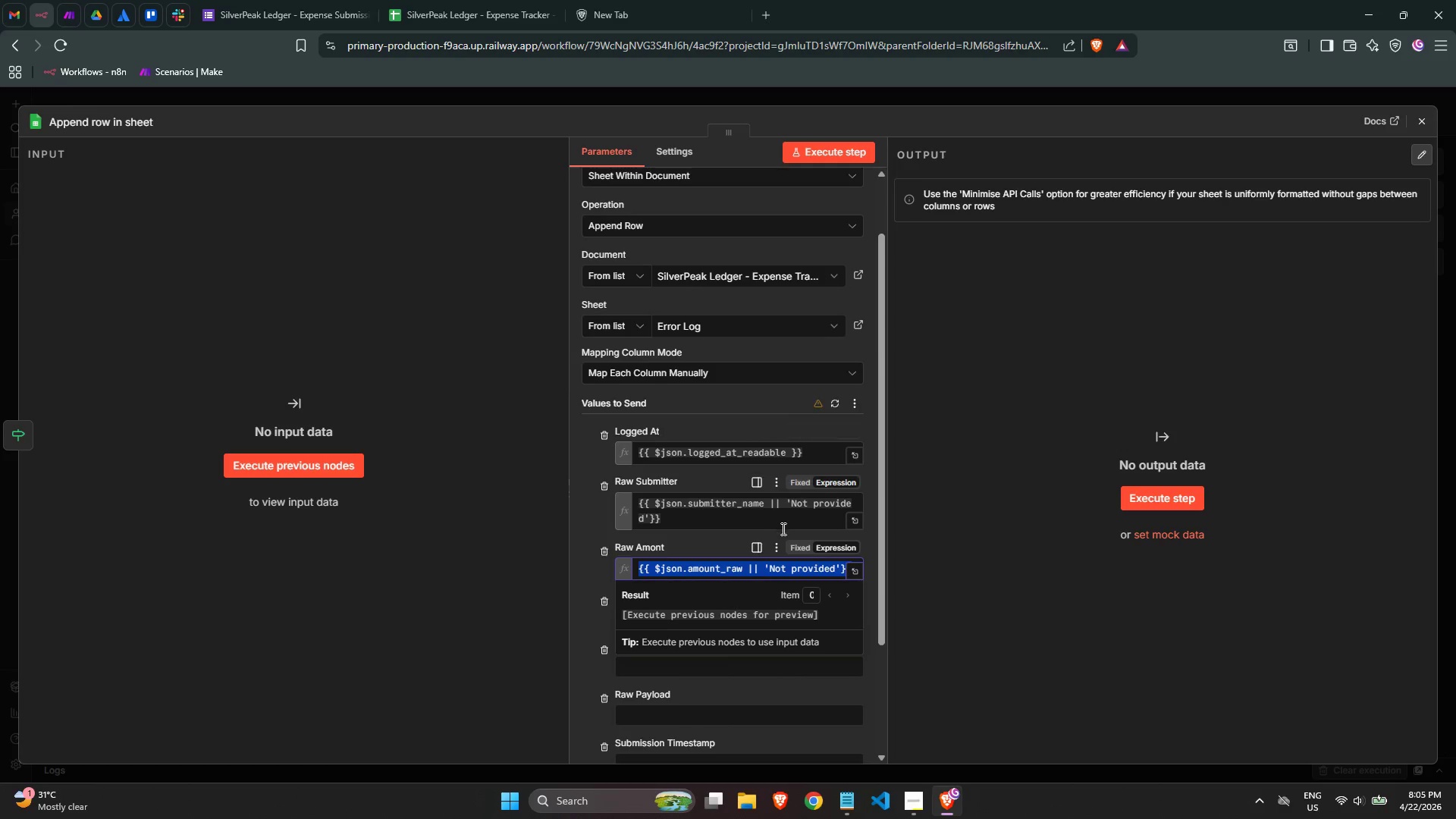 
key(Control+C)
 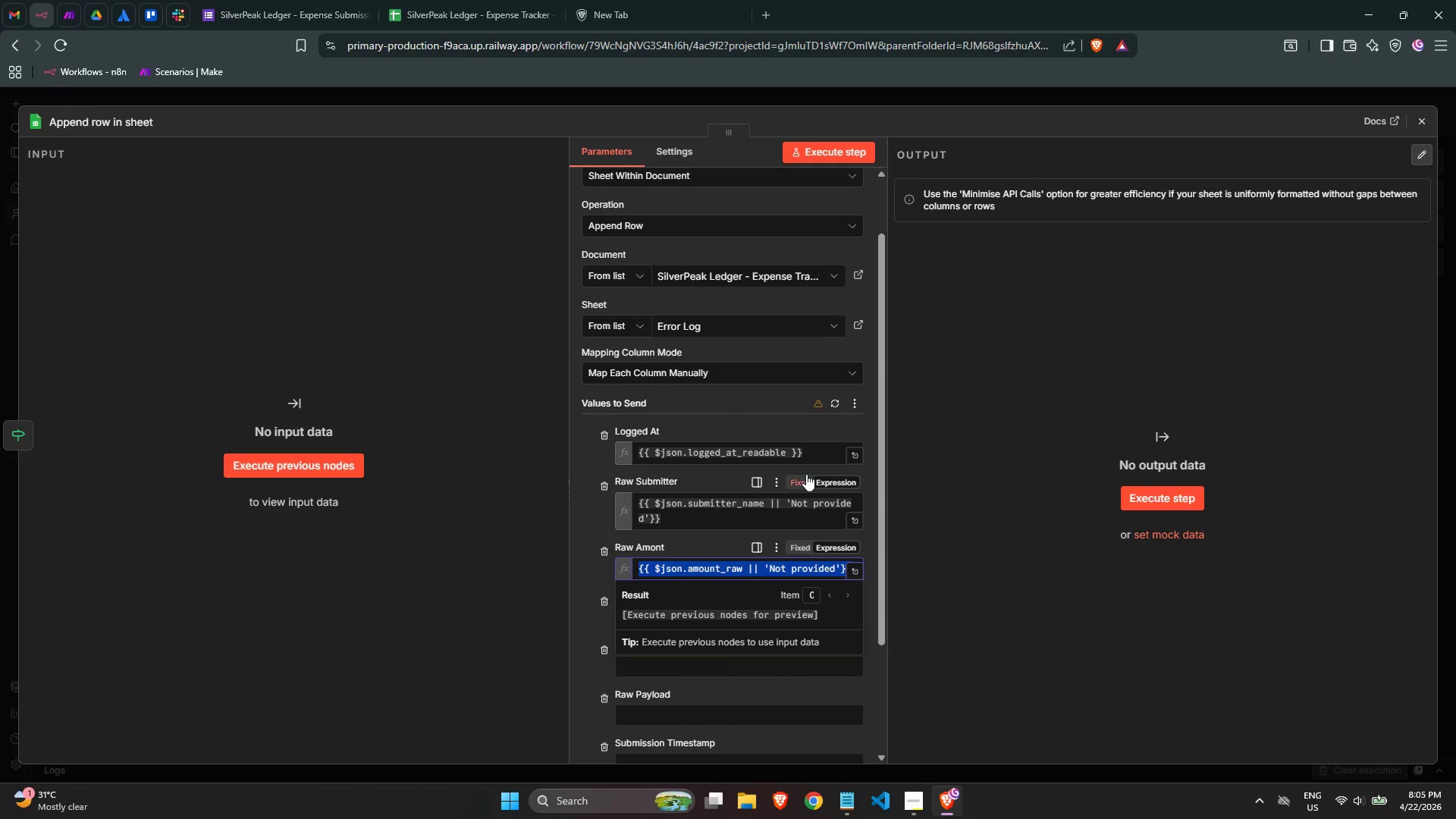 
key(Control+C)
 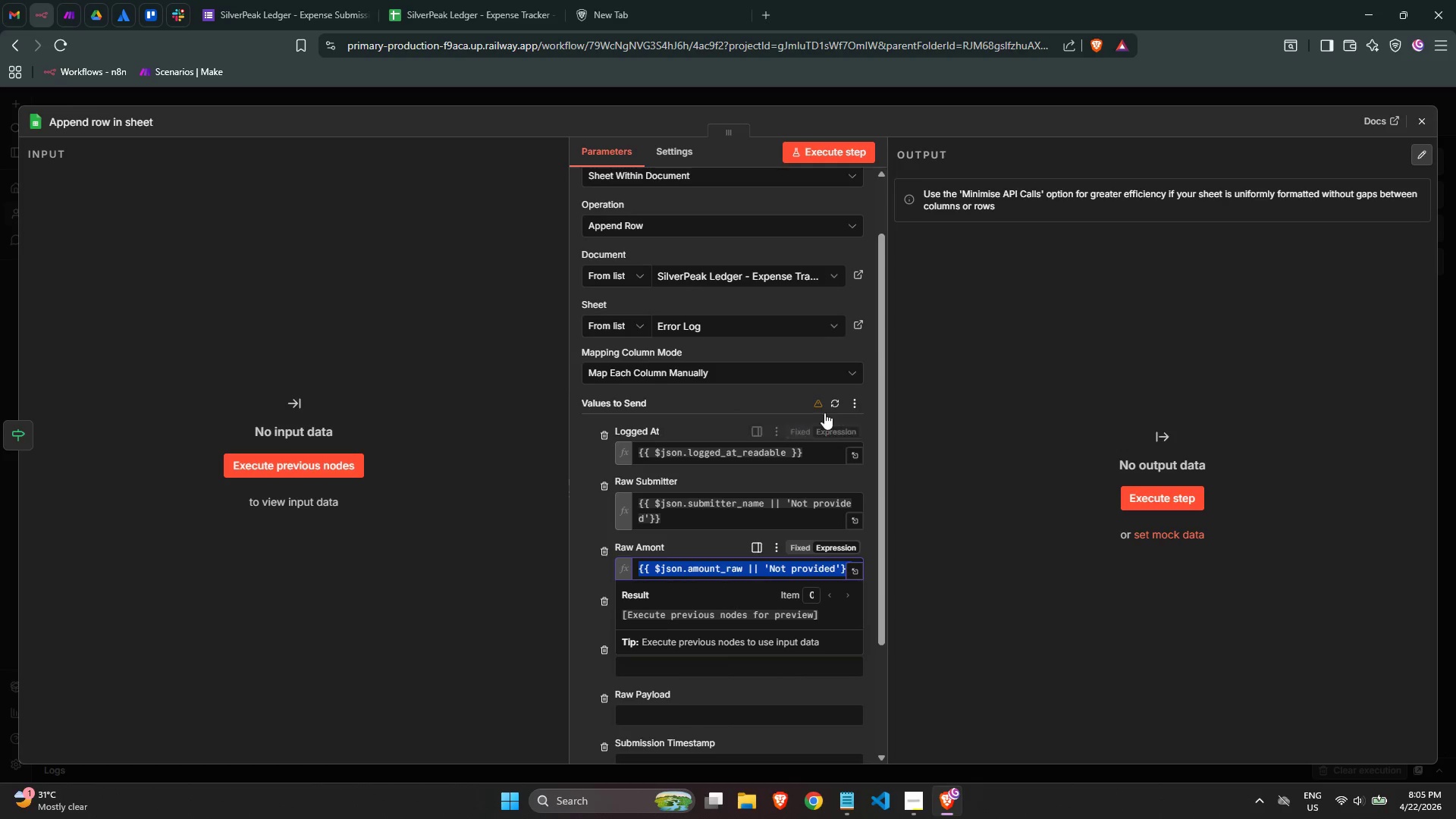 
left_click([835, 403])
 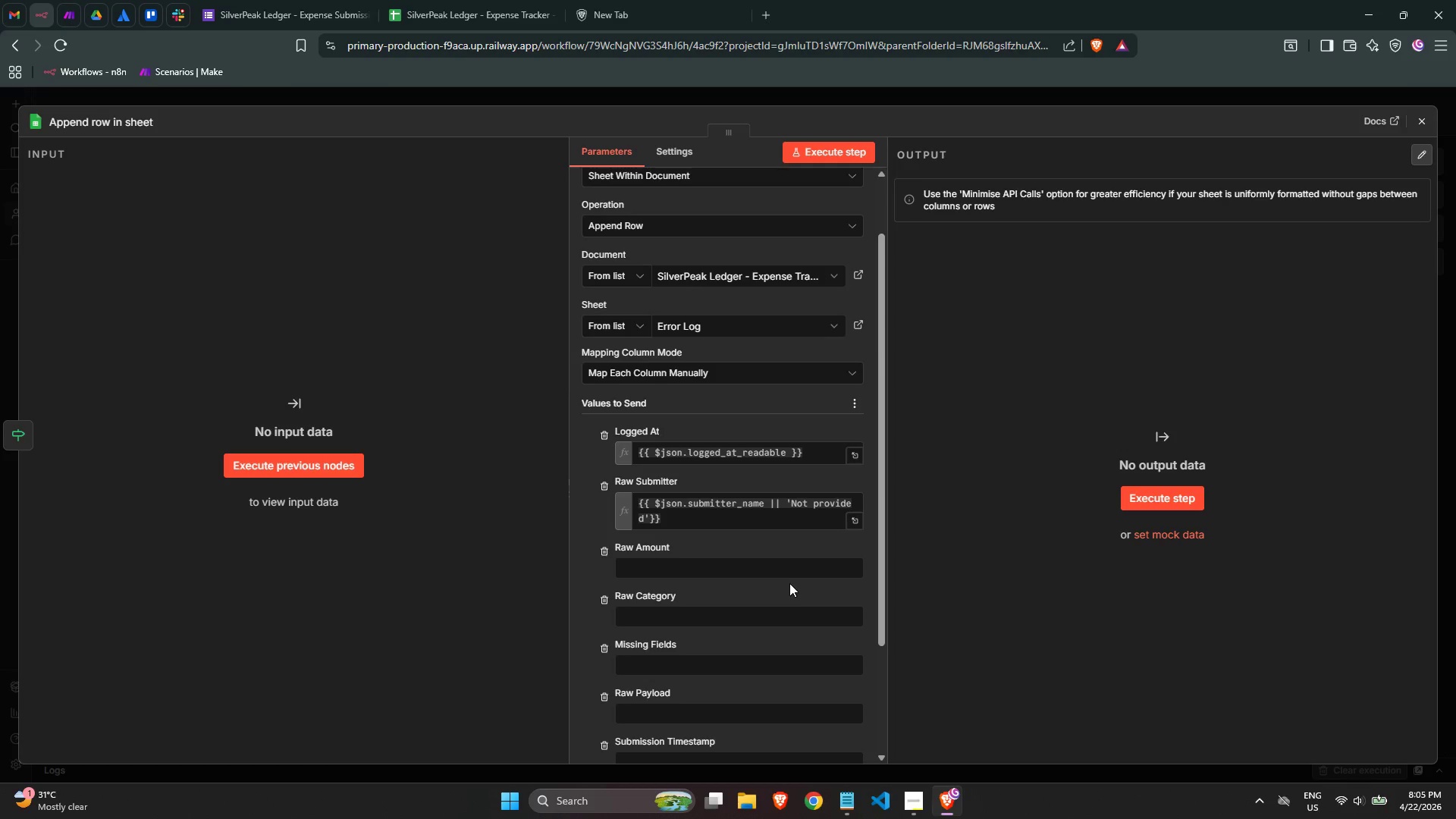 
left_click([768, 570])
 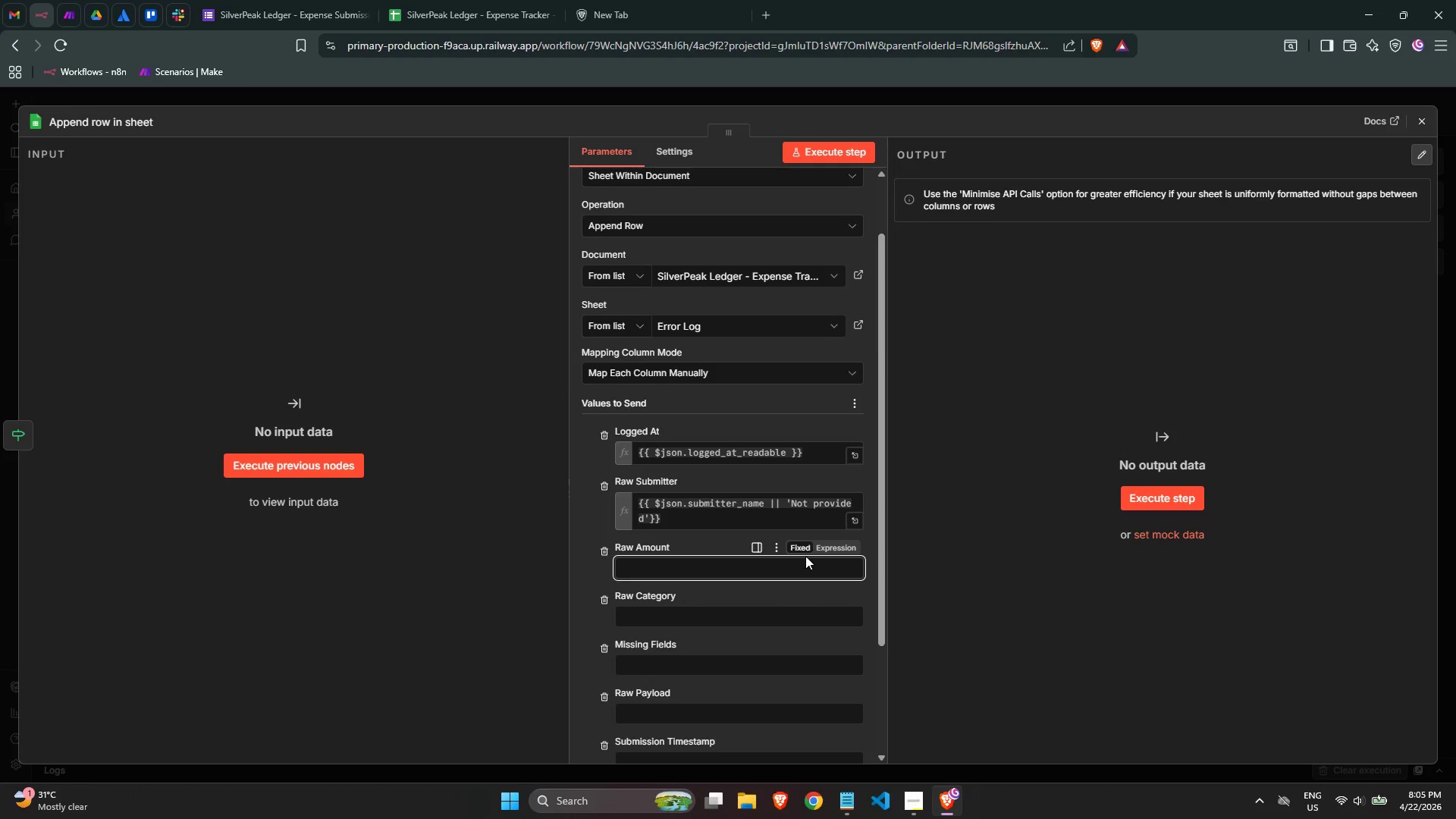 
key(Control+V)
 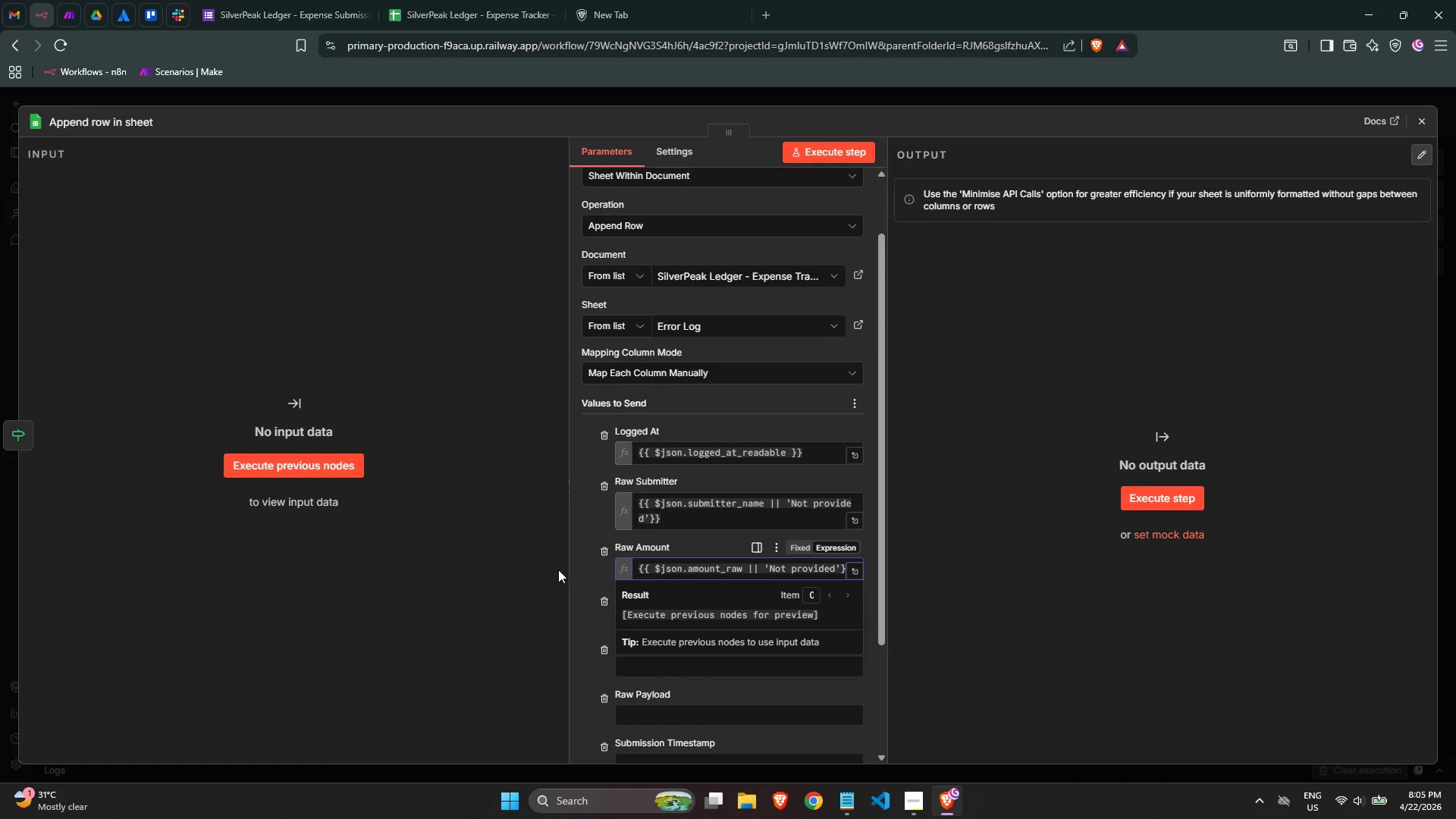 
left_click([588, 579])
 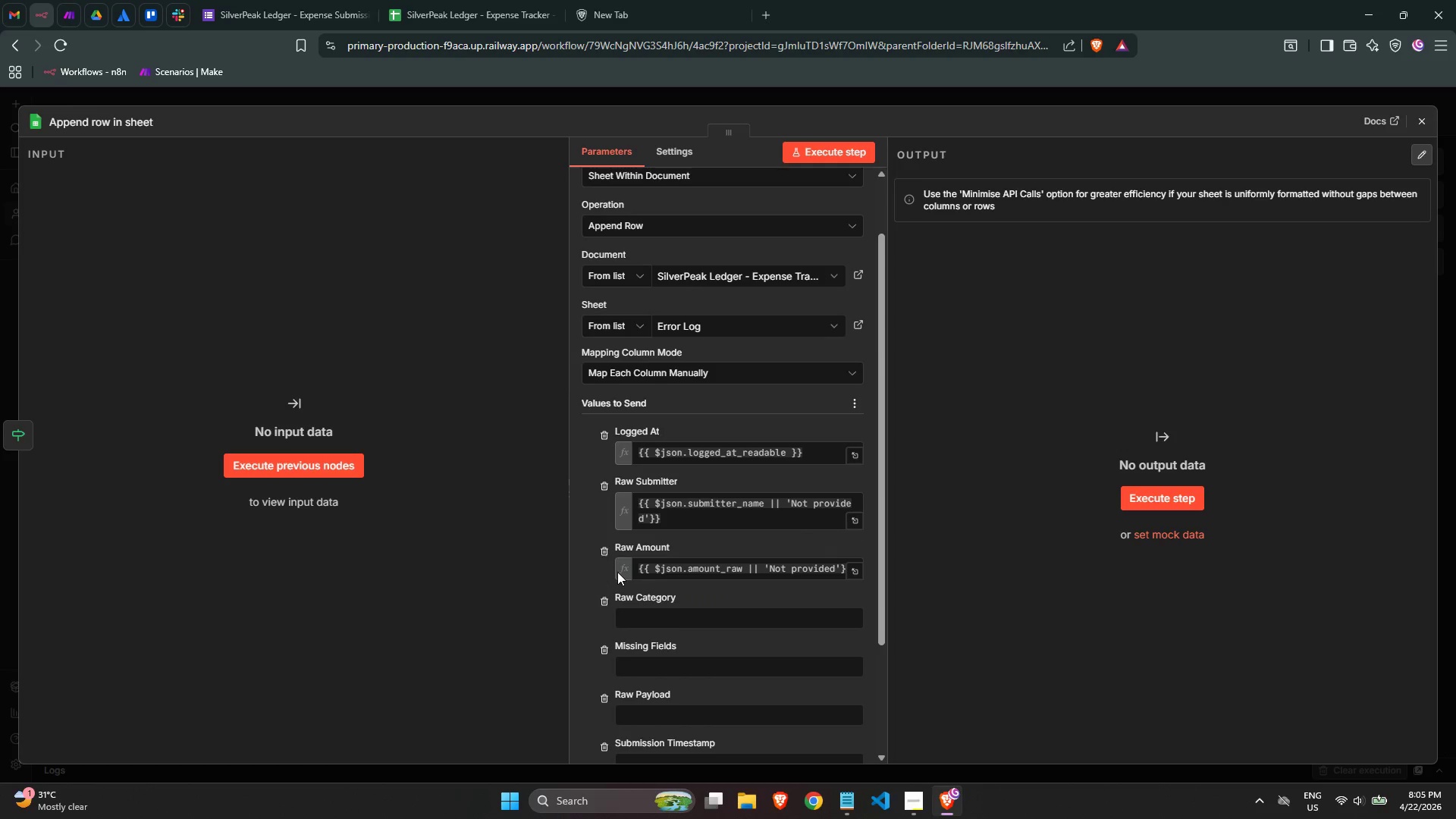 
scroll: coordinate [618, 572], scroll_direction: down, amount: 1.0
 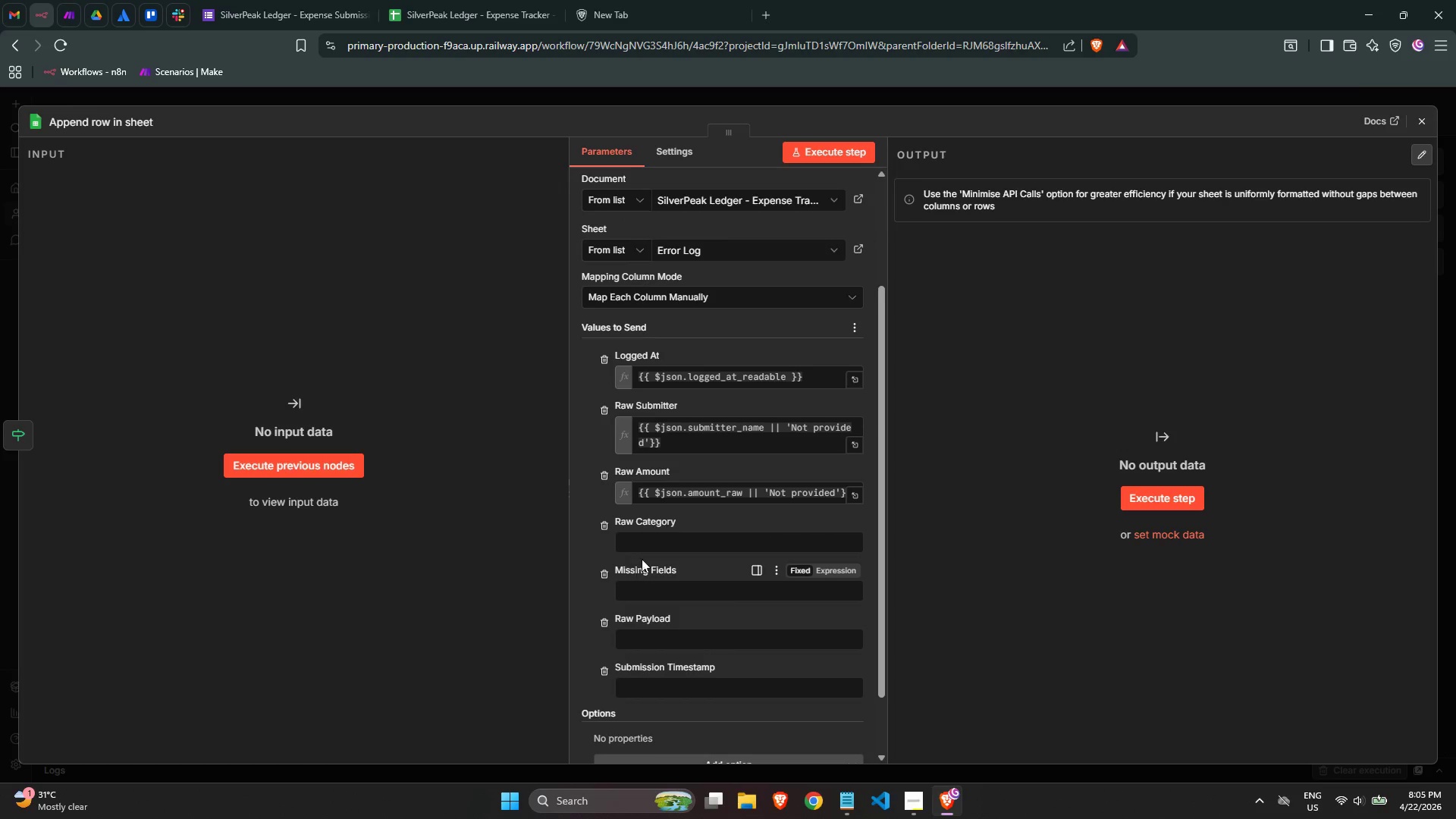 
left_click([648, 544])
 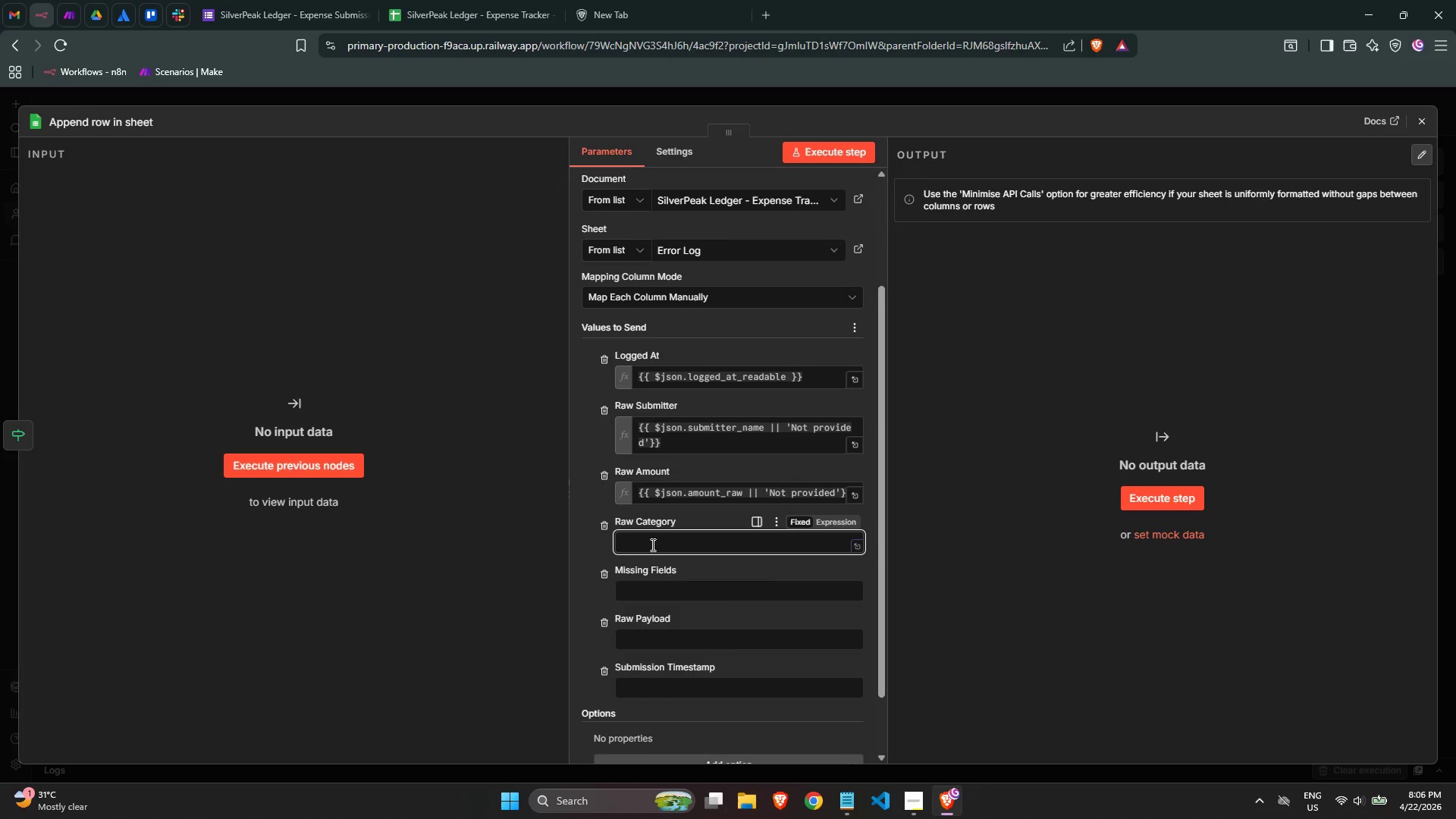 
key(Shift+ShiftLeft)
 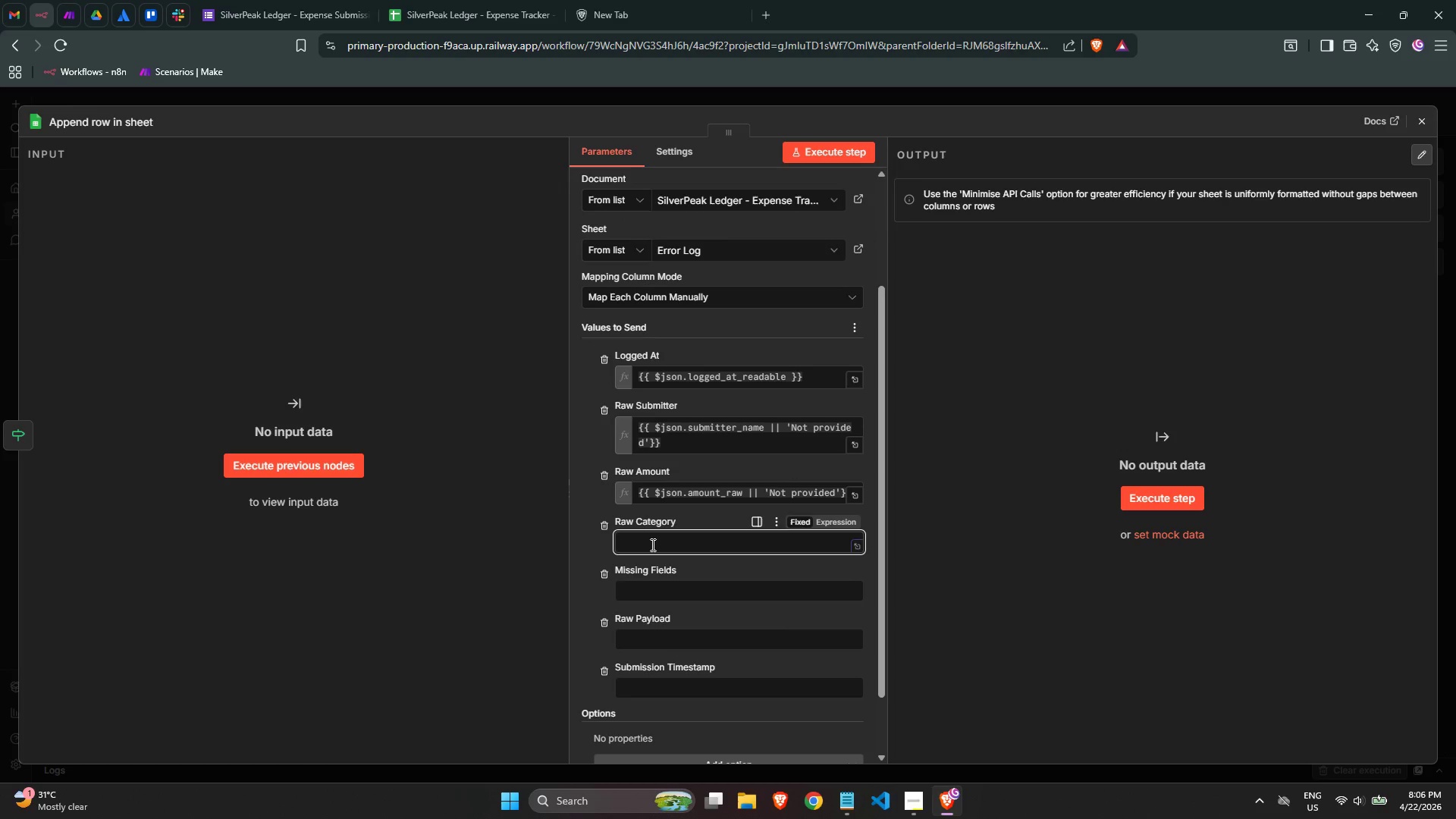 
key(Equal)
 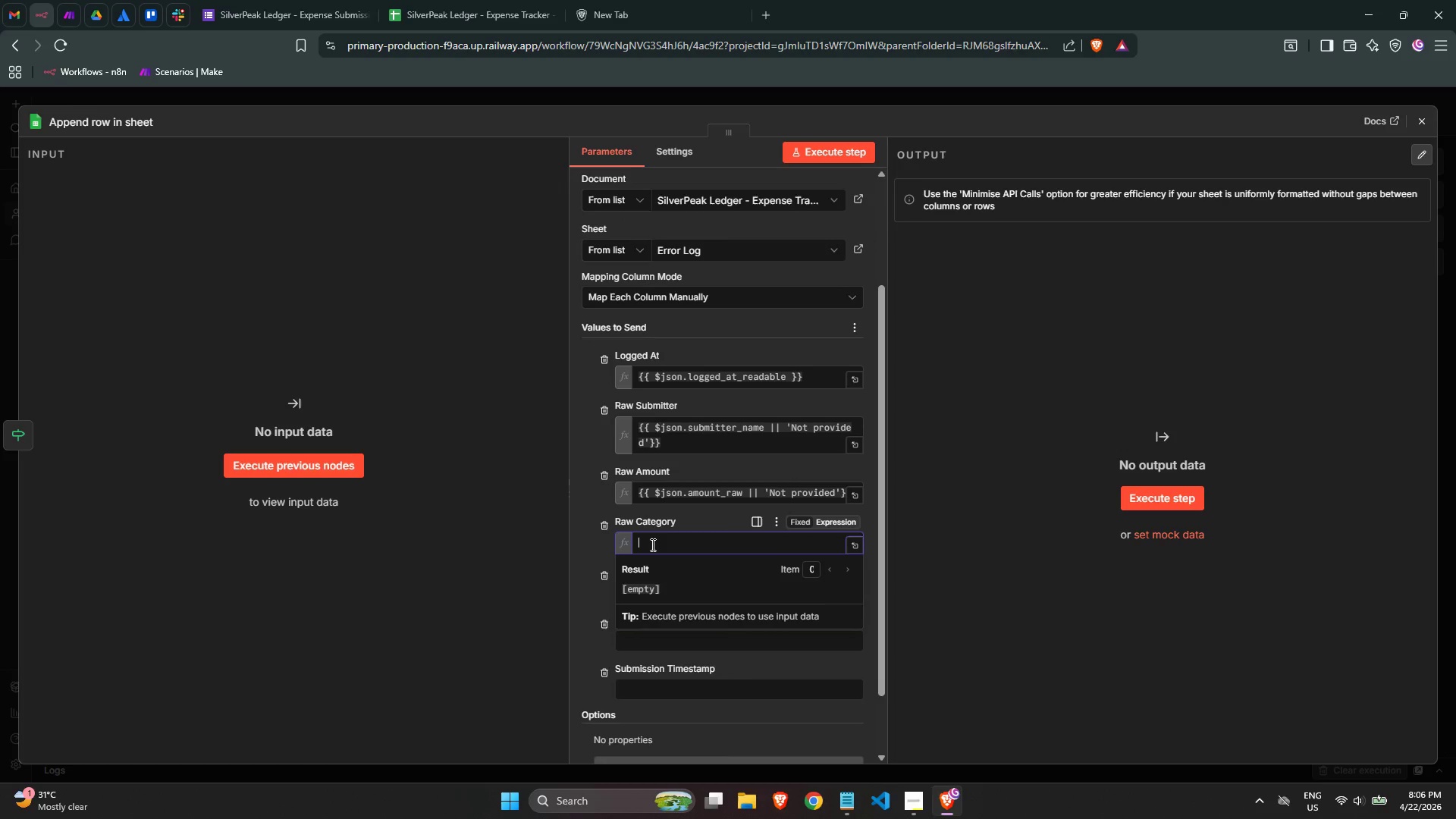 
key(Shift+BracketLeft)
 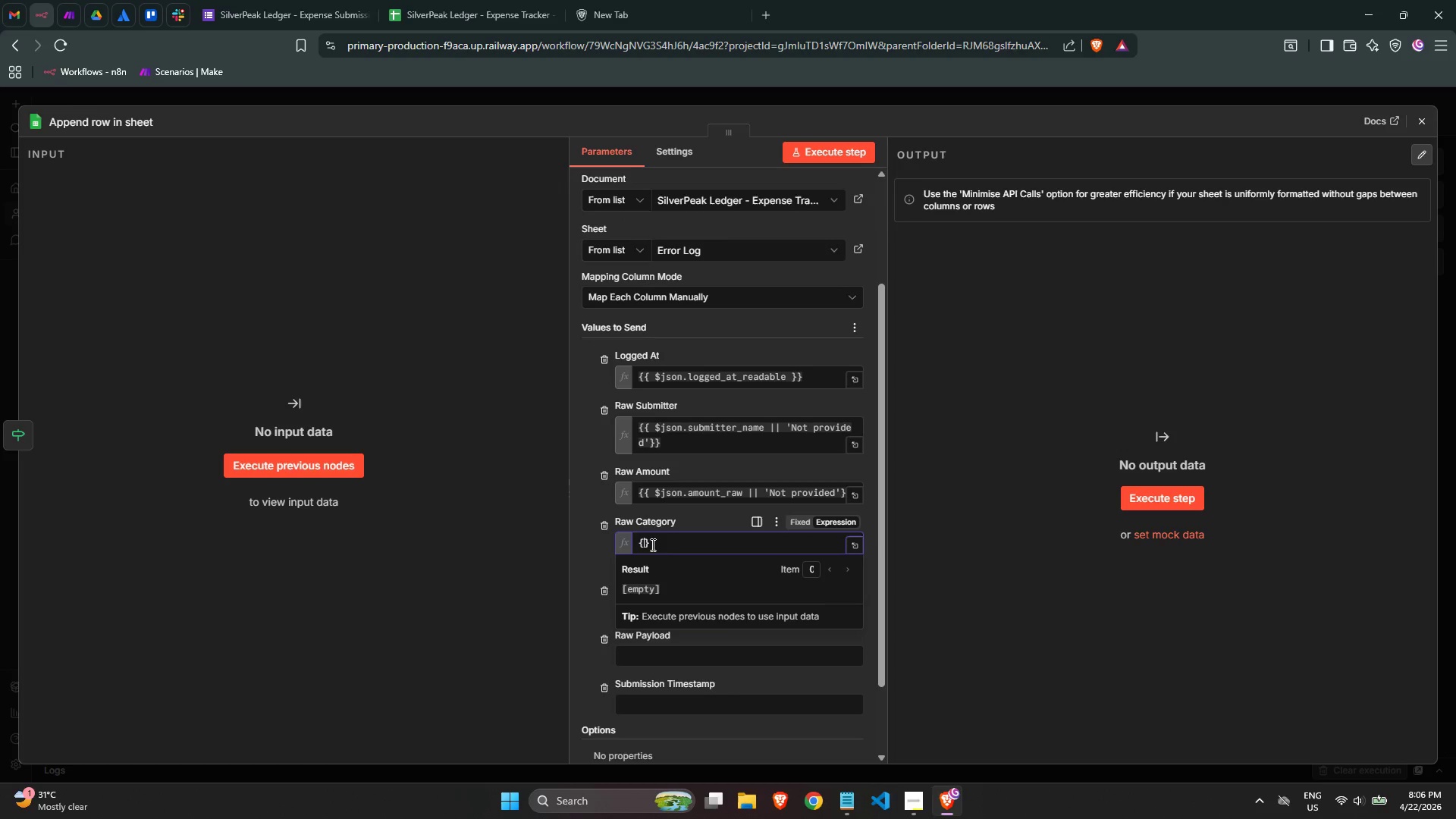 
key(Shift+BracketLeft)
 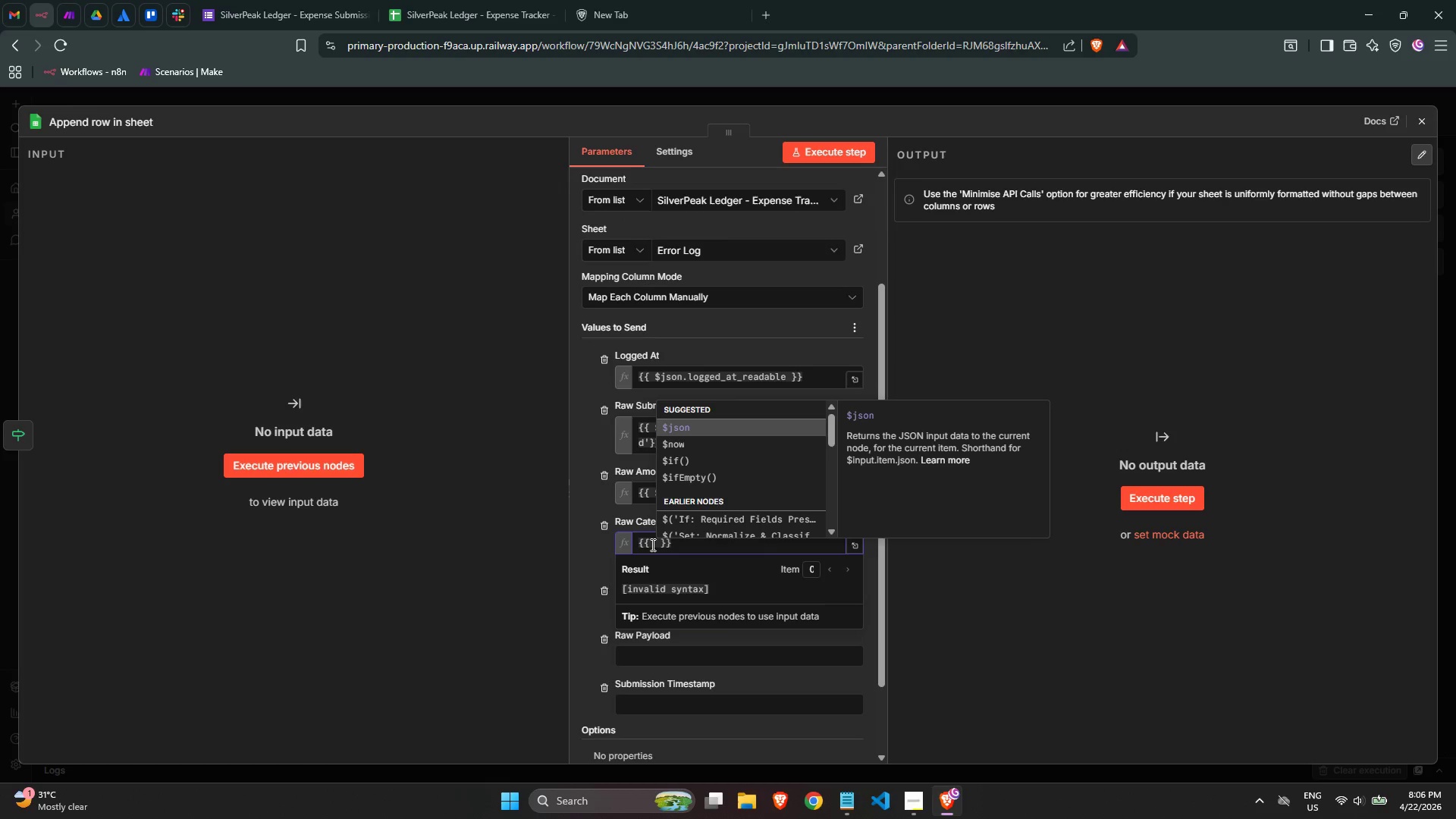 
key(Enter)
 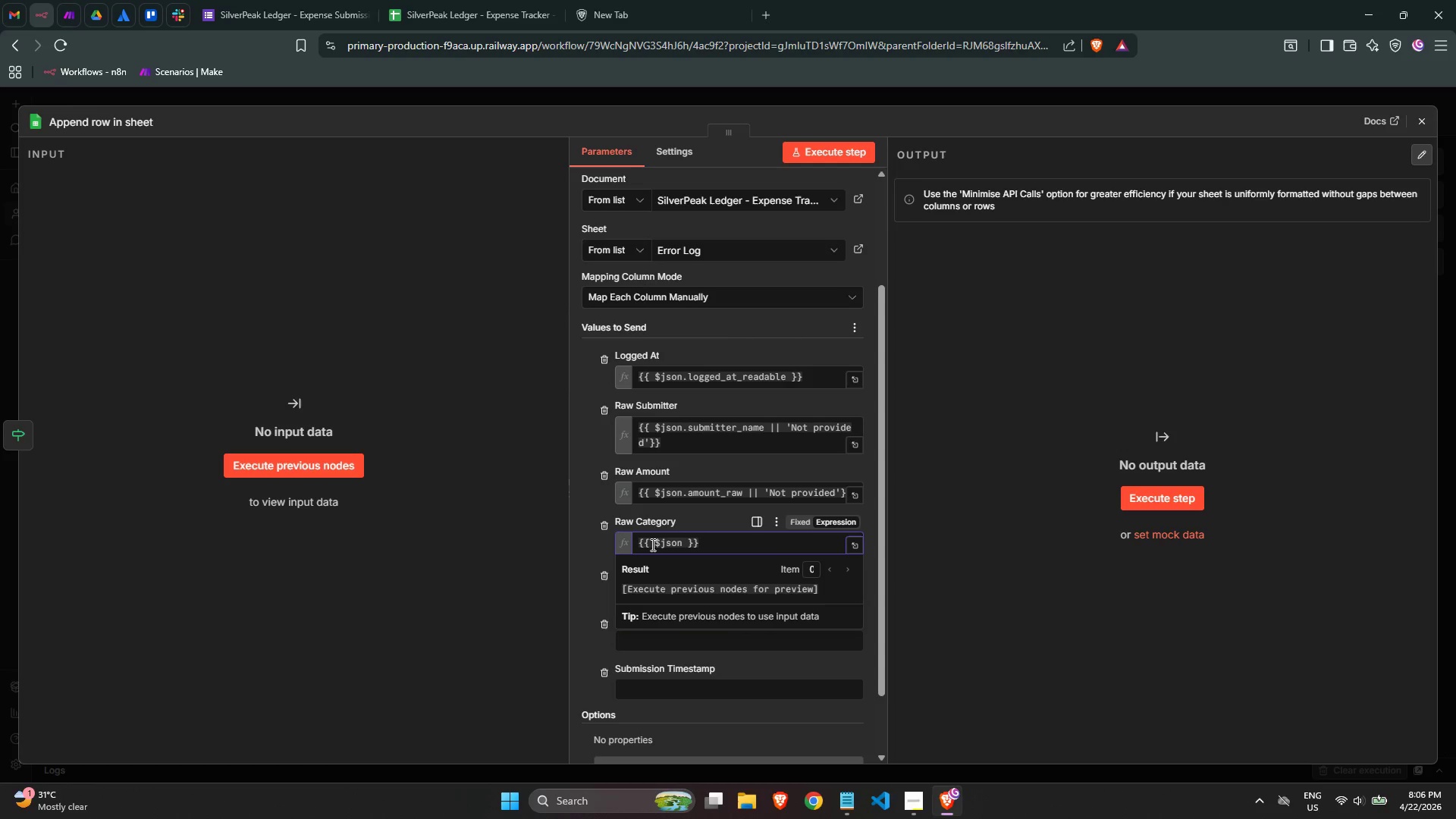 
type(.category)
 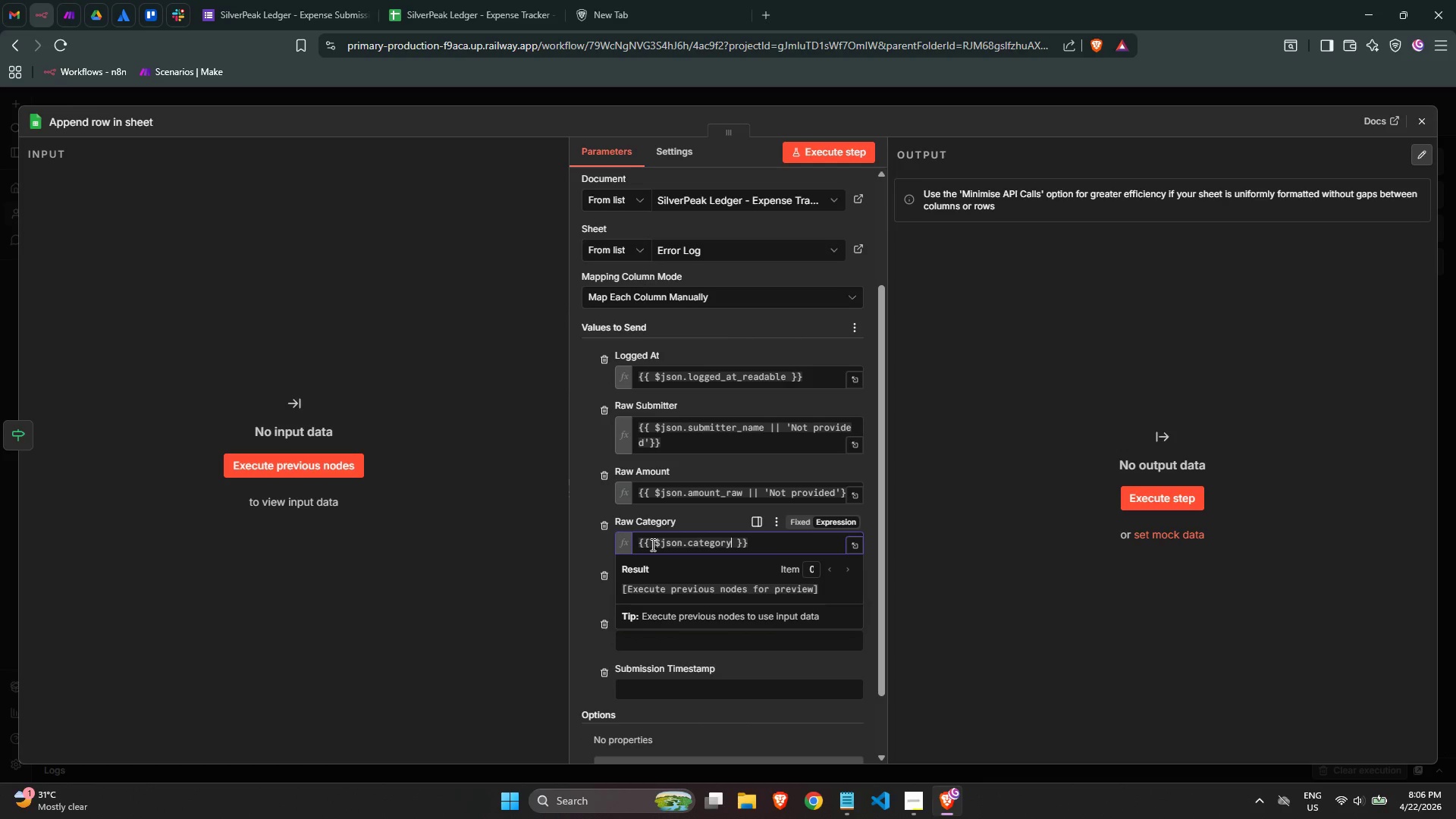 
wait(5.88)
 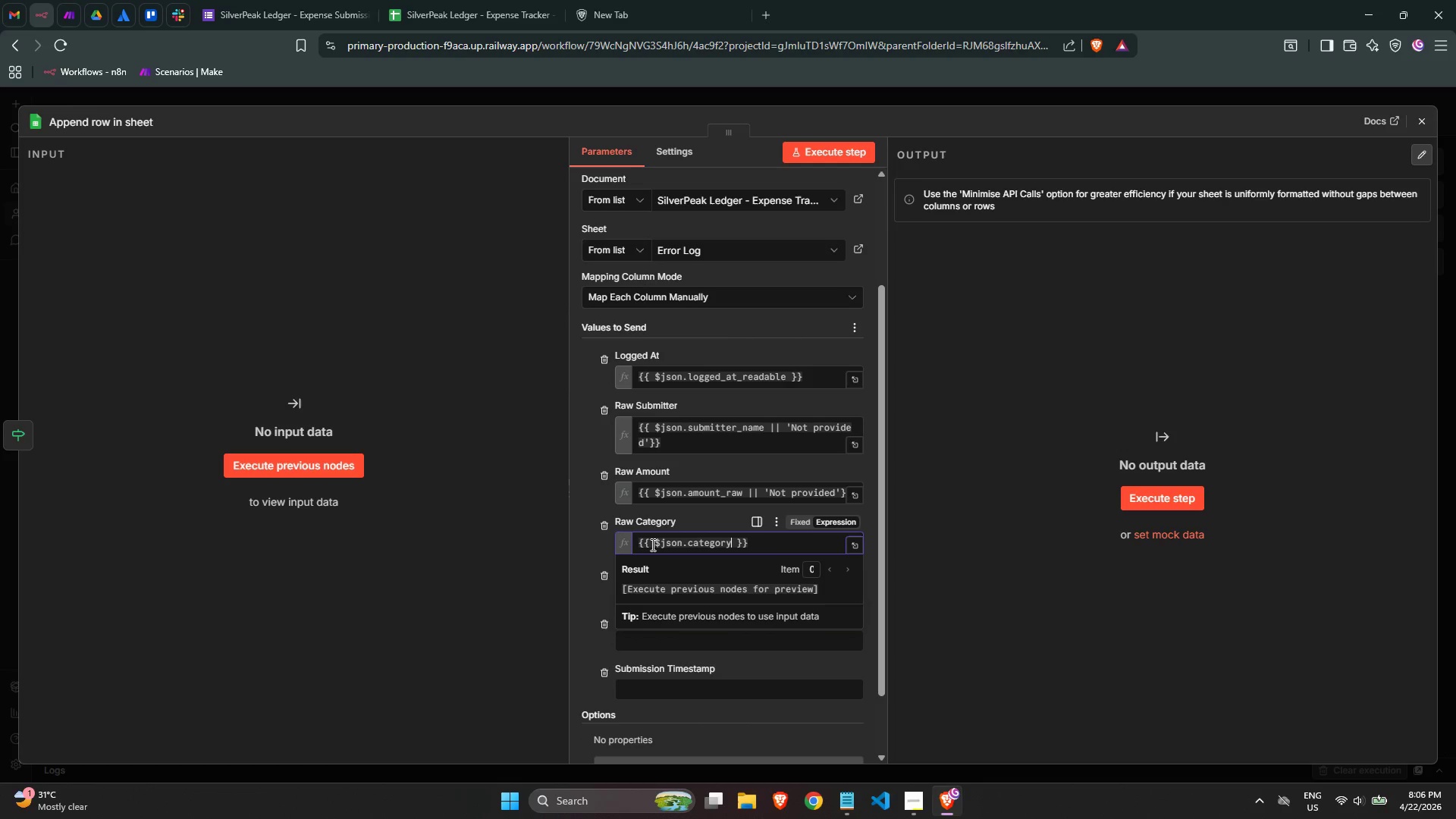 
key(Space)
 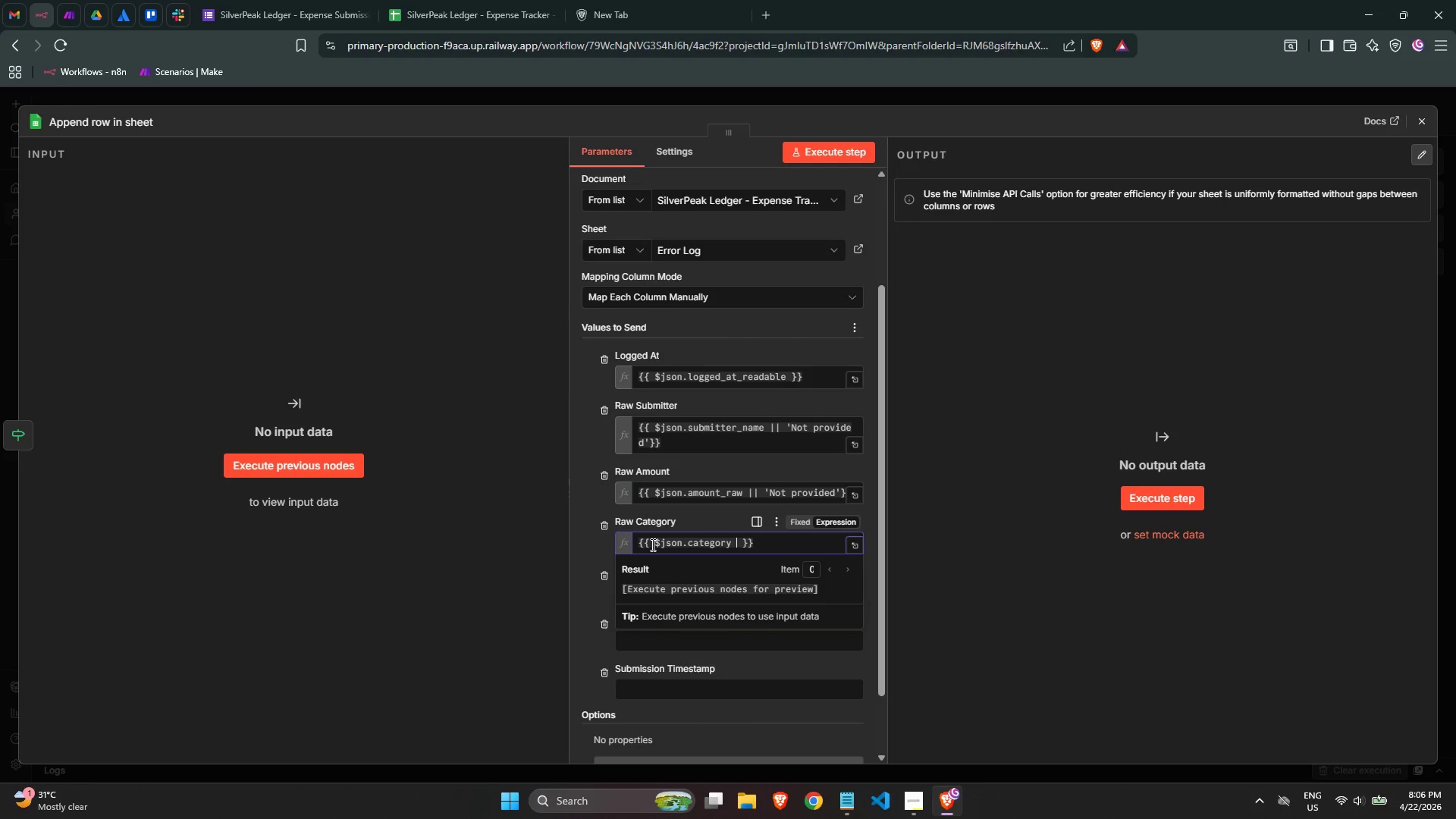 
key(Shift+Backslash)
 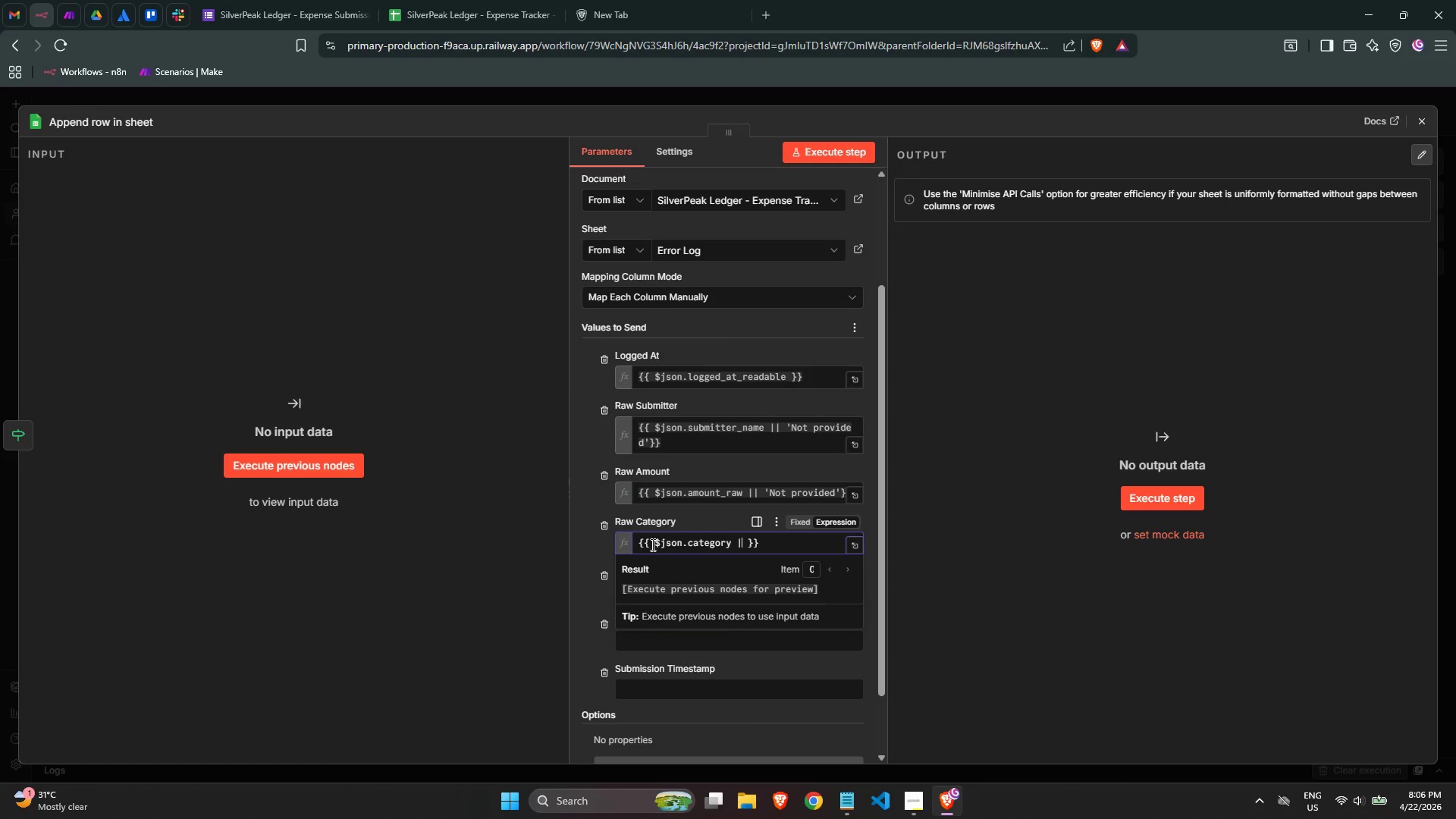 
key(Shift+Backslash)
 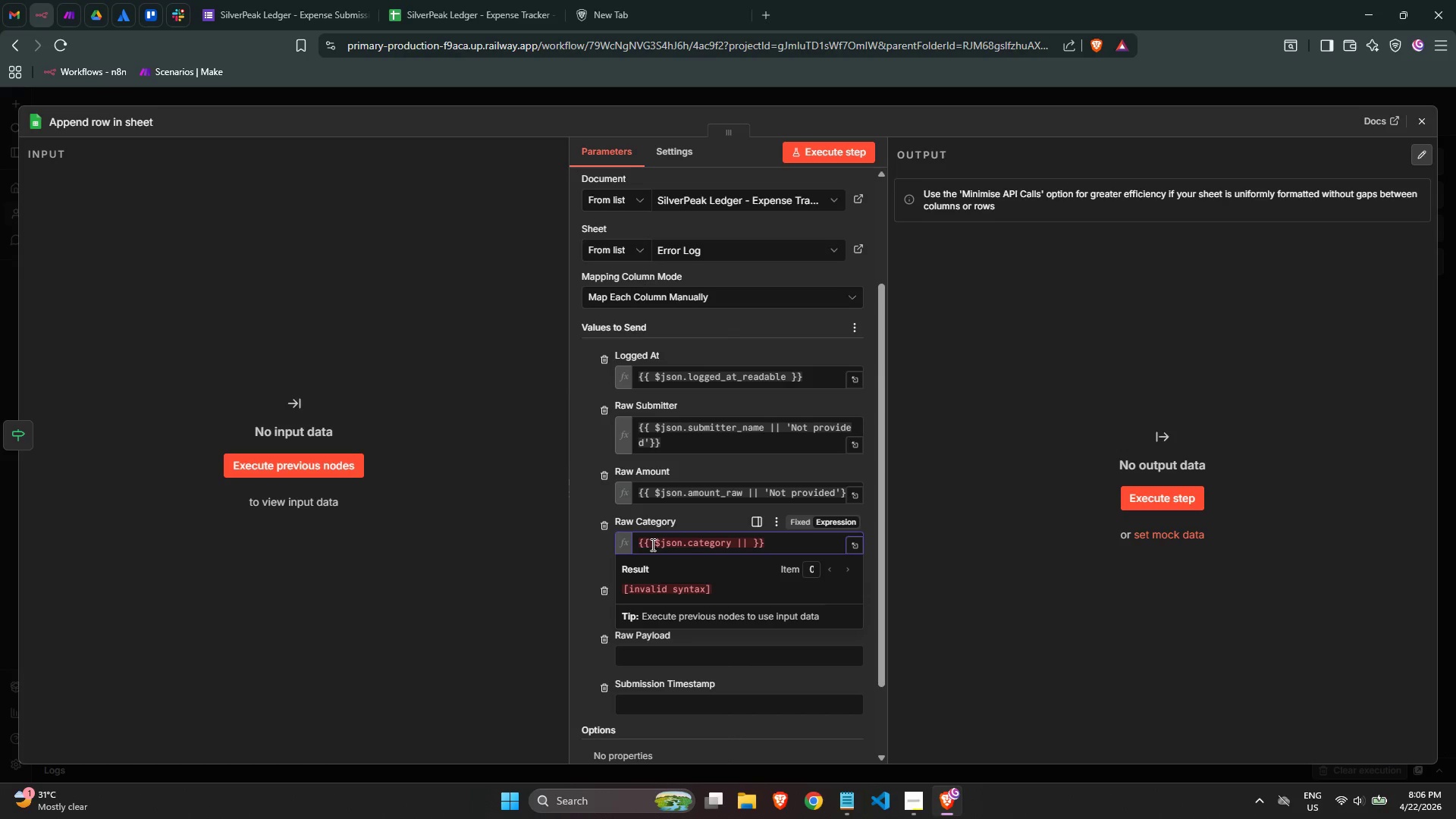 
key(ArrowRight)
 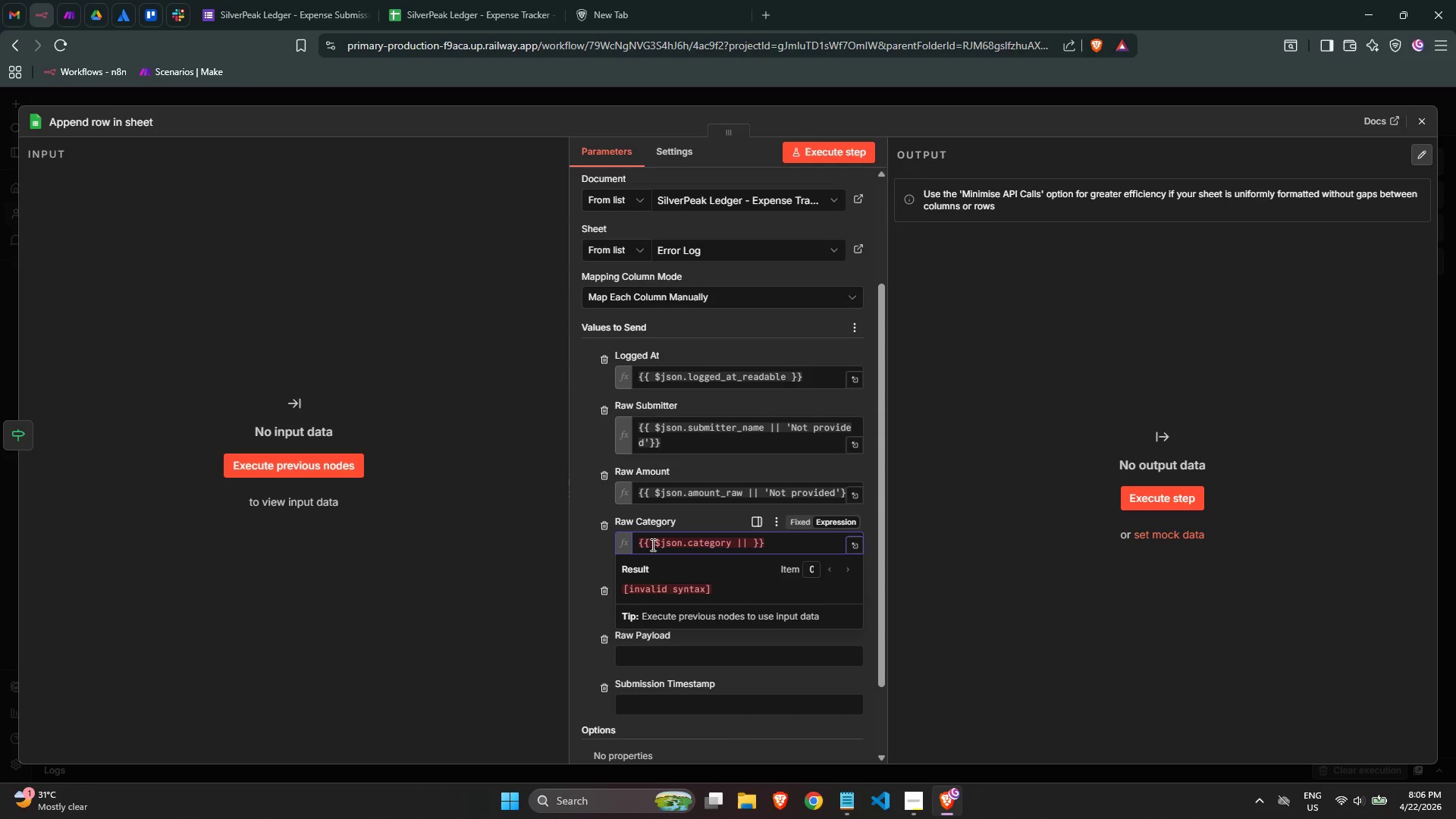 
type('Not provided)
 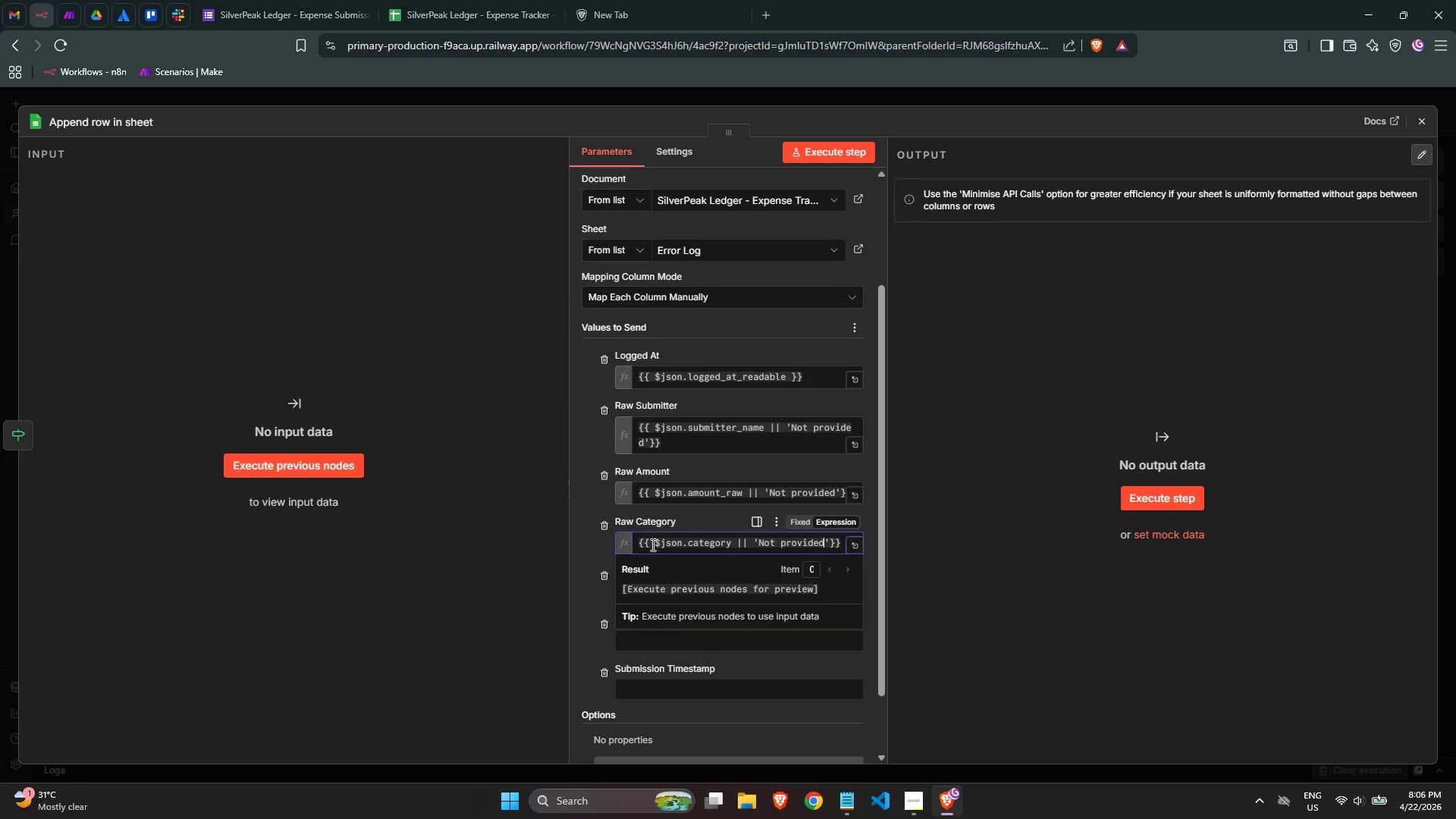 
left_click([582, 551])
 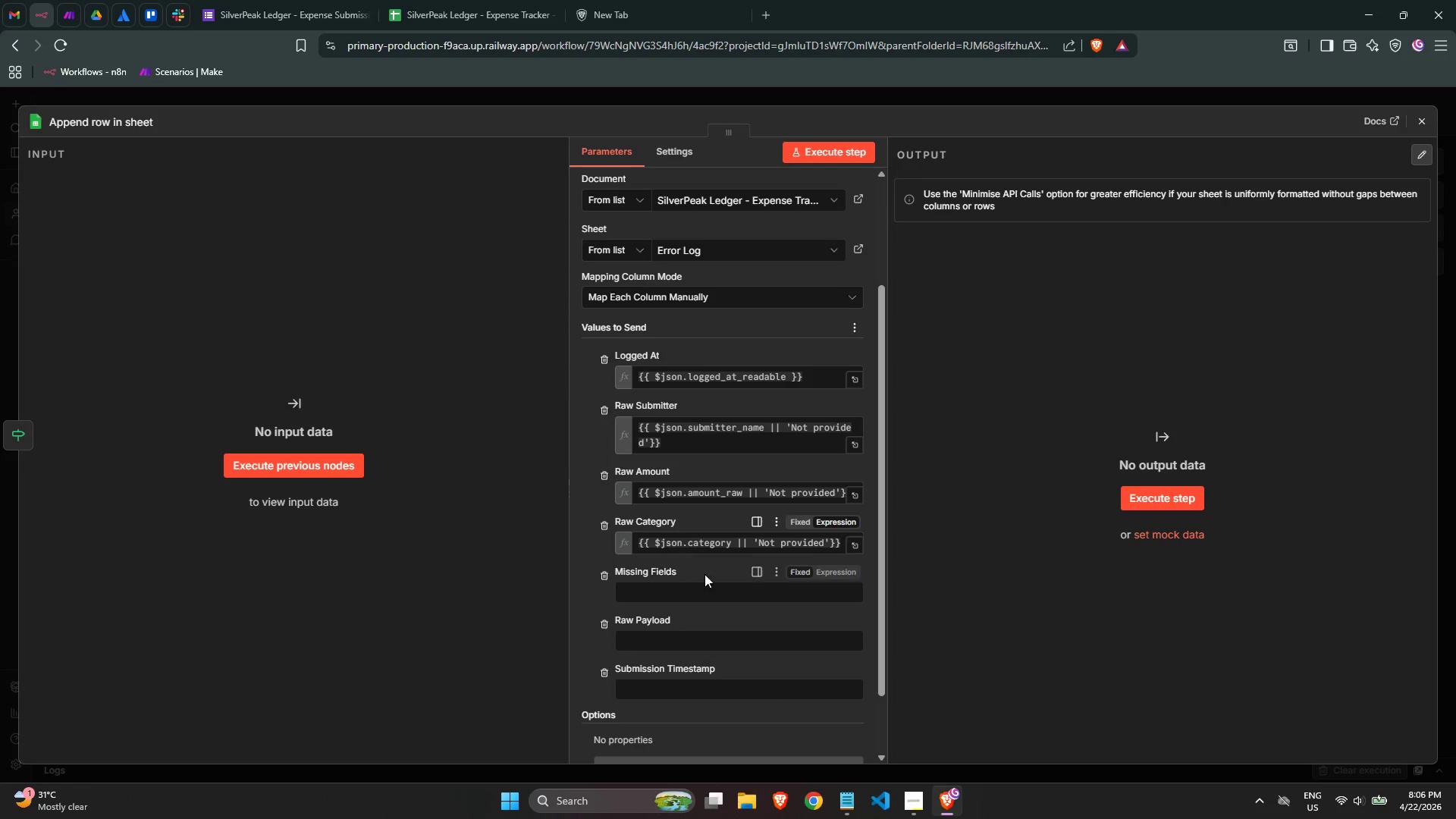 
left_click([705, 585])
 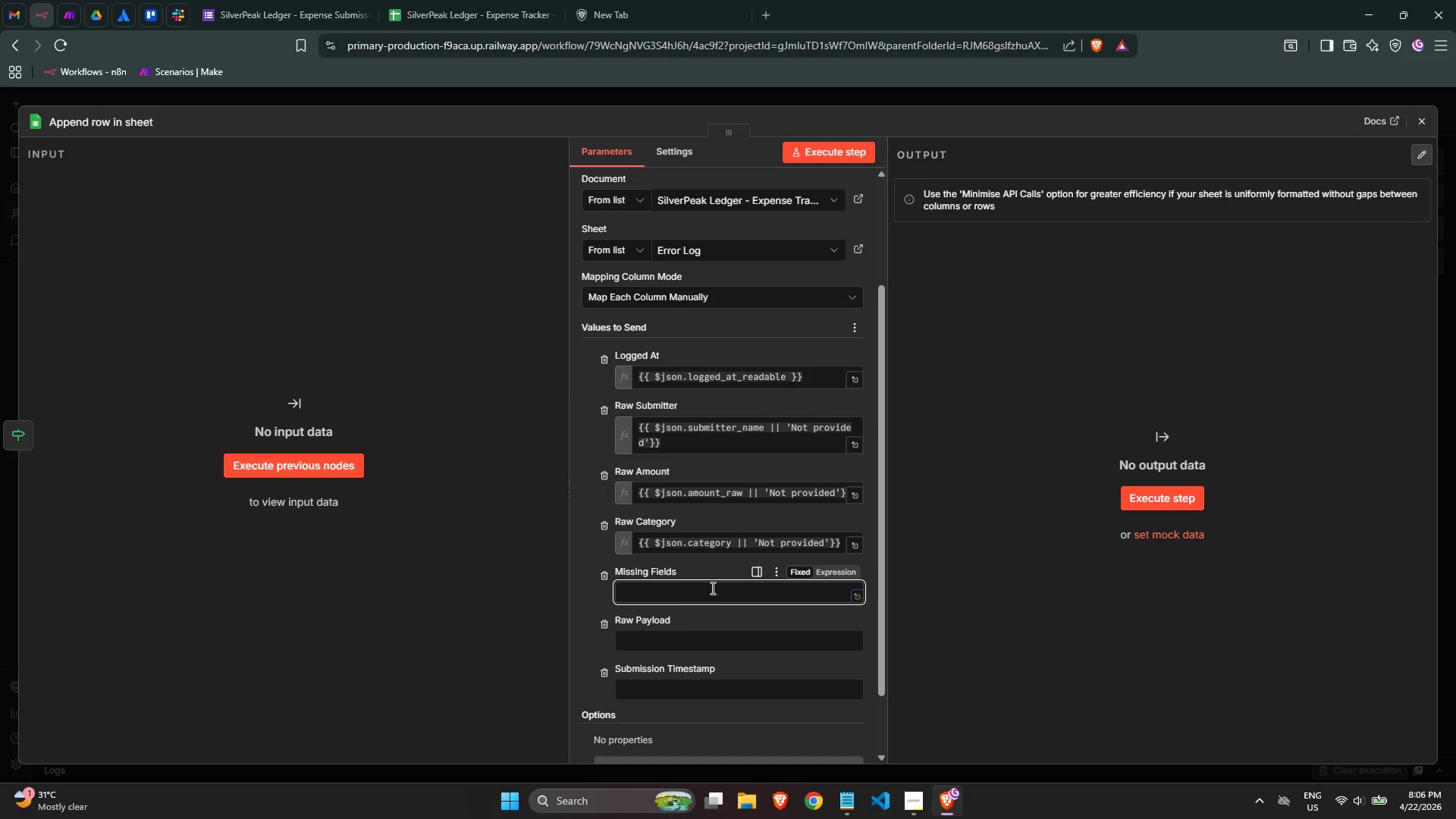 
type(=Mi)
key(Backspace)
key(Backspace)
key(Backspace)
type(=)
key(Backspace)
type({{)
 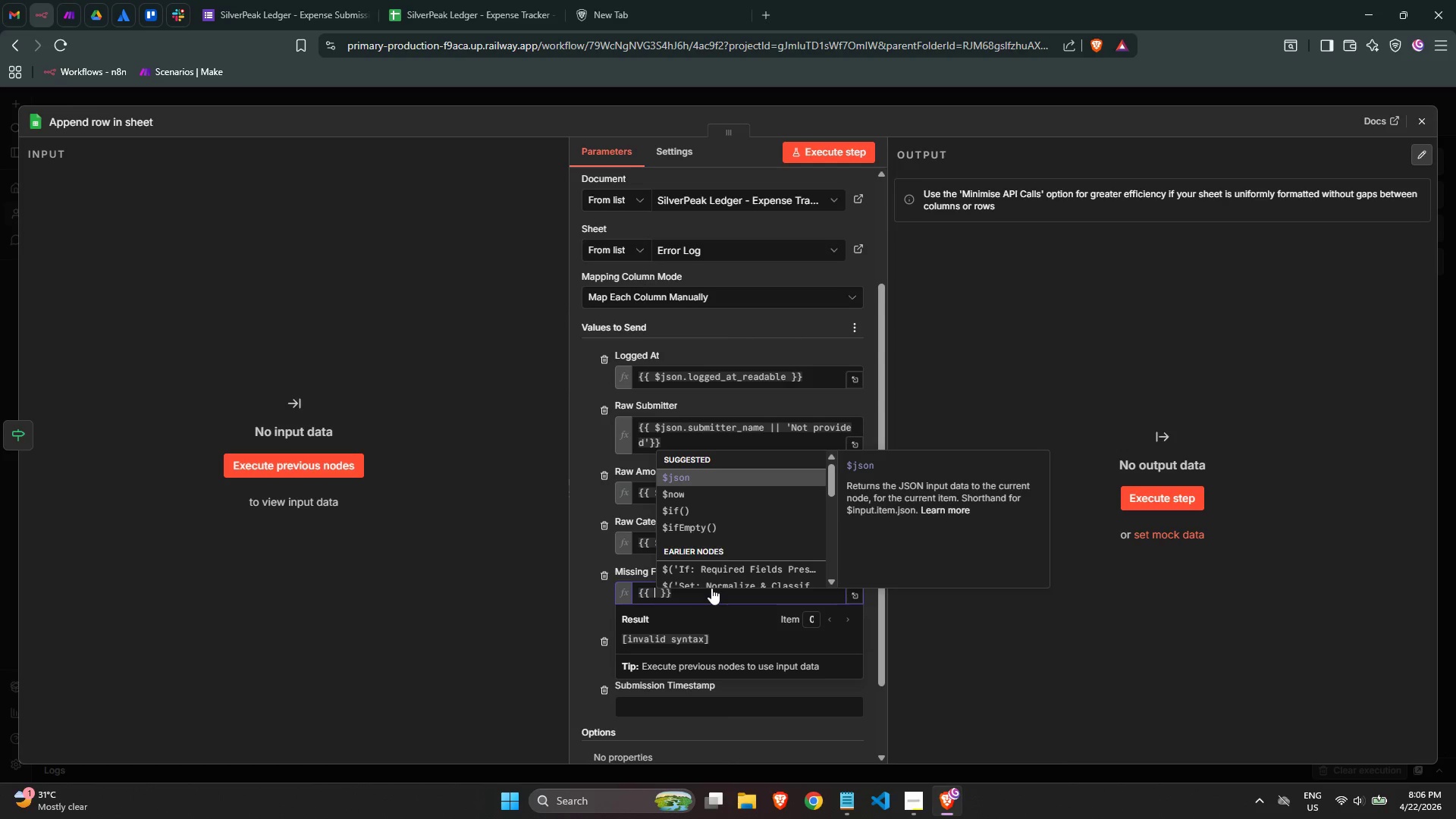 
key(Enter)
 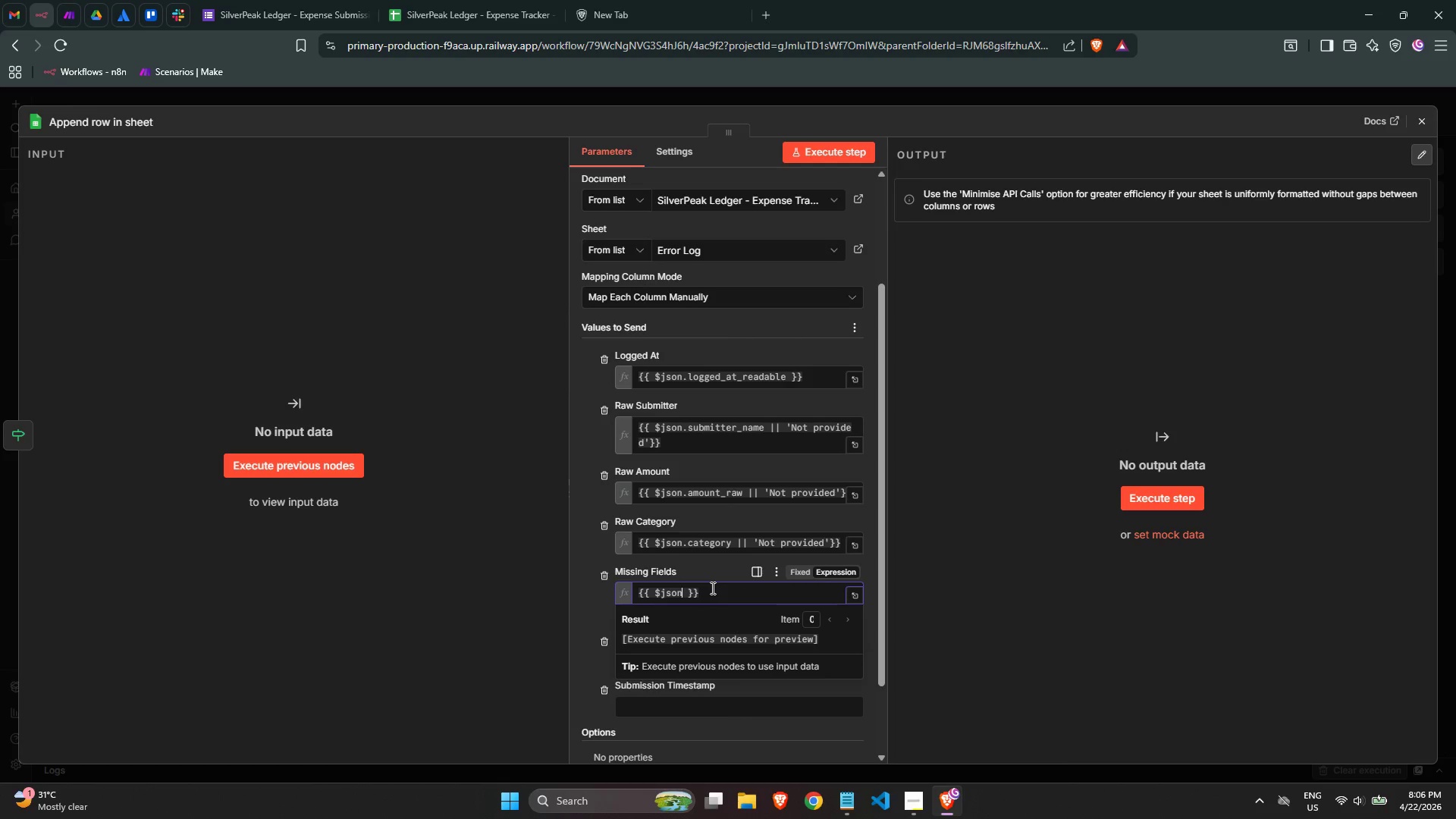 
type(.missing_fields)
 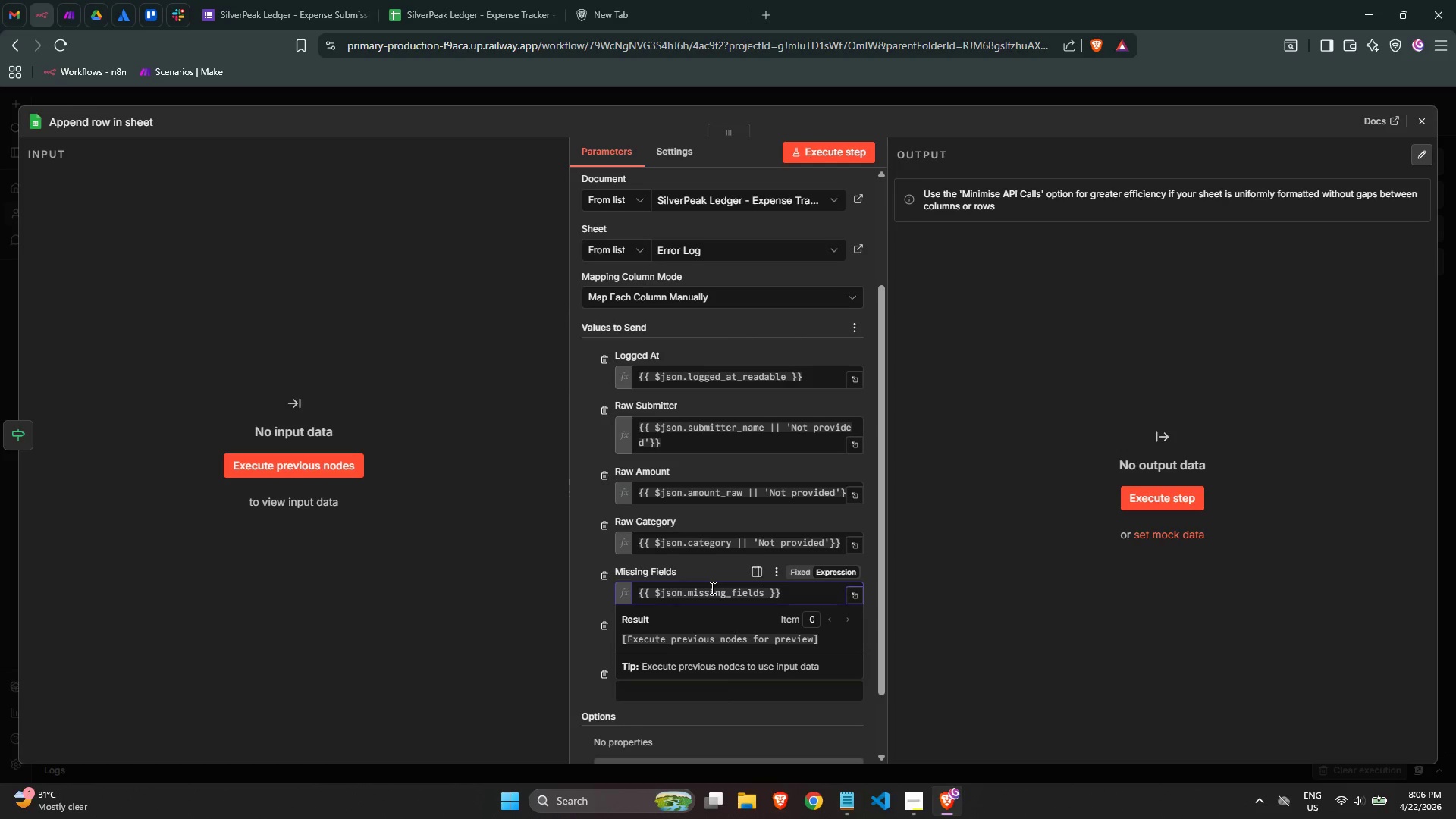 
type(_detail)
 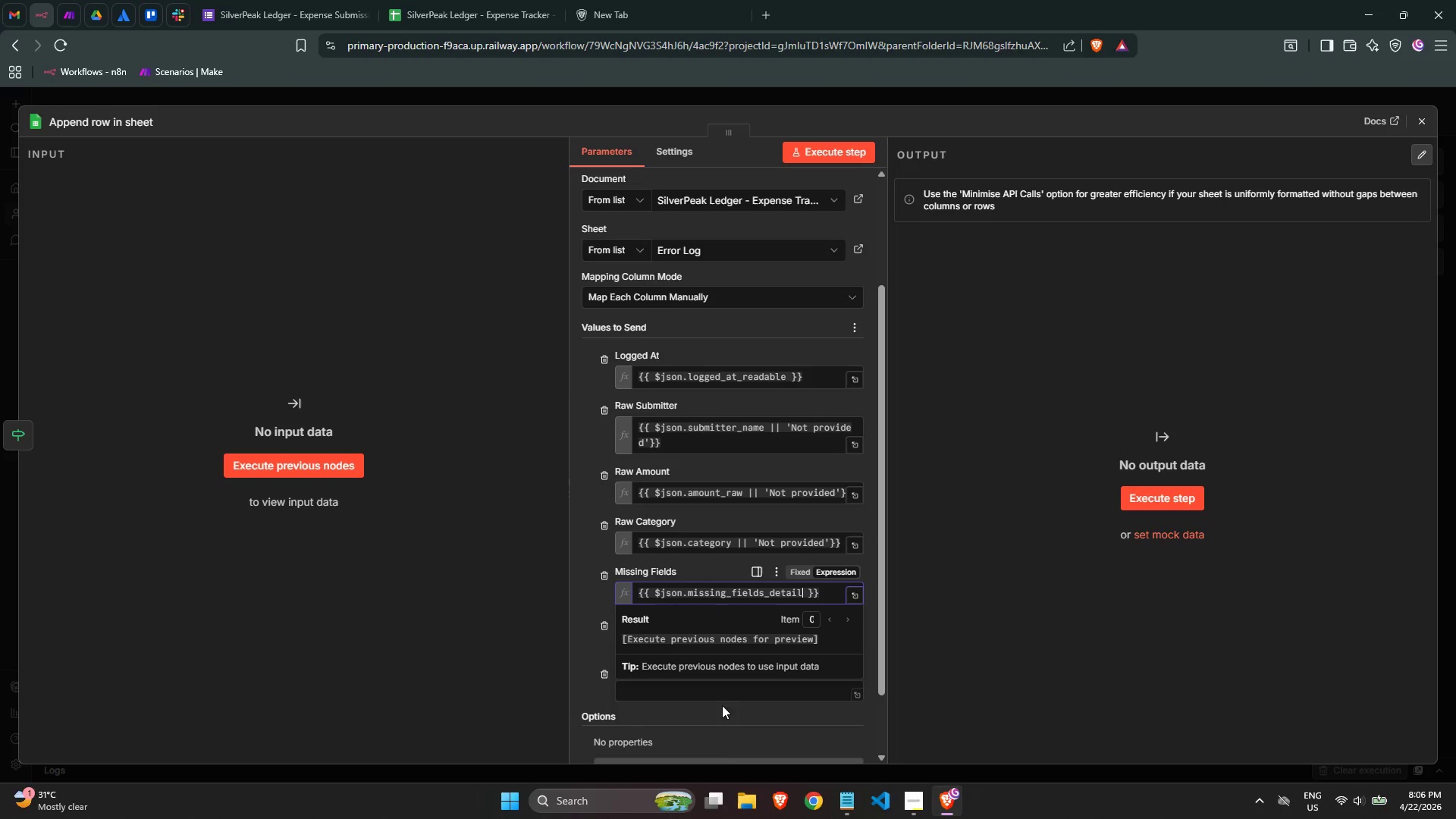 
wait(5.14)
 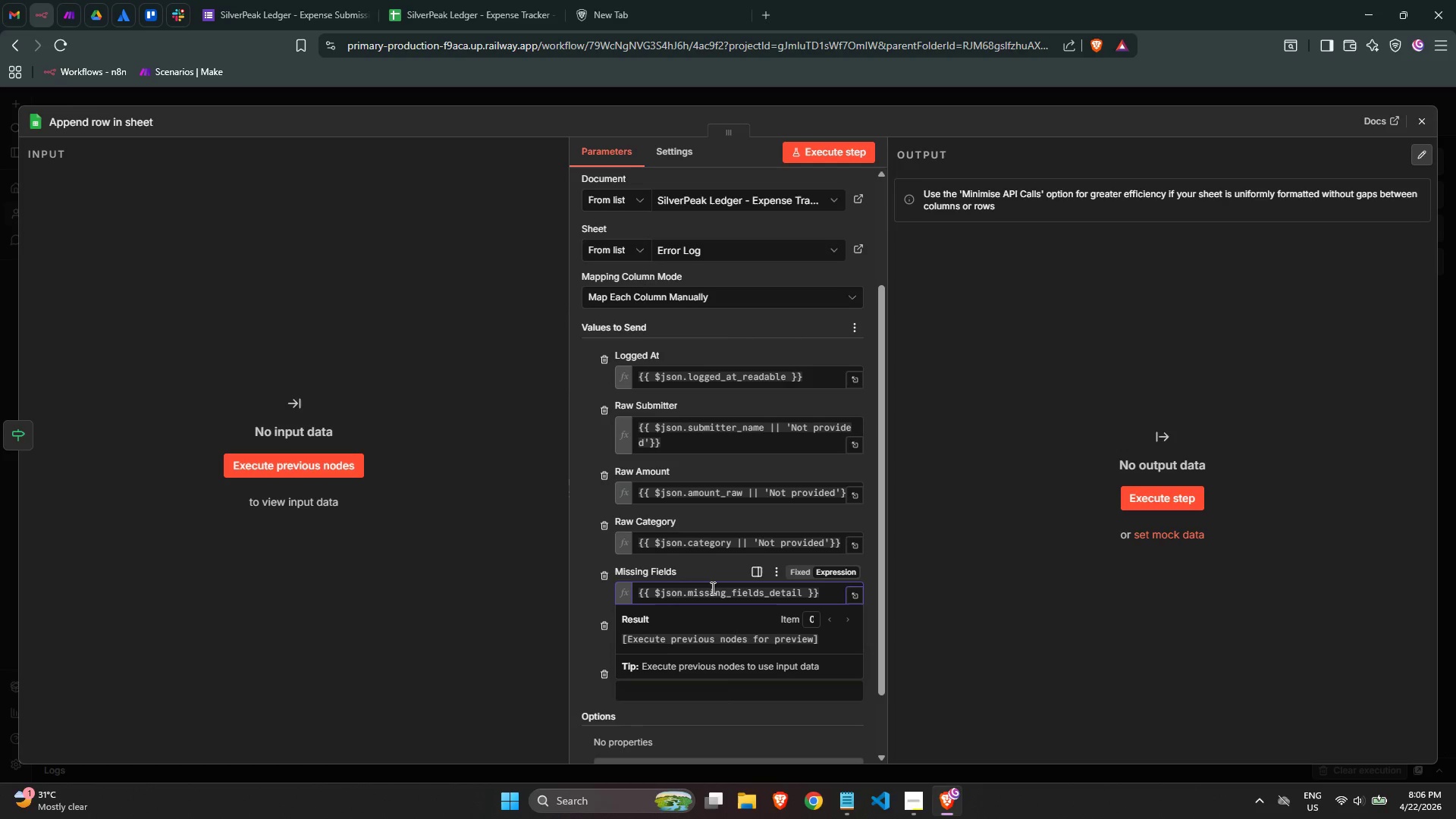 
left_click([592, 608])
 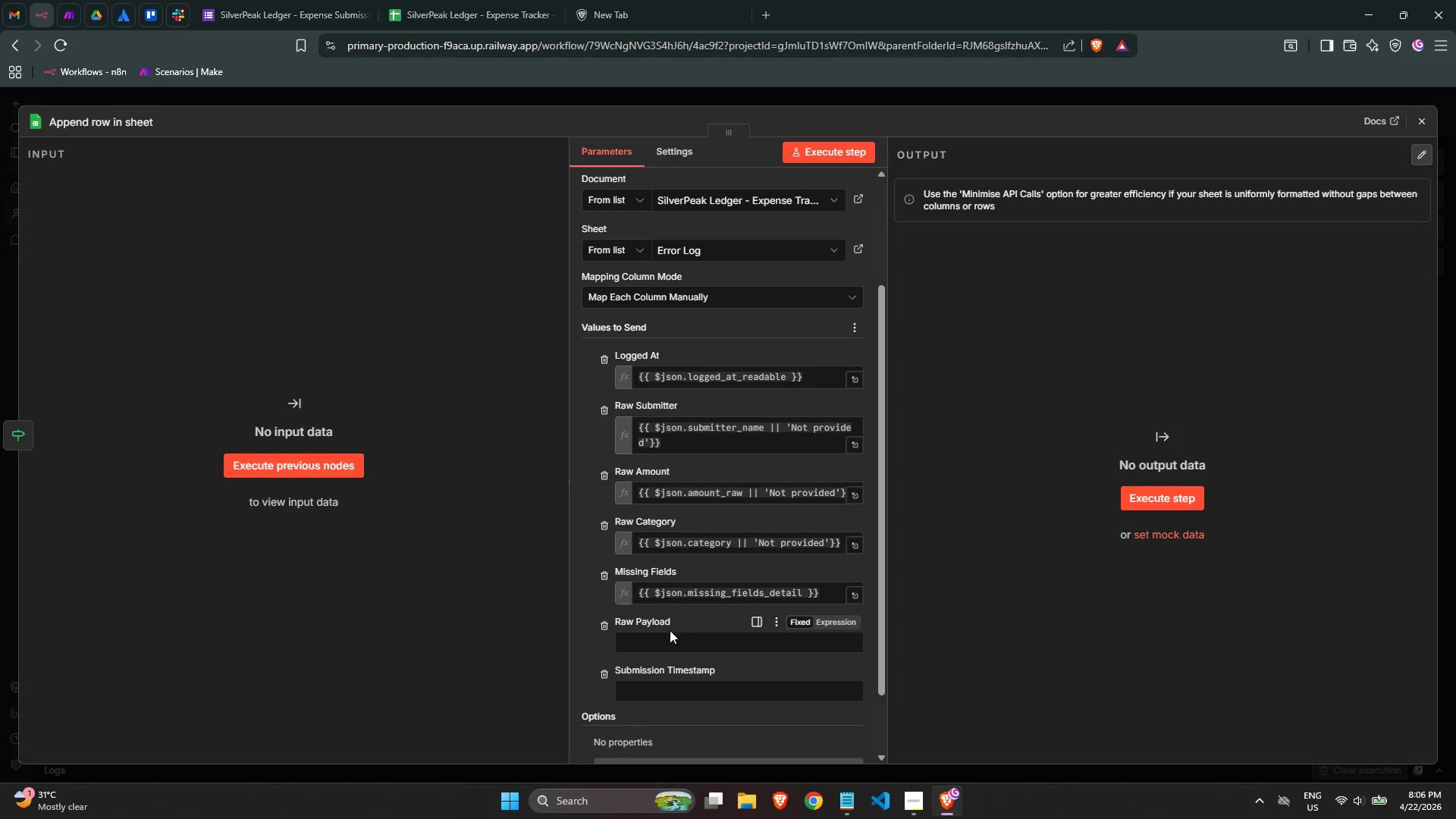 
left_click([672, 634])
 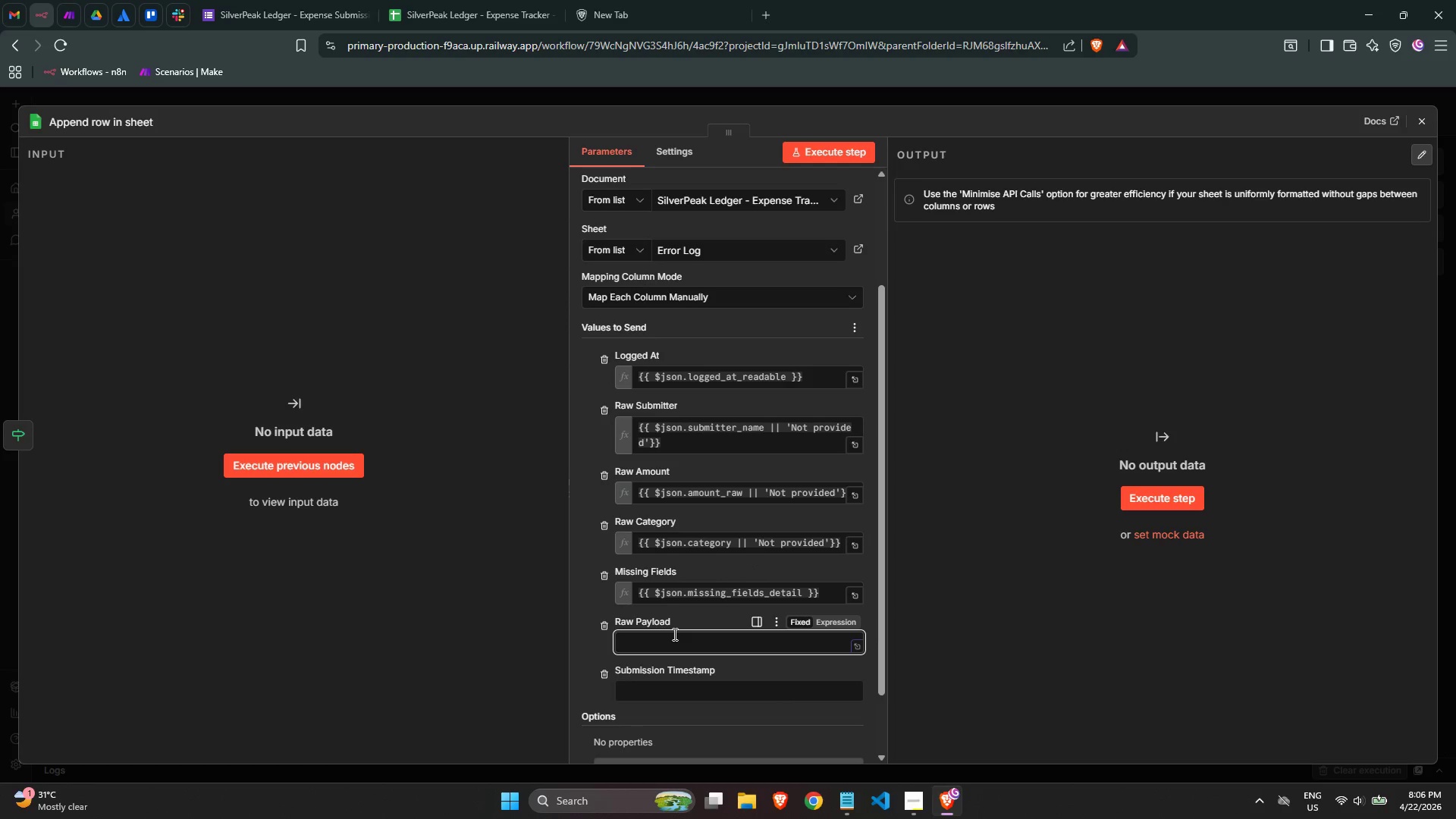 
type(={{K)
key(Backspace)
type(JSON.stringify($json)
 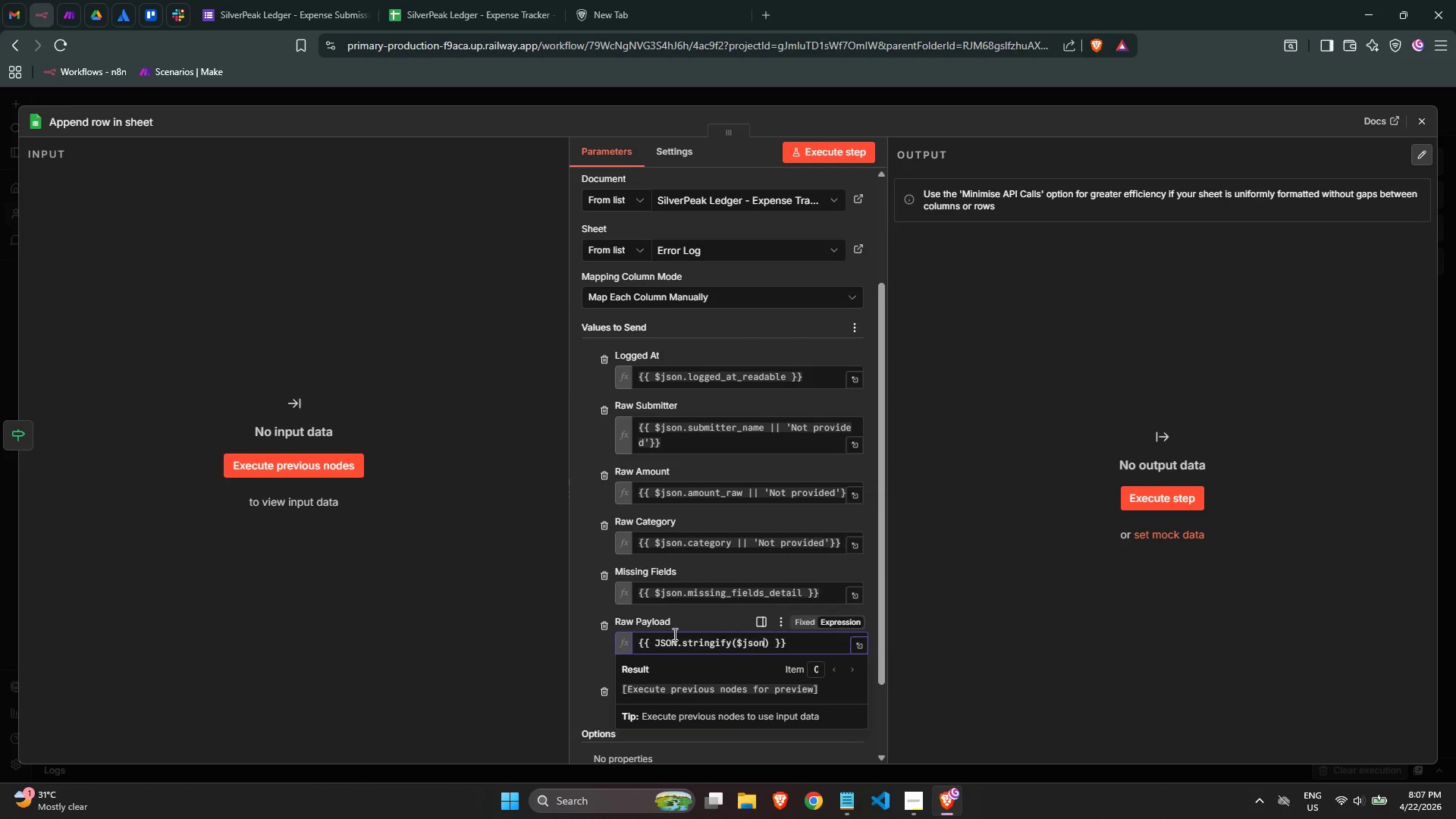 
 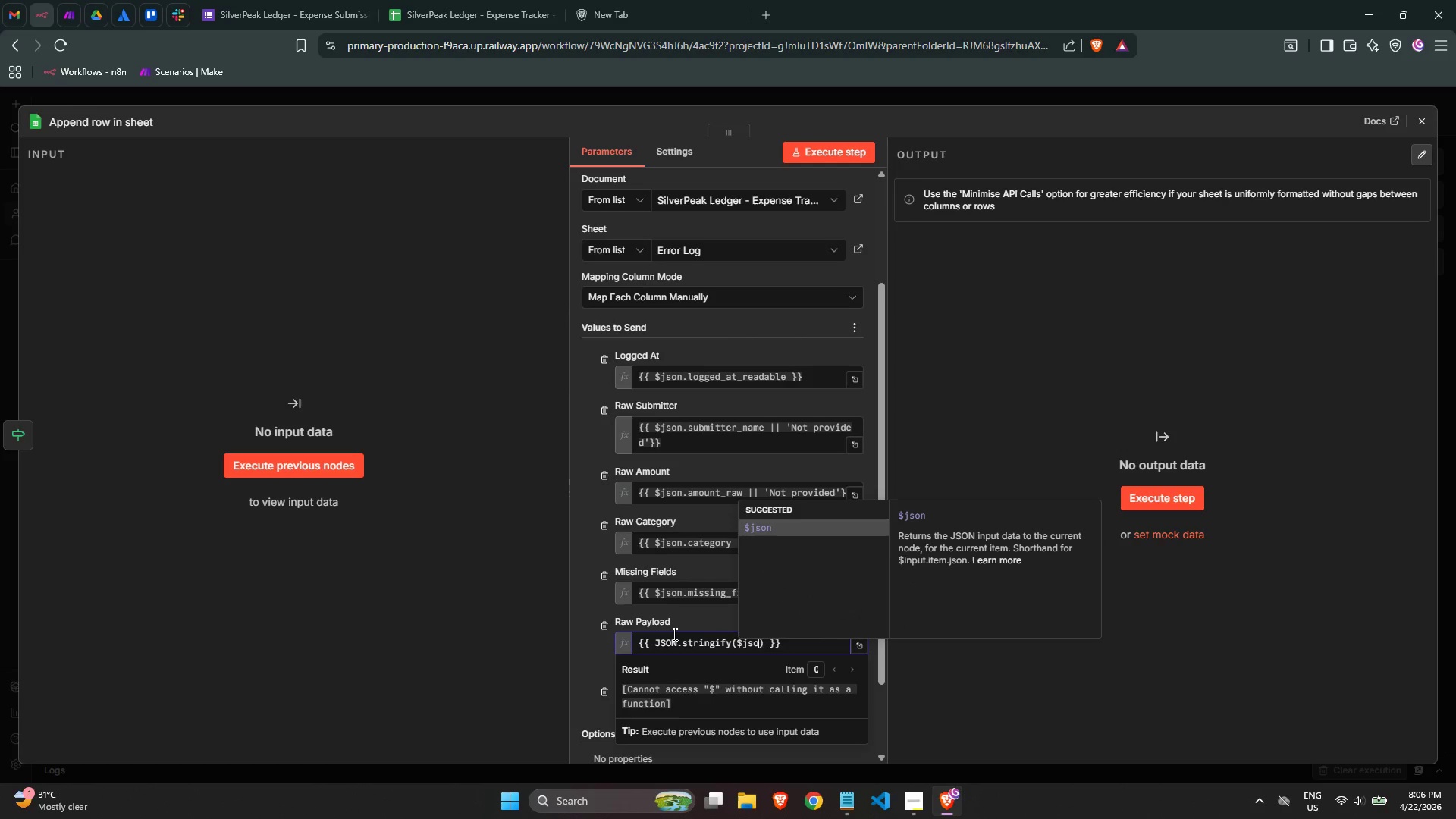 
key(Enter)
 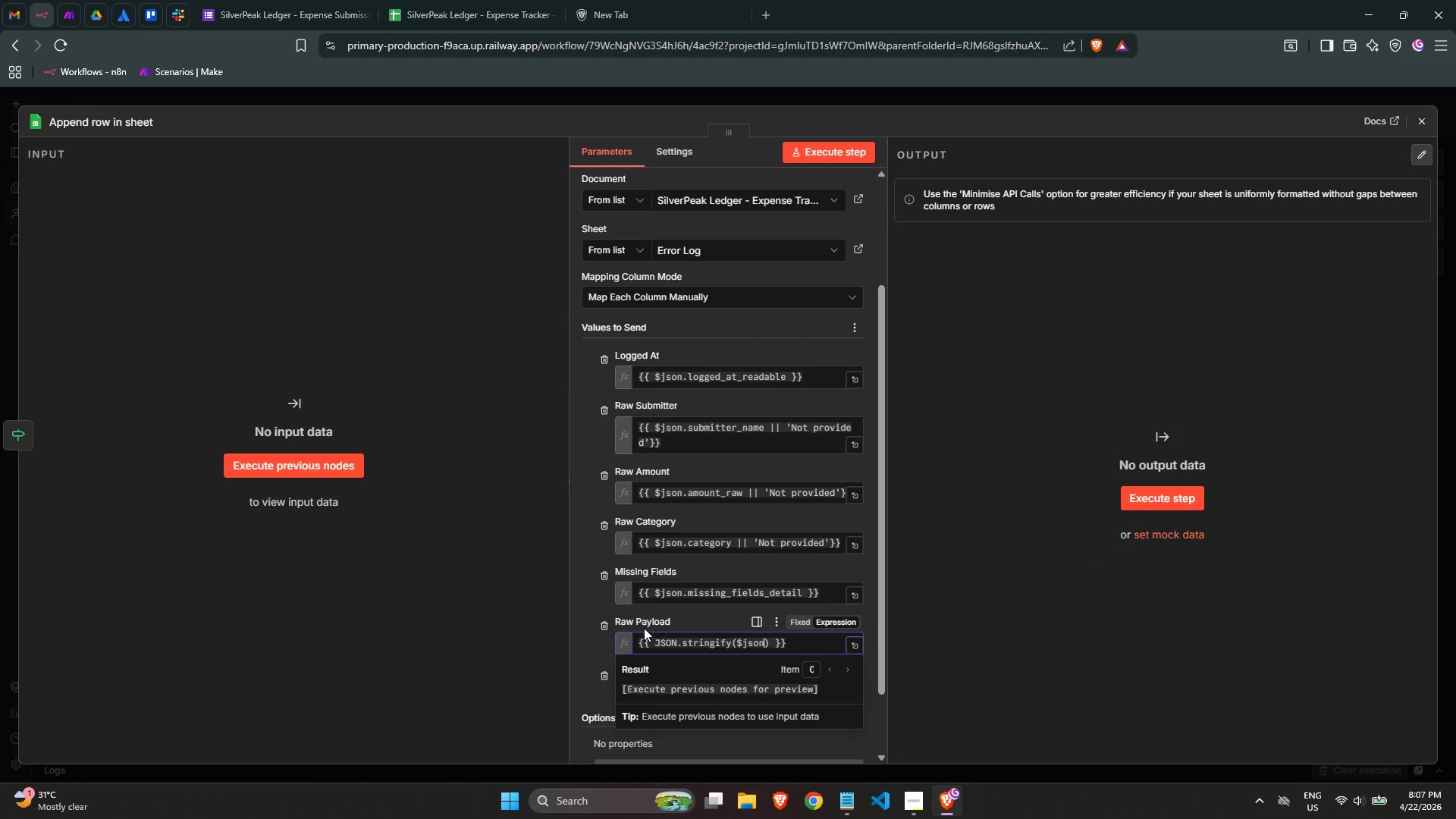 
left_click([602, 650])
 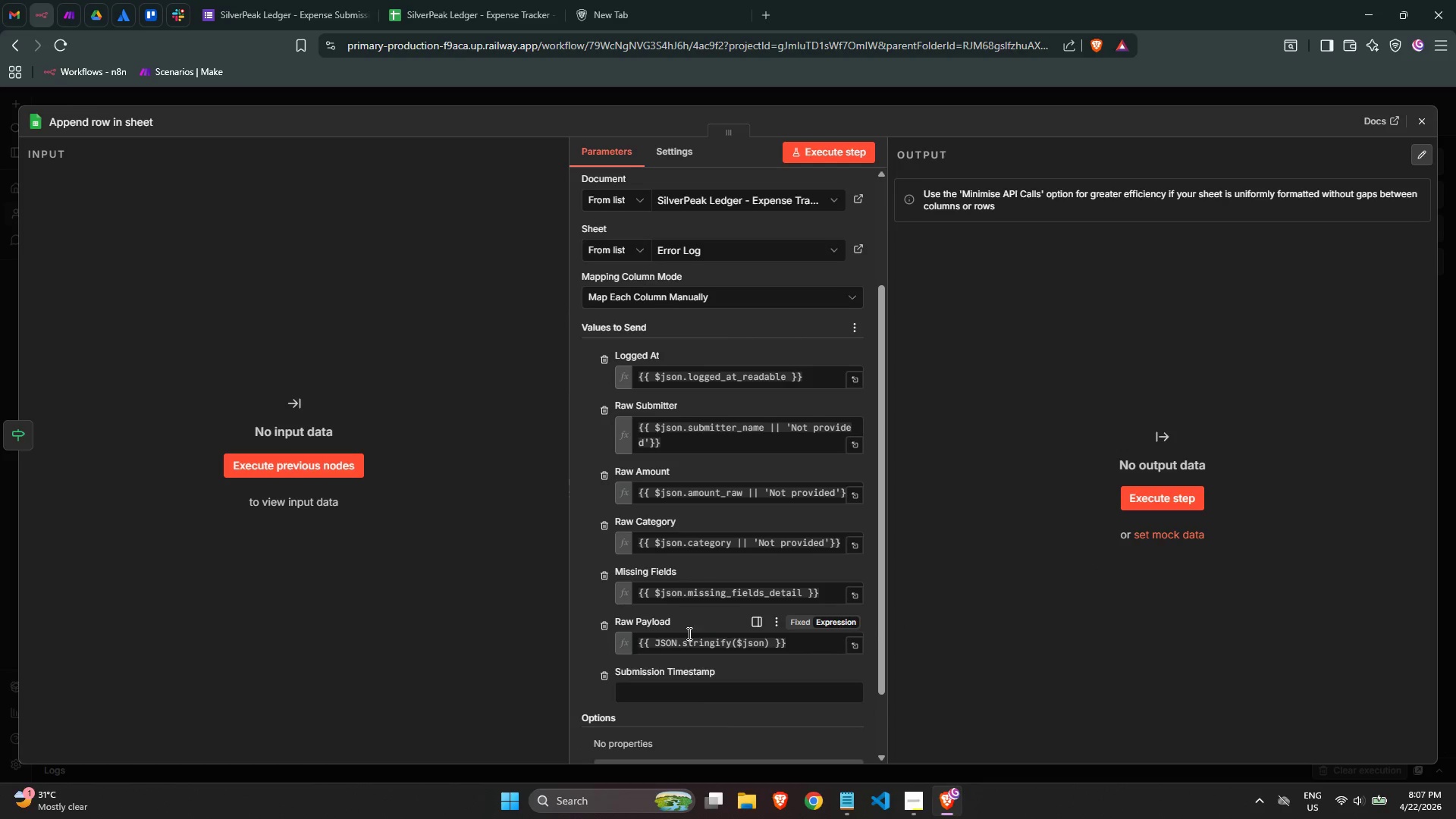 
scroll: coordinate [695, 633], scroll_direction: down, amount: 1.0
 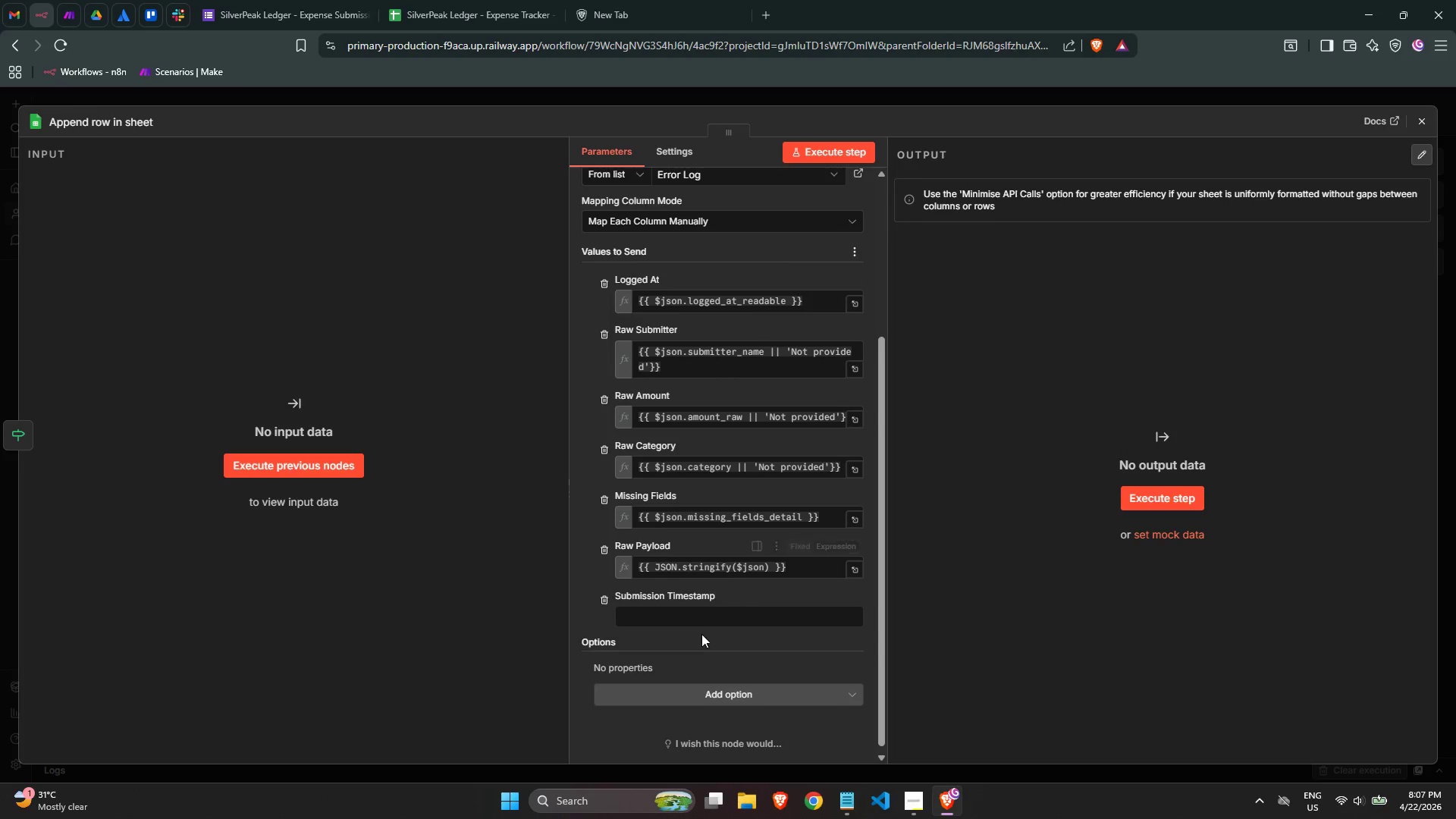 
left_click([701, 626])
 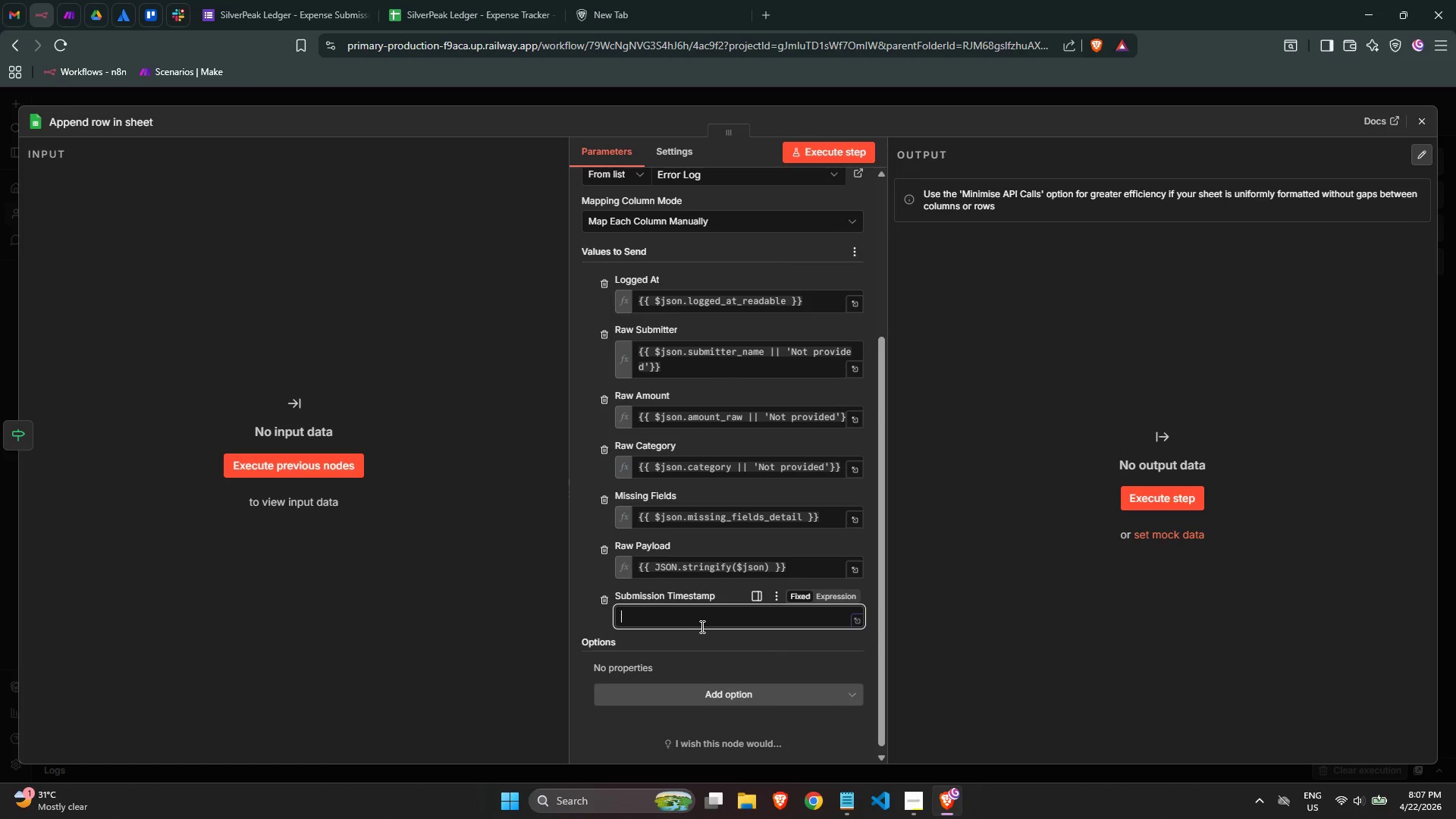 
key(Equal)
 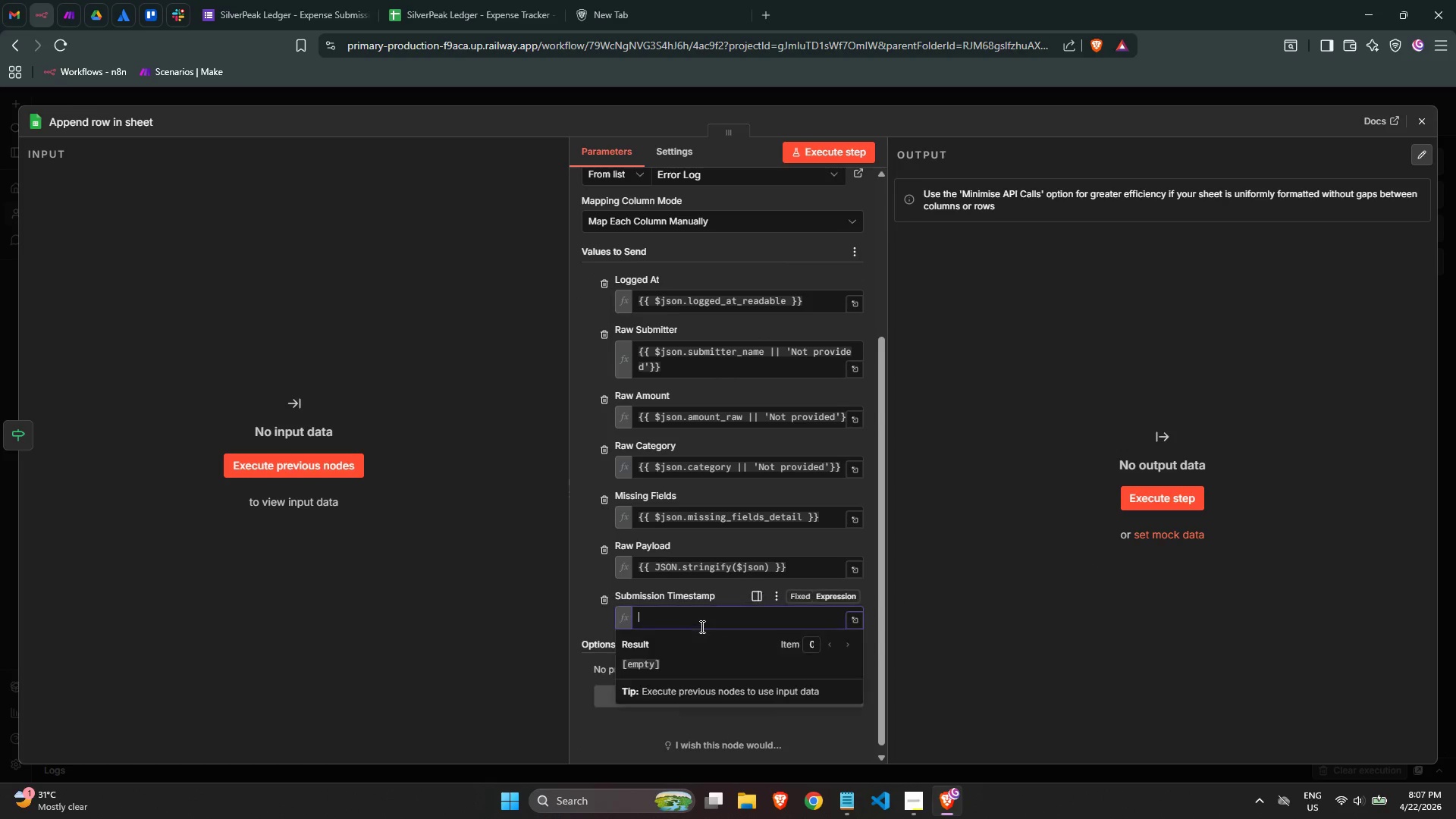 
key(Shift+BracketLeft)
 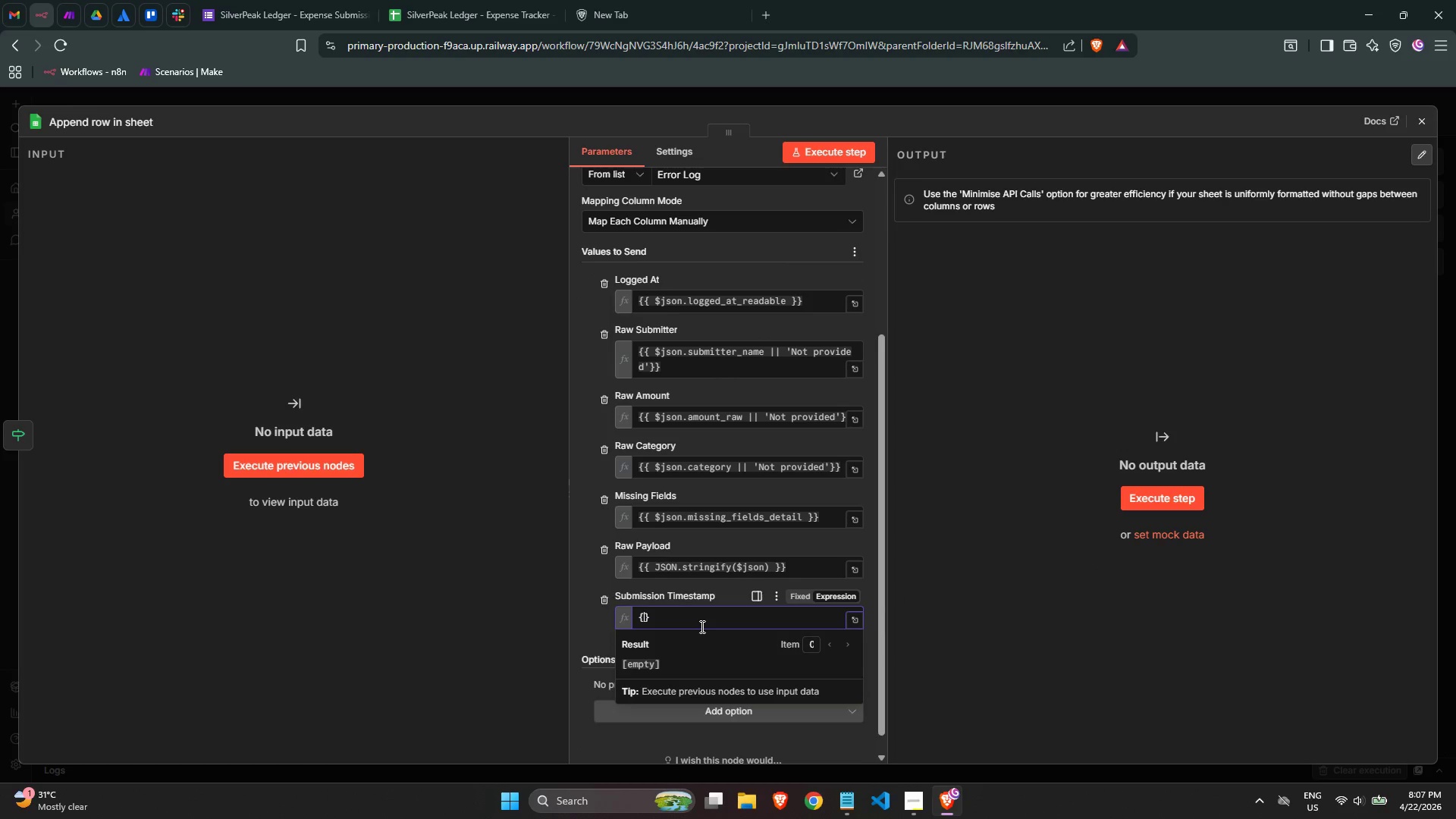 
key(Shift+BracketLeft)
 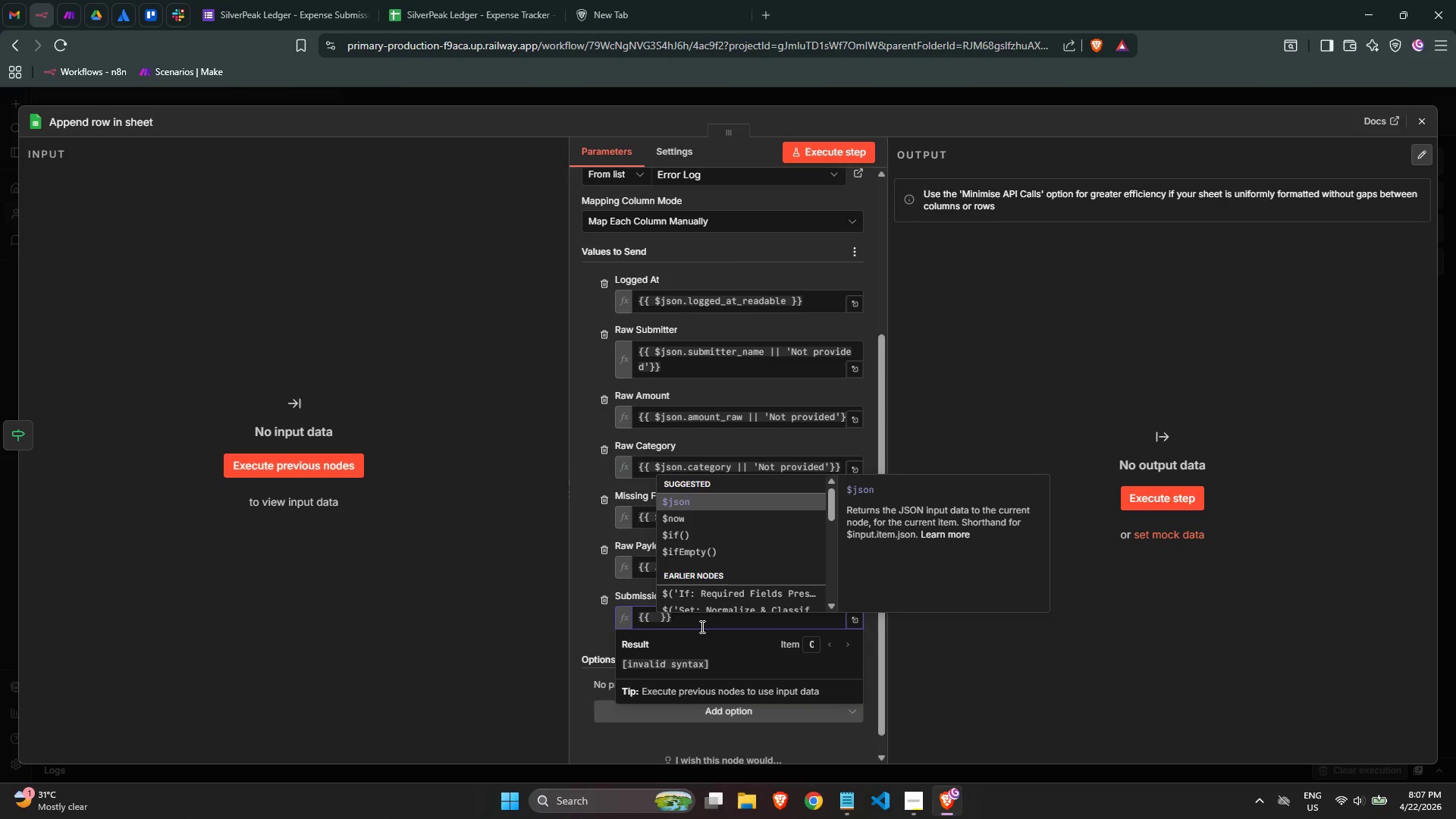 
key(Enter)
 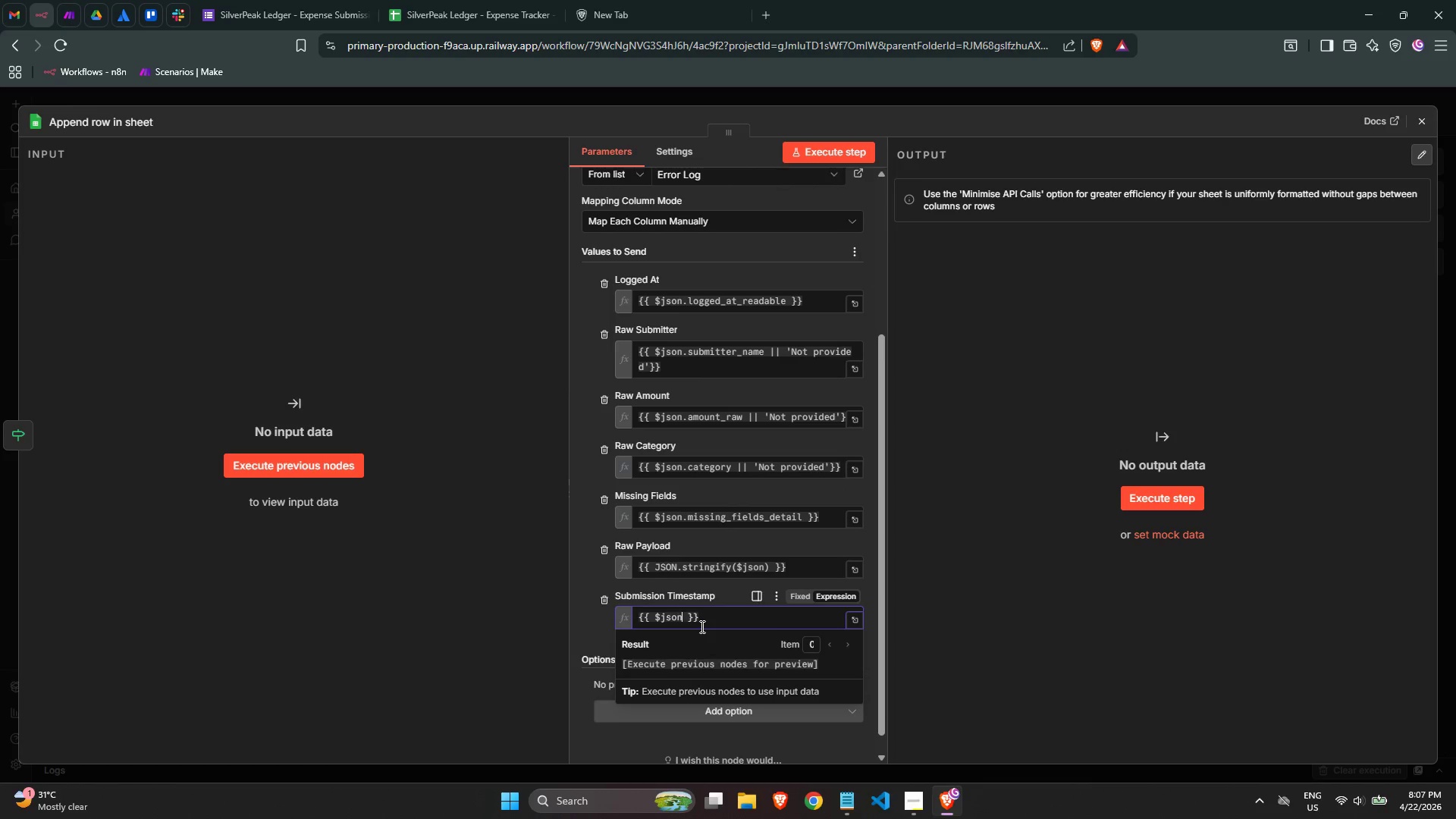 
type(.logged-)
key(Backspace)
type(_at)
 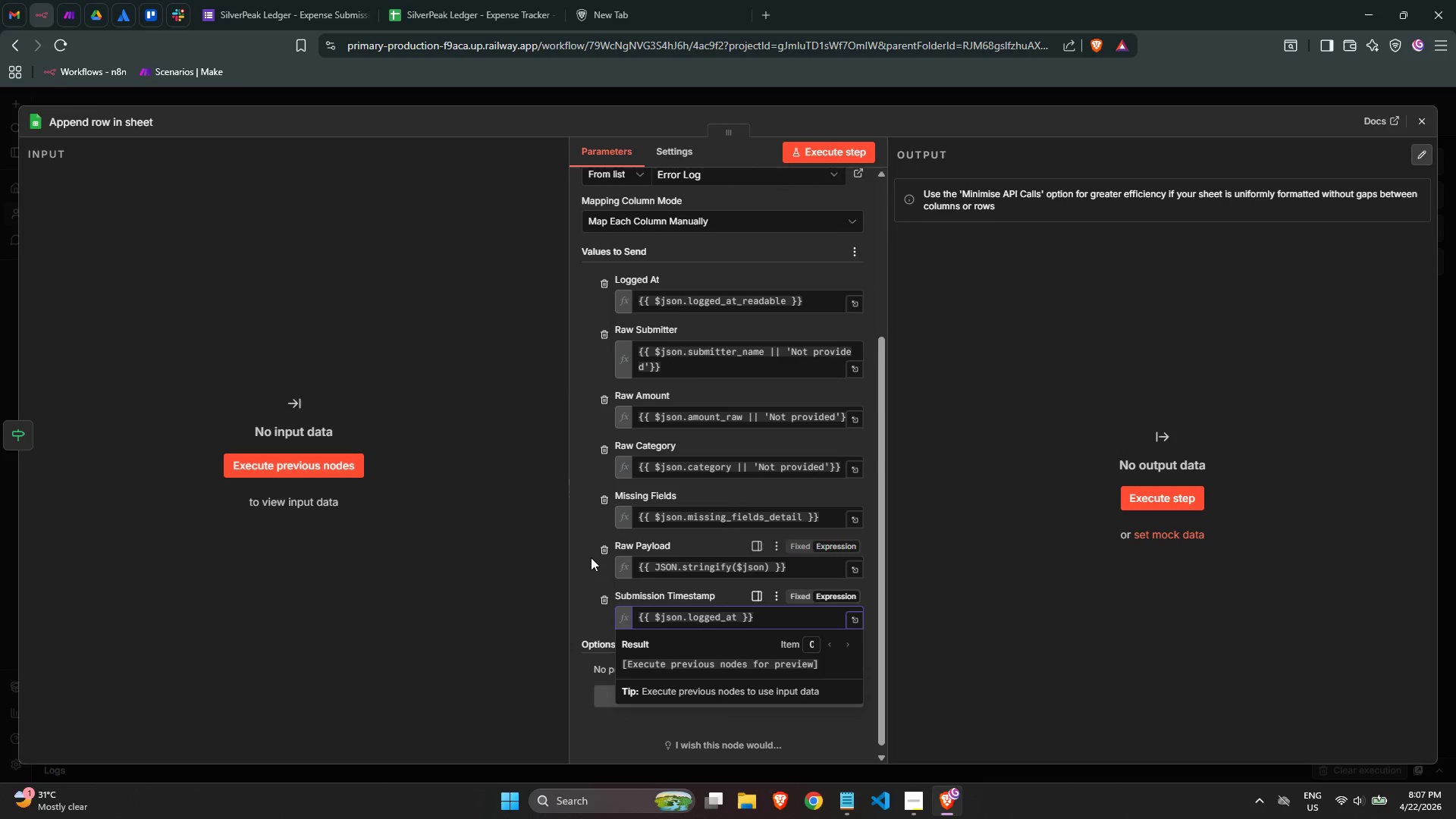 
left_click([588, 553])
 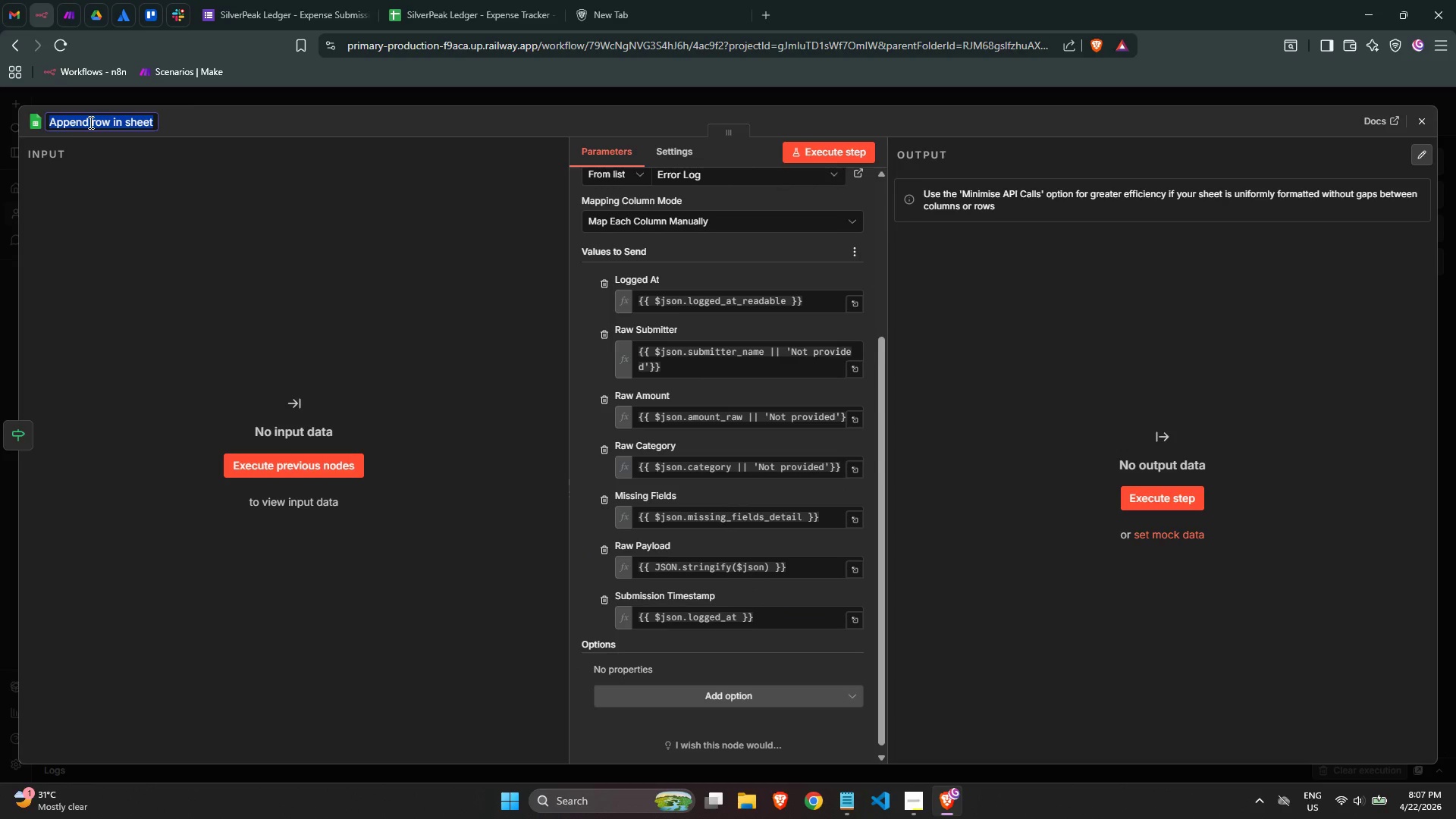 
wait(5.06)
 